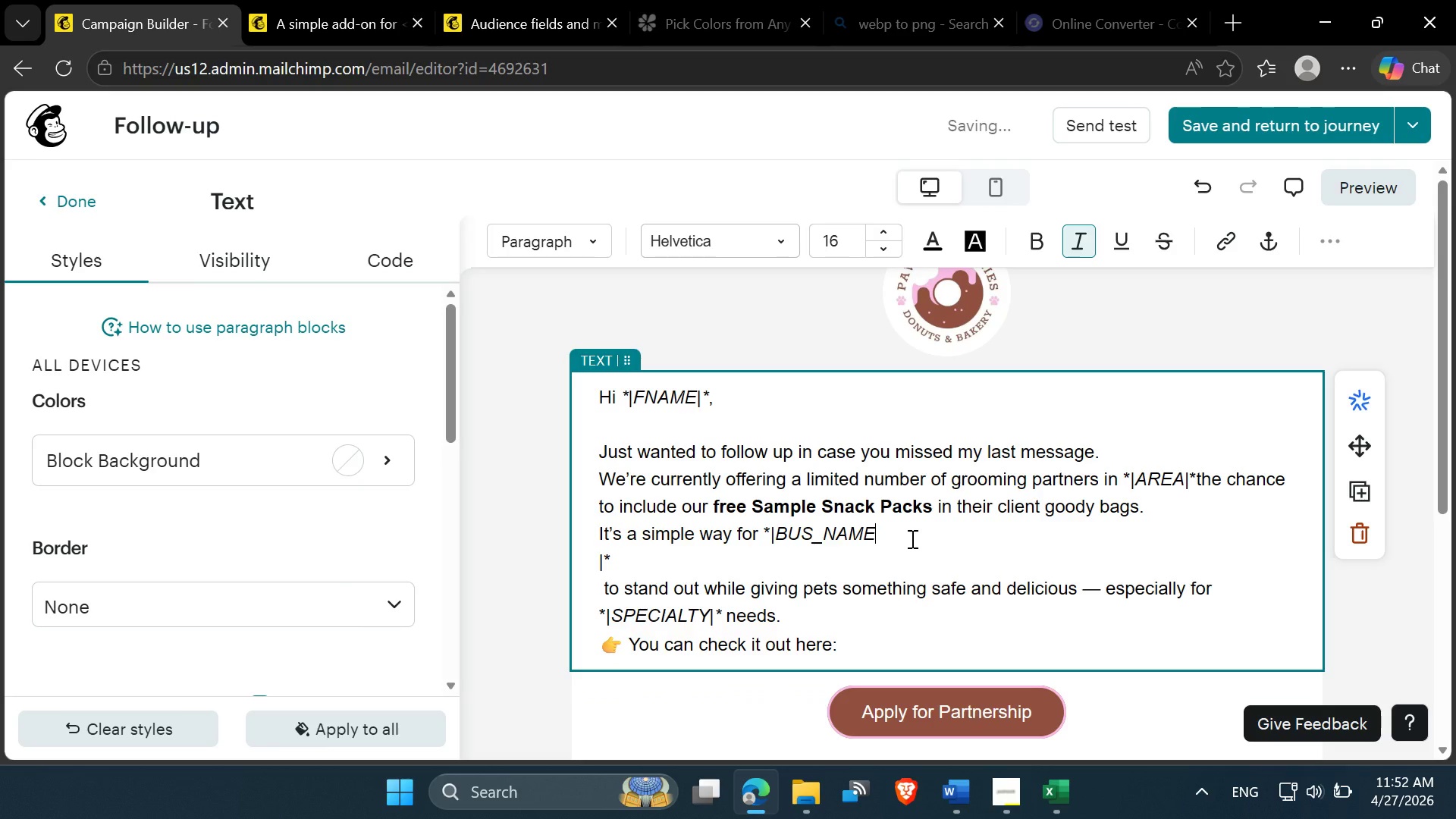 
key(Delete)
 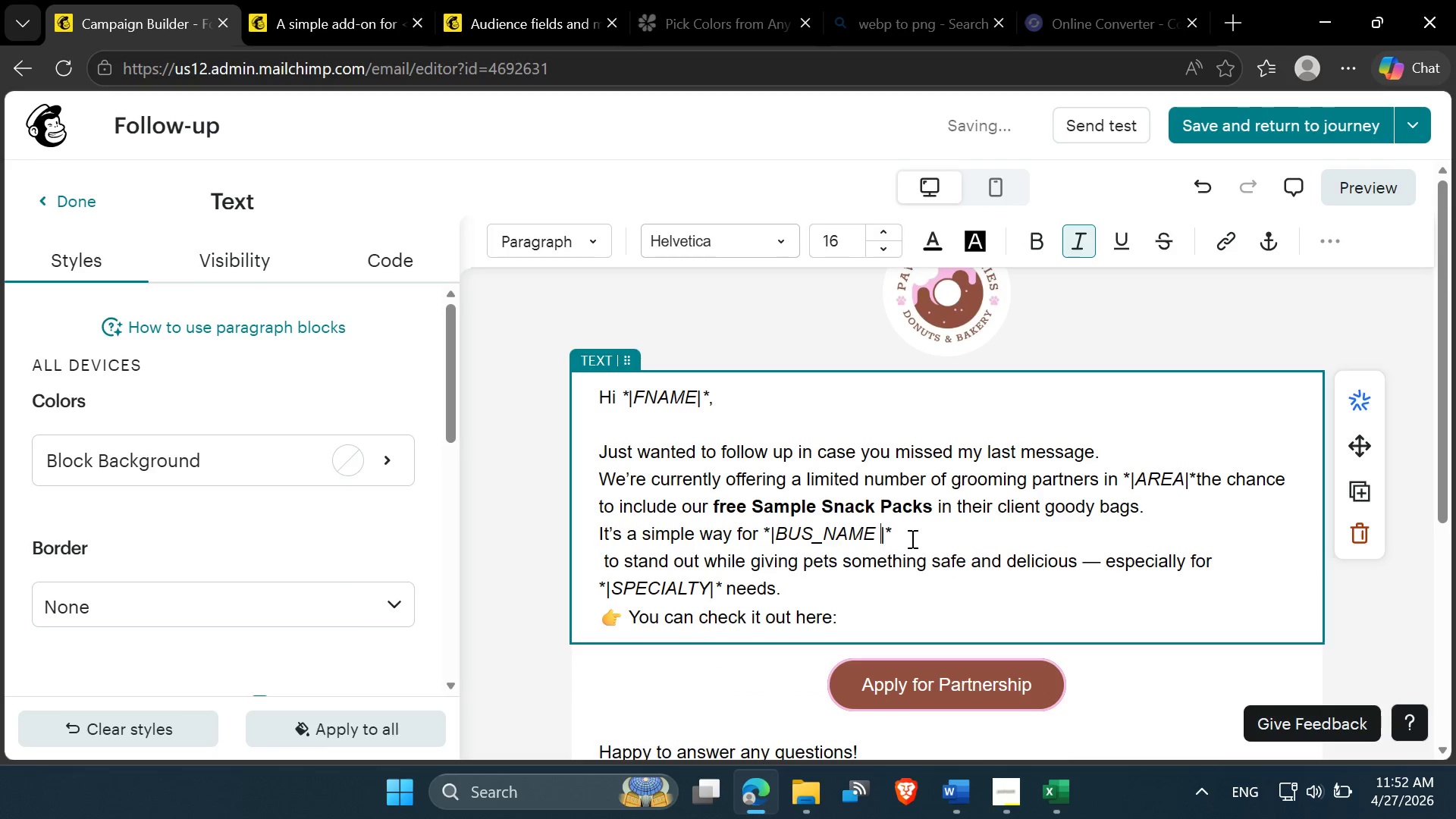 
key(Space)
 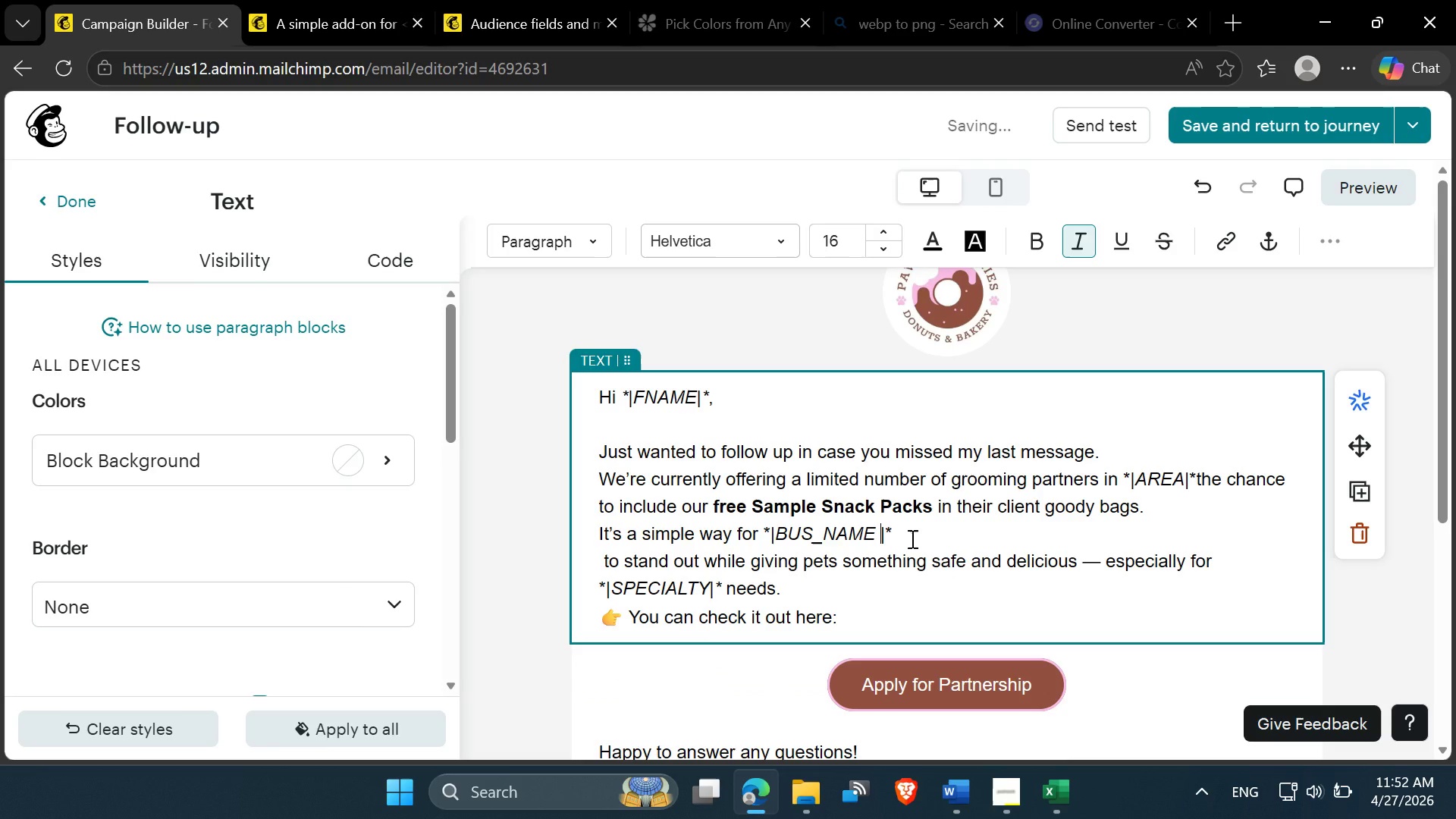 
key(Backspace)
 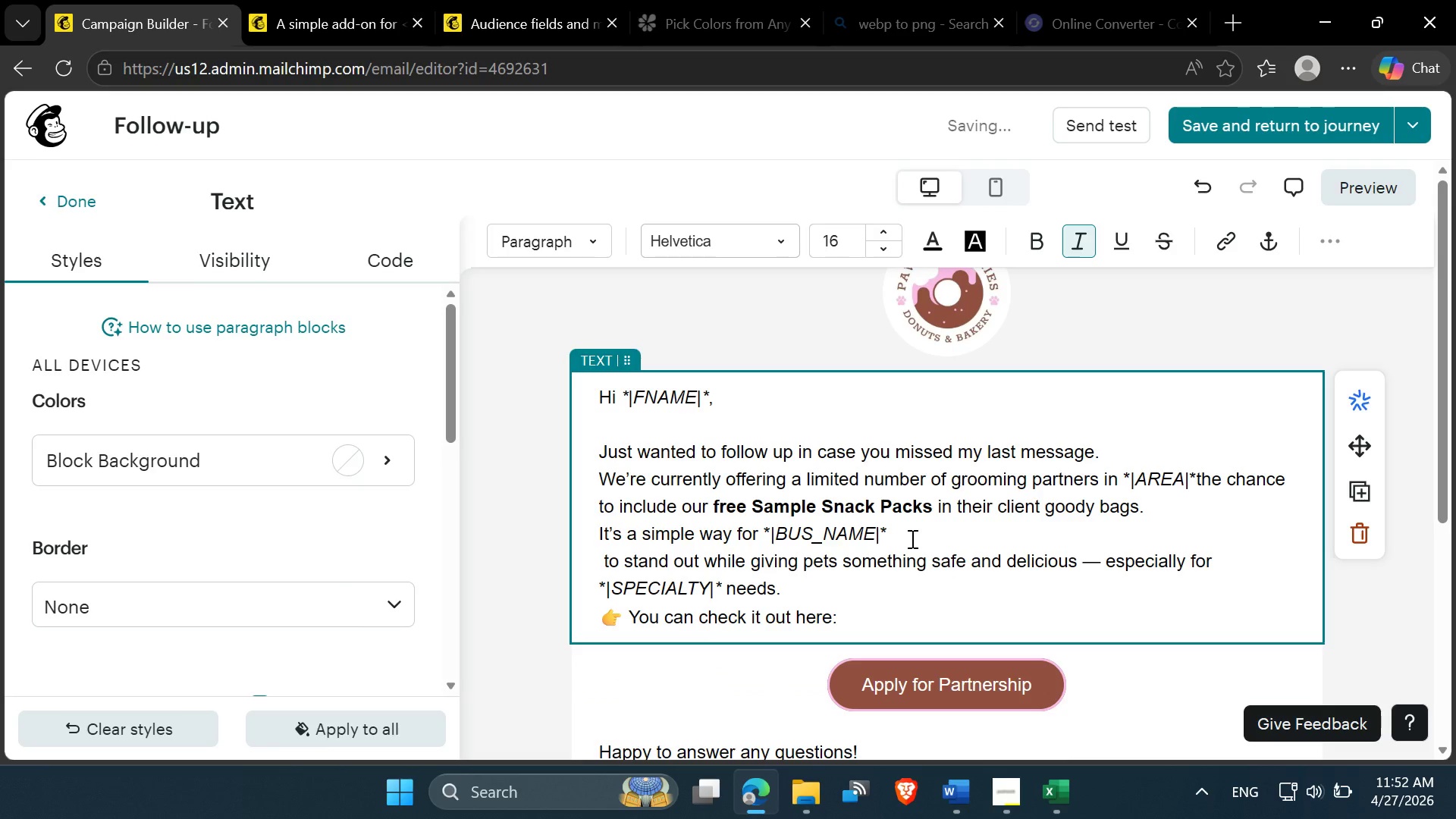 
left_click([911, 538])
 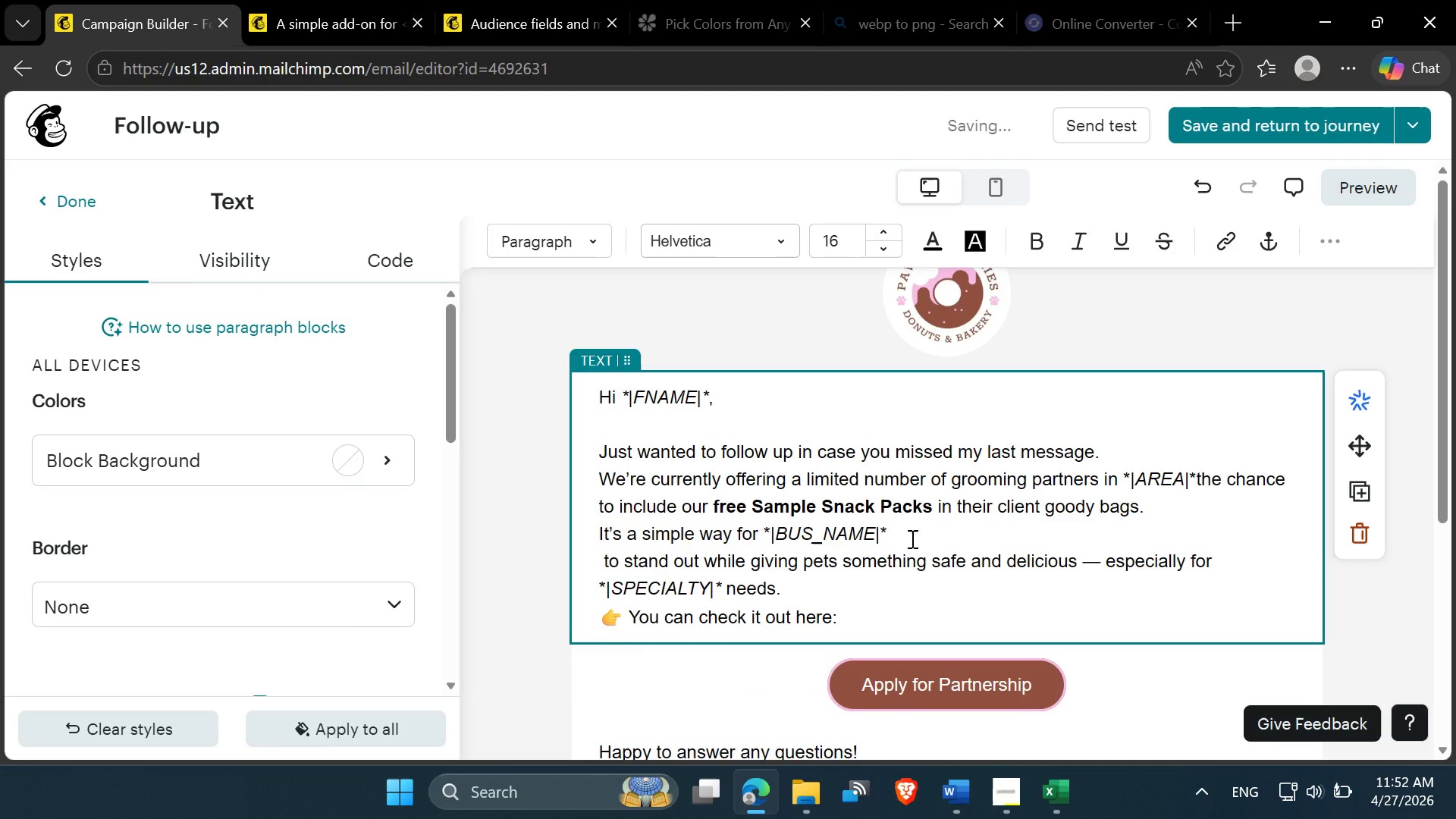 
key(Delete)
 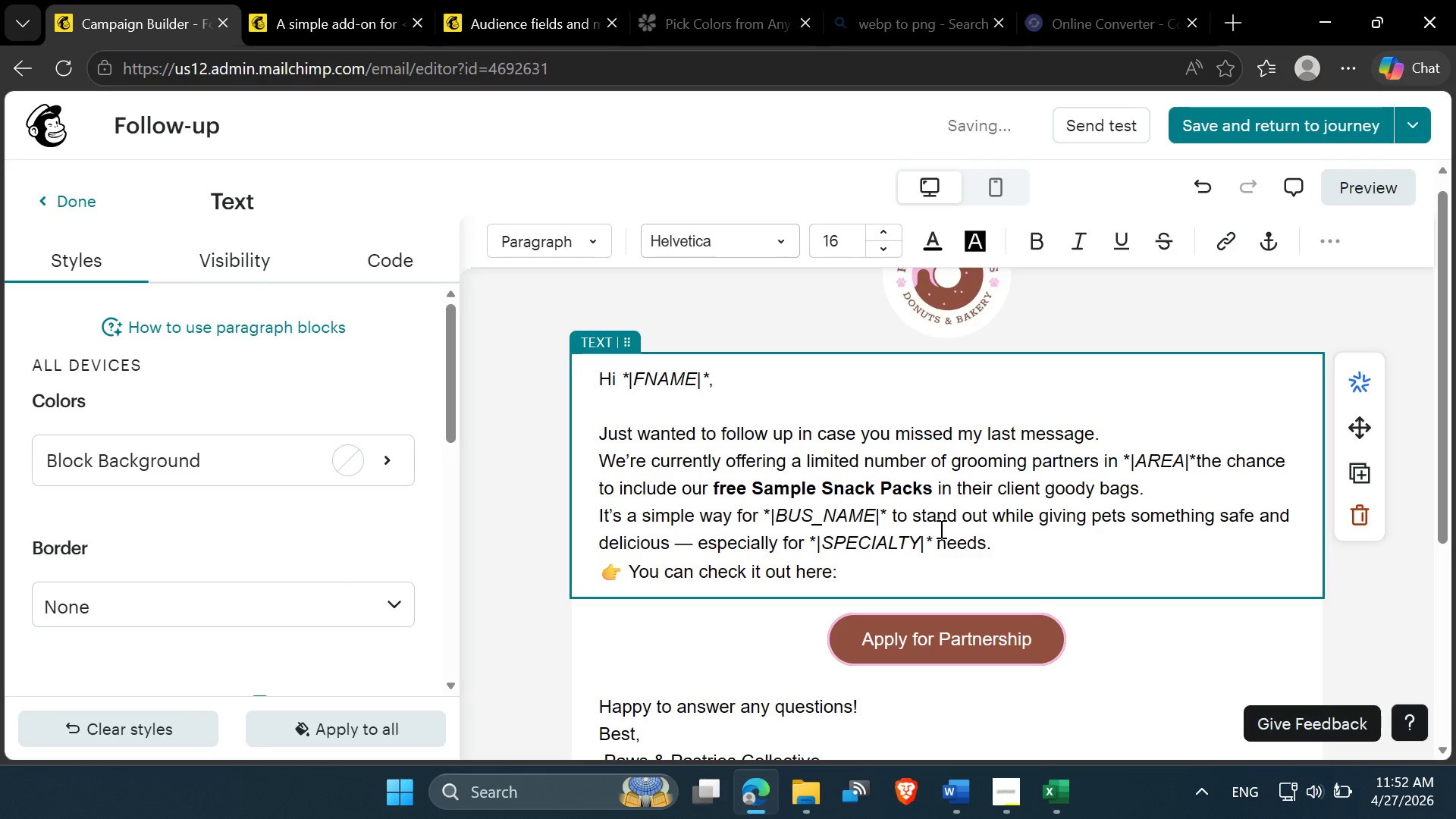 
left_click([822, 544])
 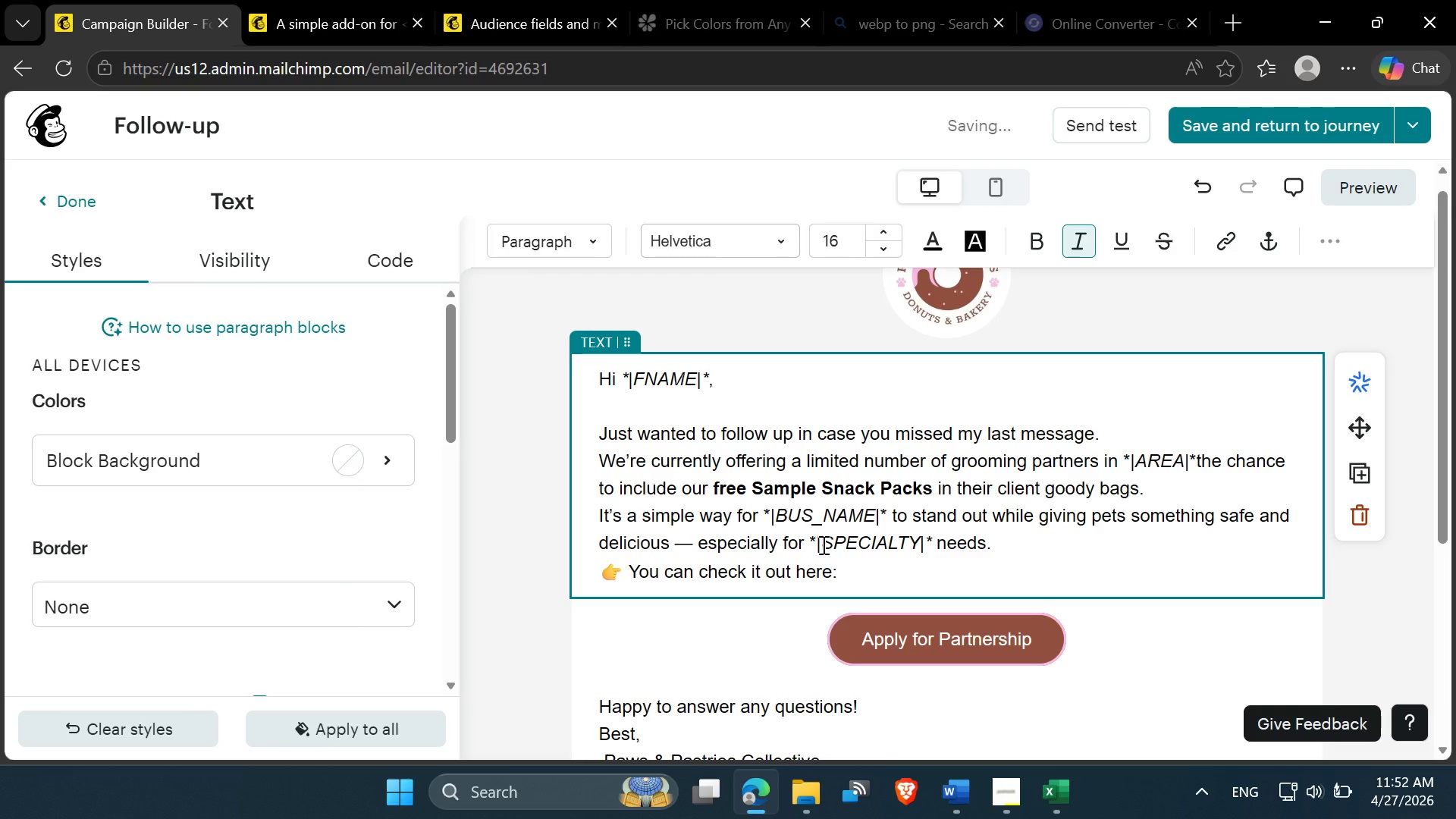 
key(Backspace)
 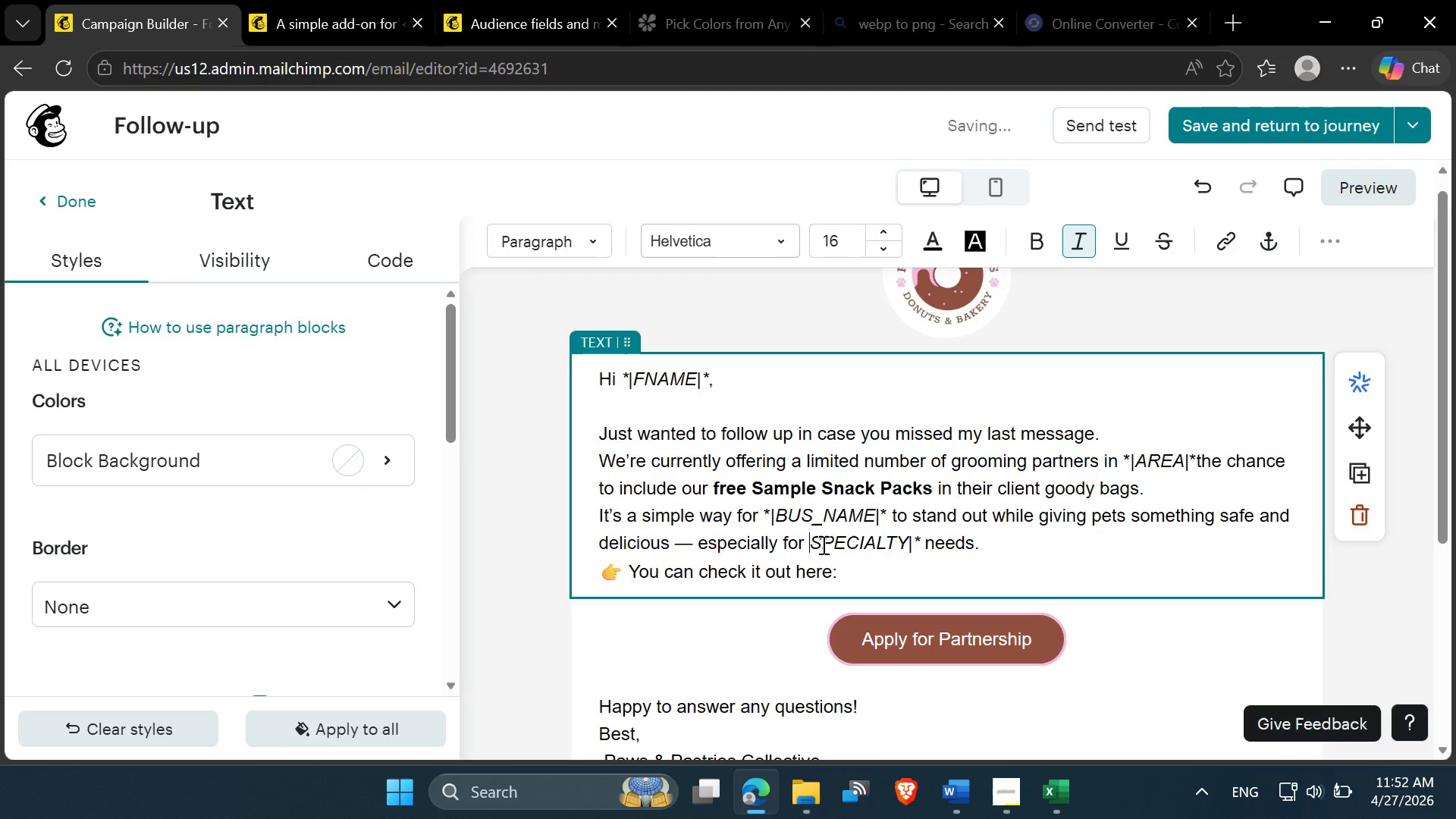 
key(Backspace)
 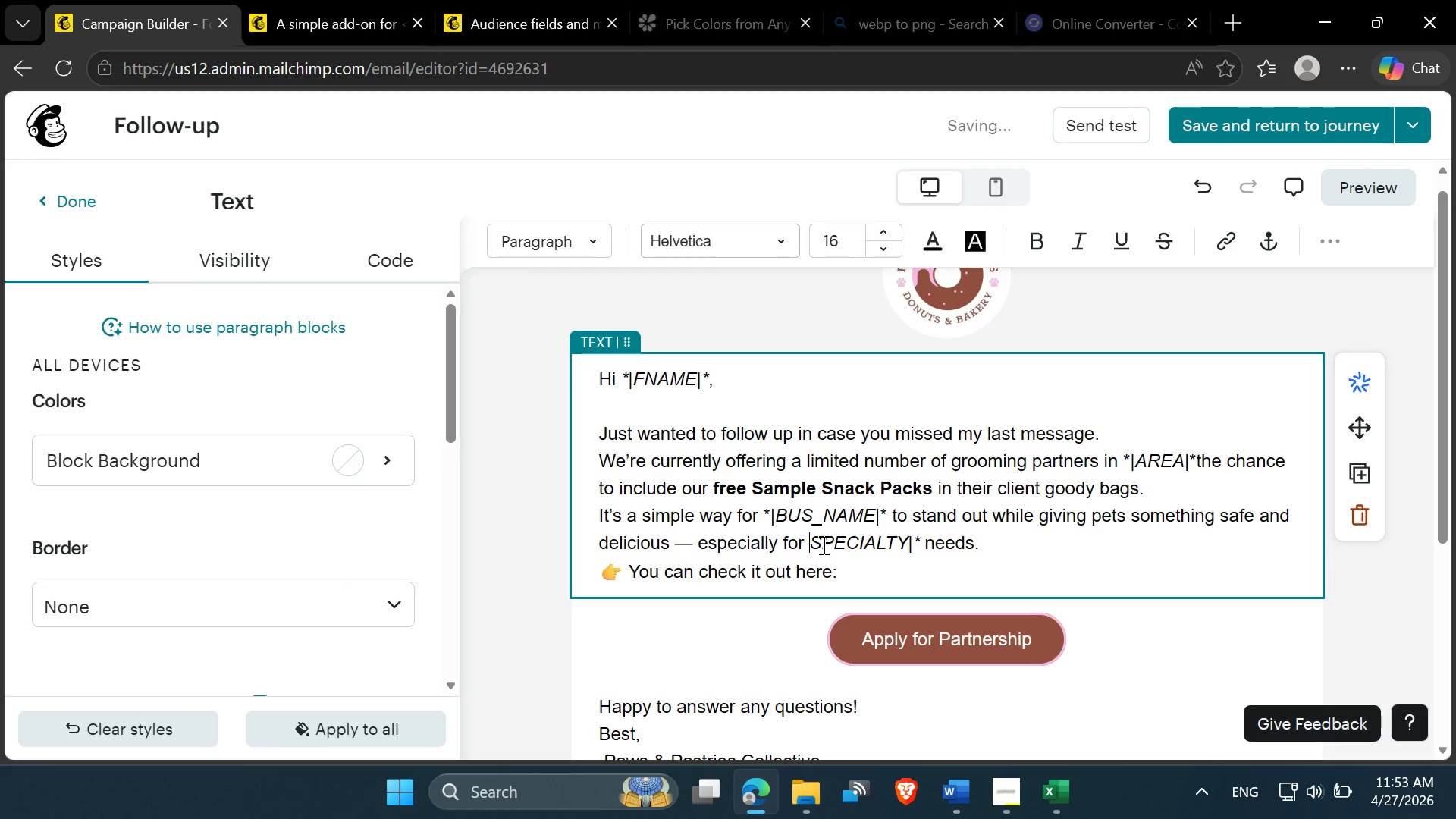 
hold_key(key=ShiftLeft, duration=1.5)
 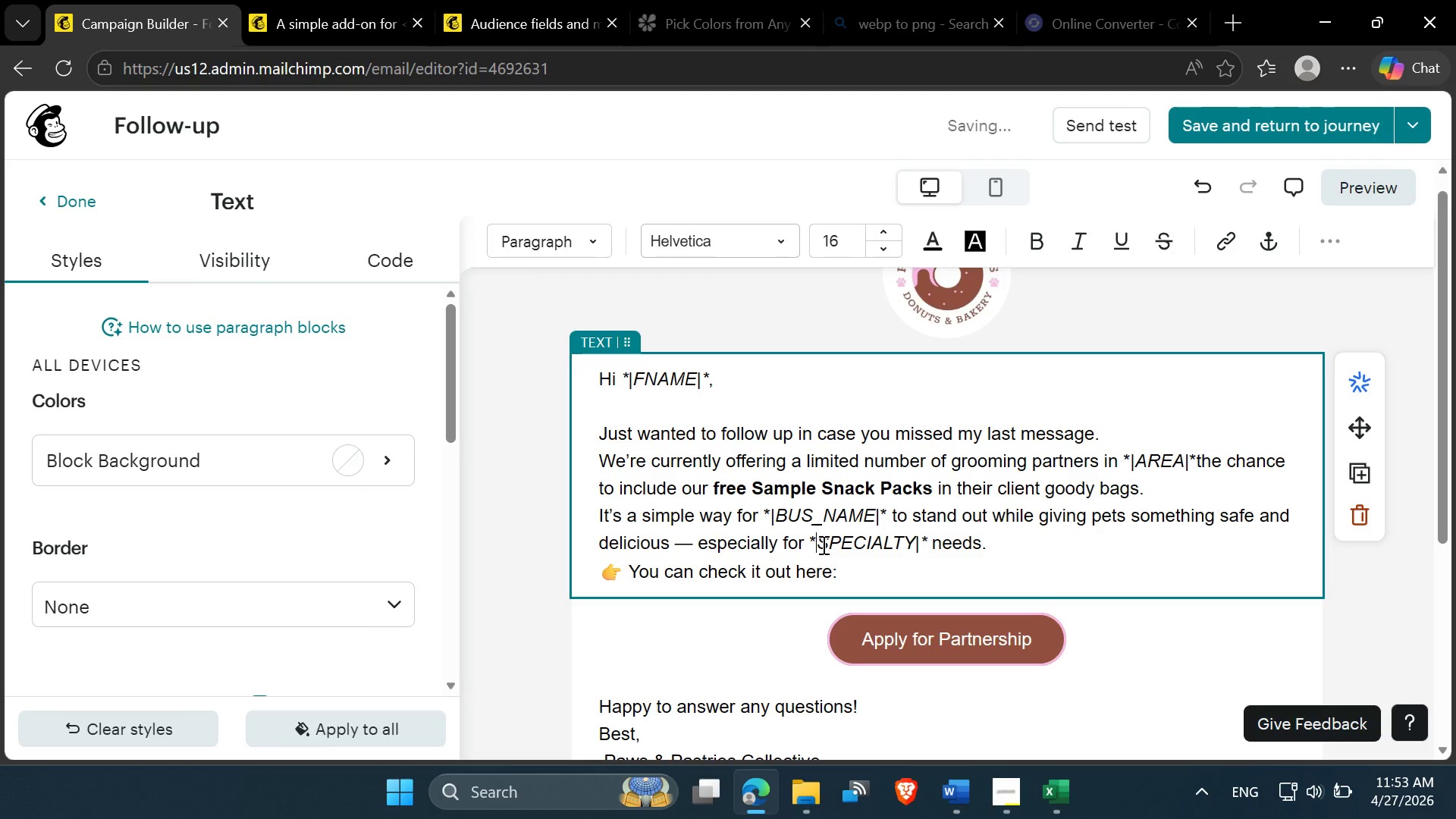 
key(Shift+8)
 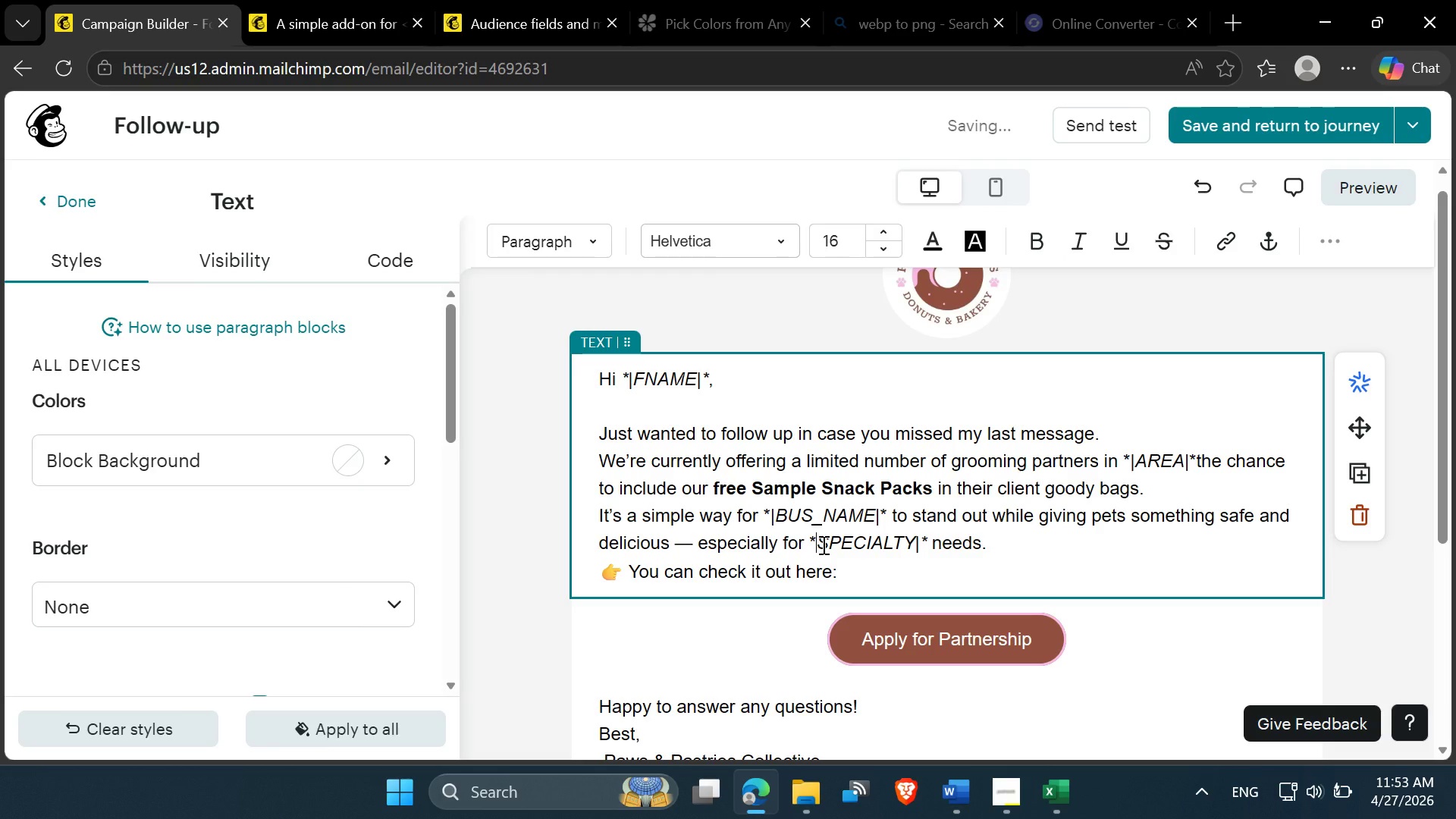 
key(Shift+Backslash)
 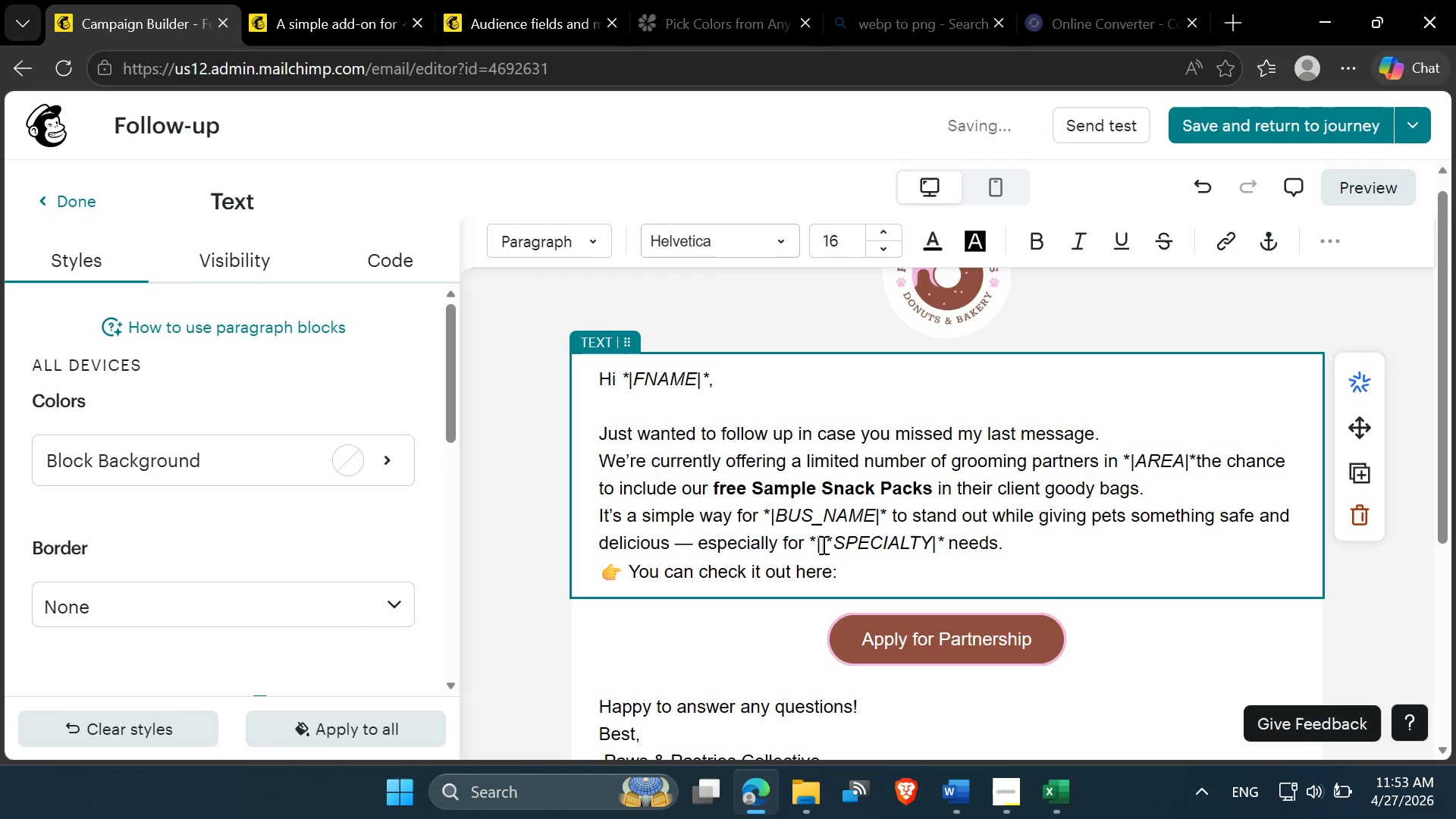 
key(Delete)
 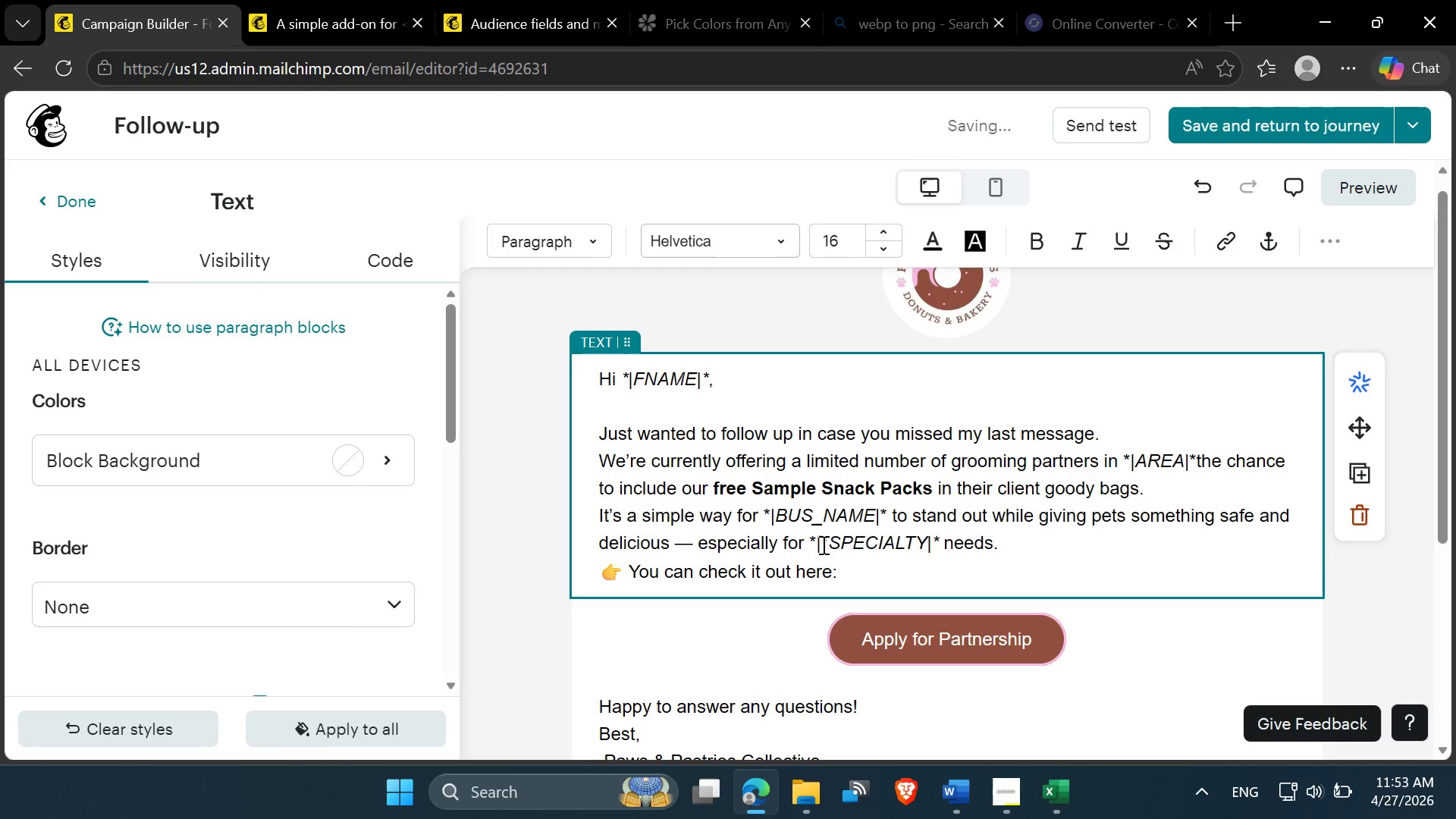 
key(Delete)
 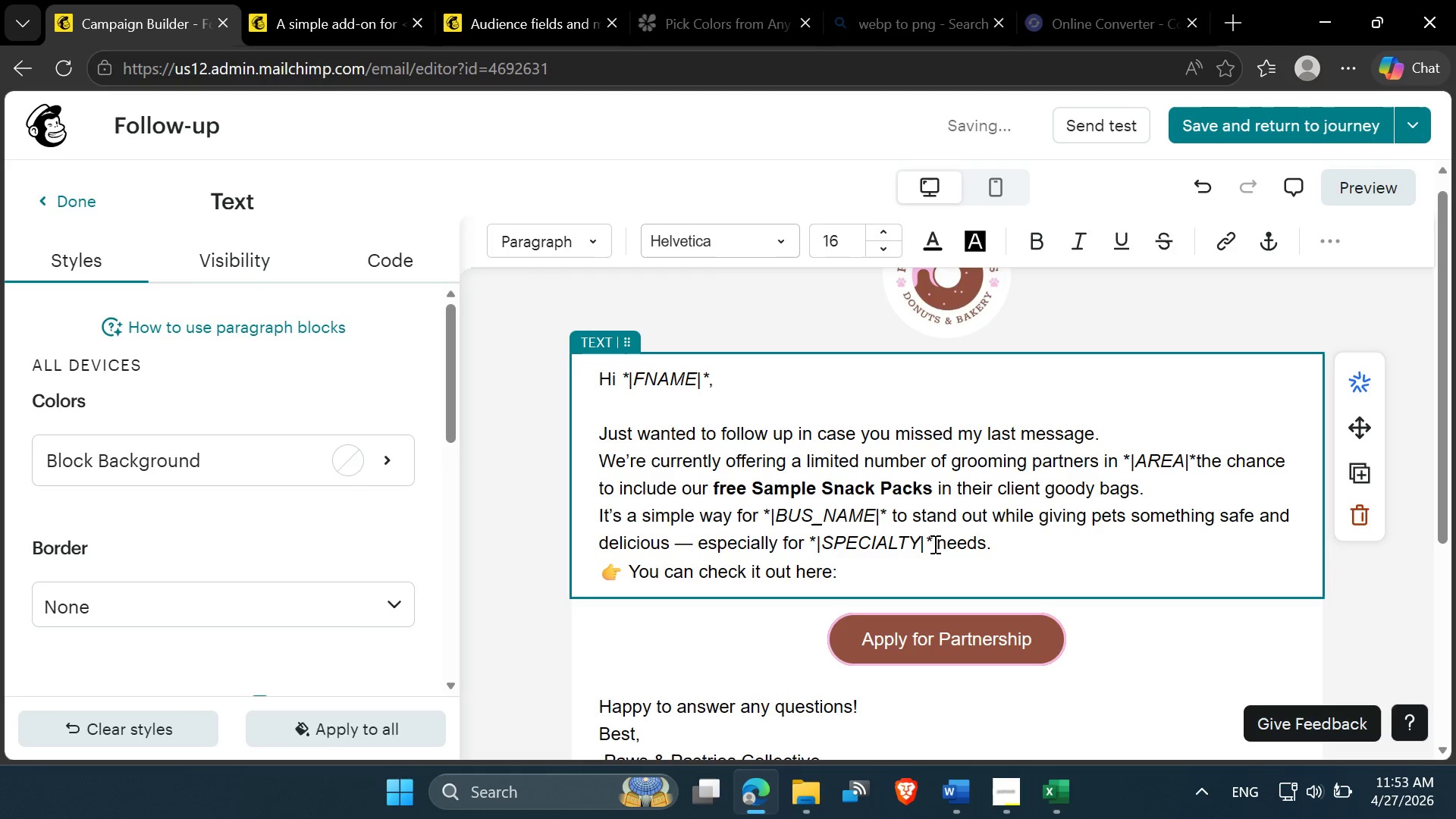 
left_click([934, 544])
 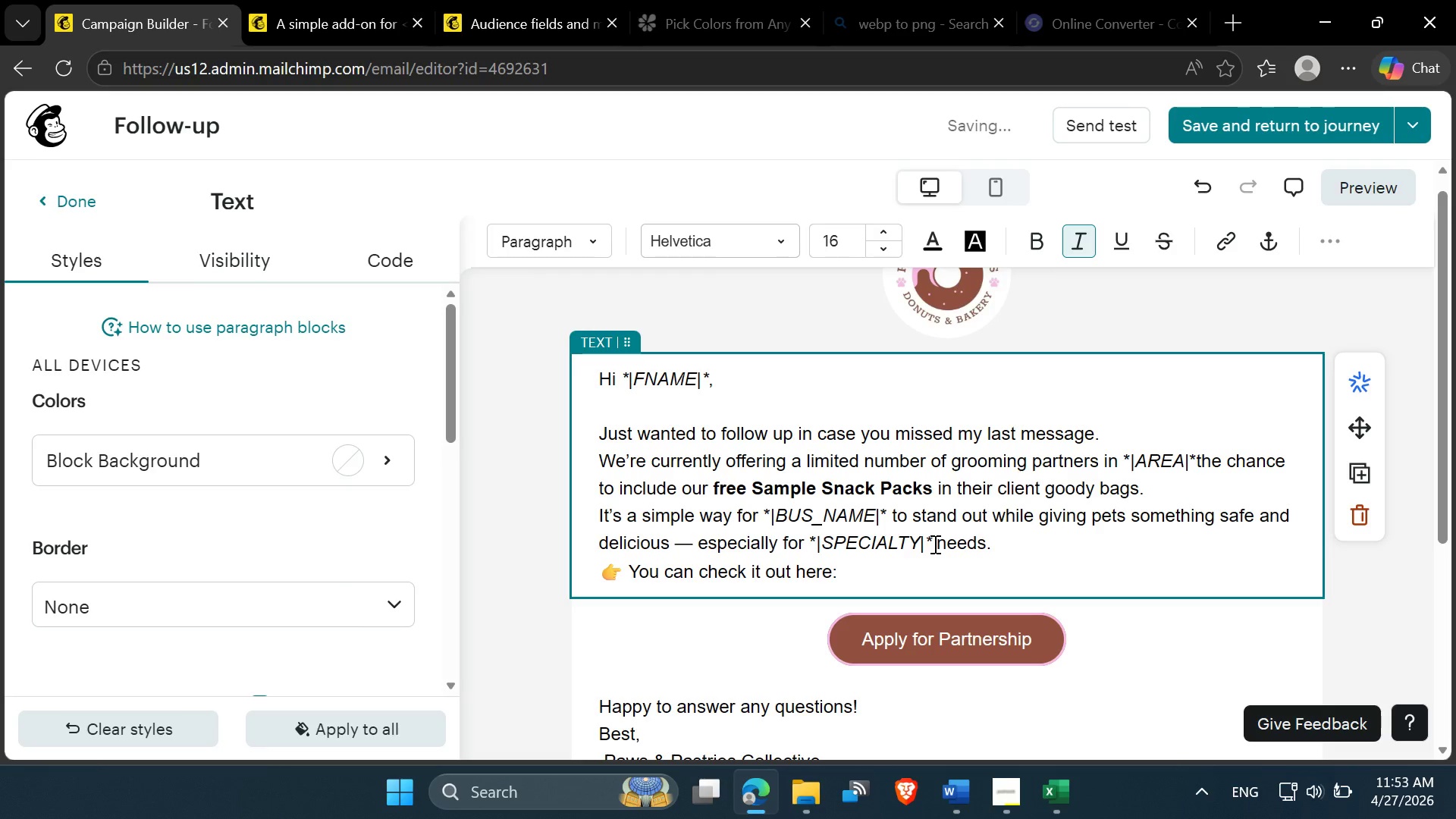 
key(Backspace)
 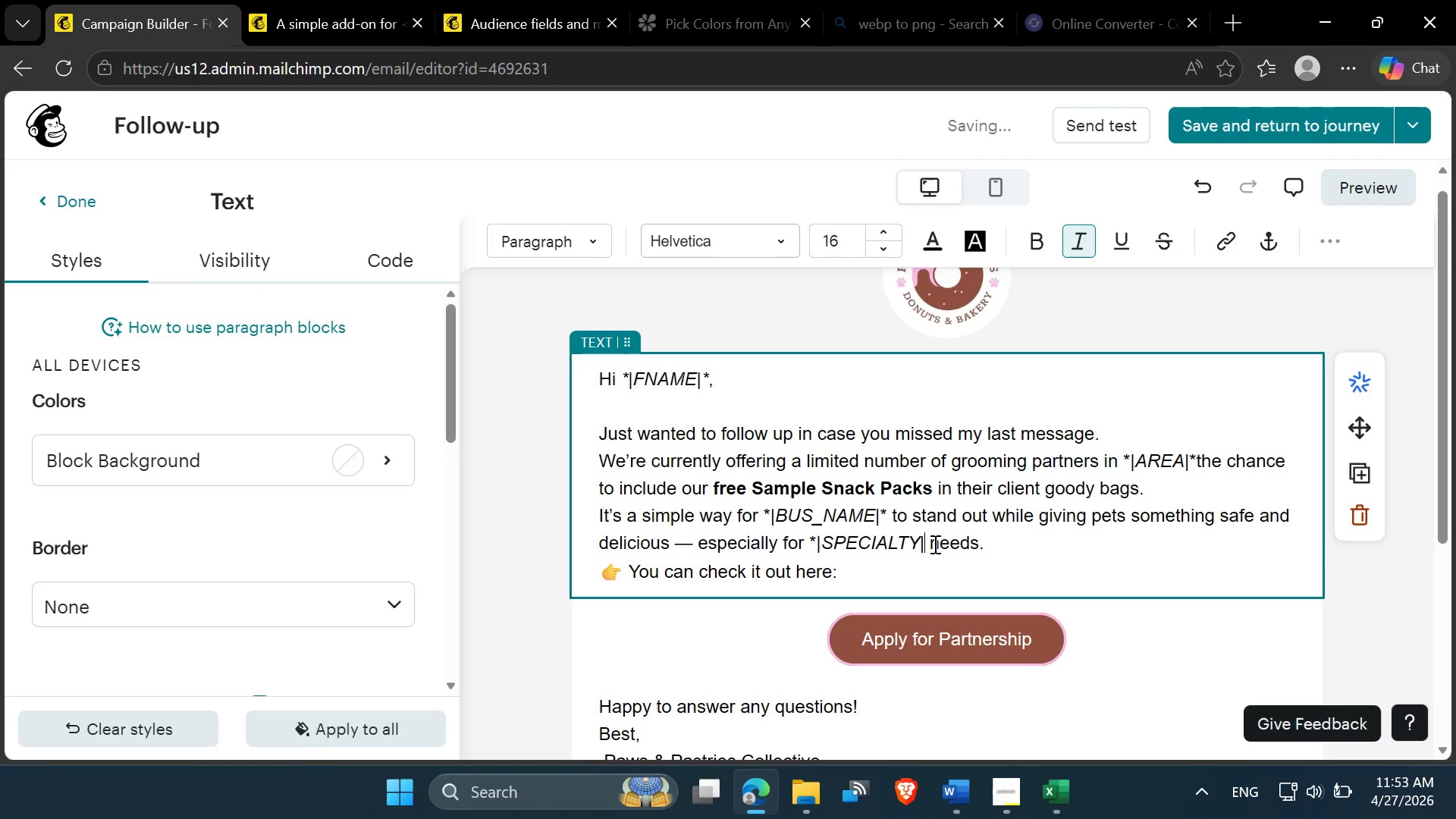 
key(Backspace)
 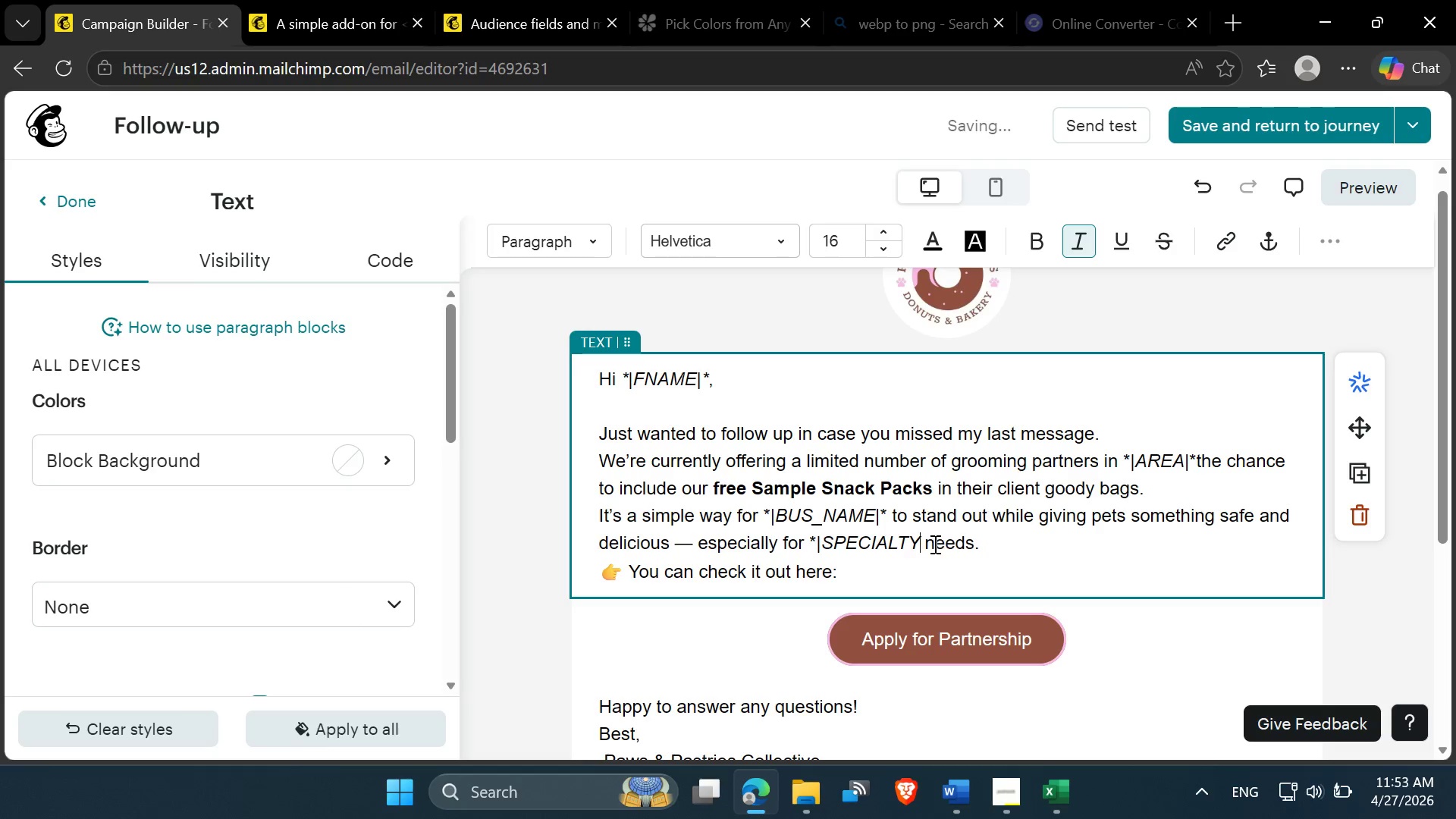 
key(Shift+Backslash)
 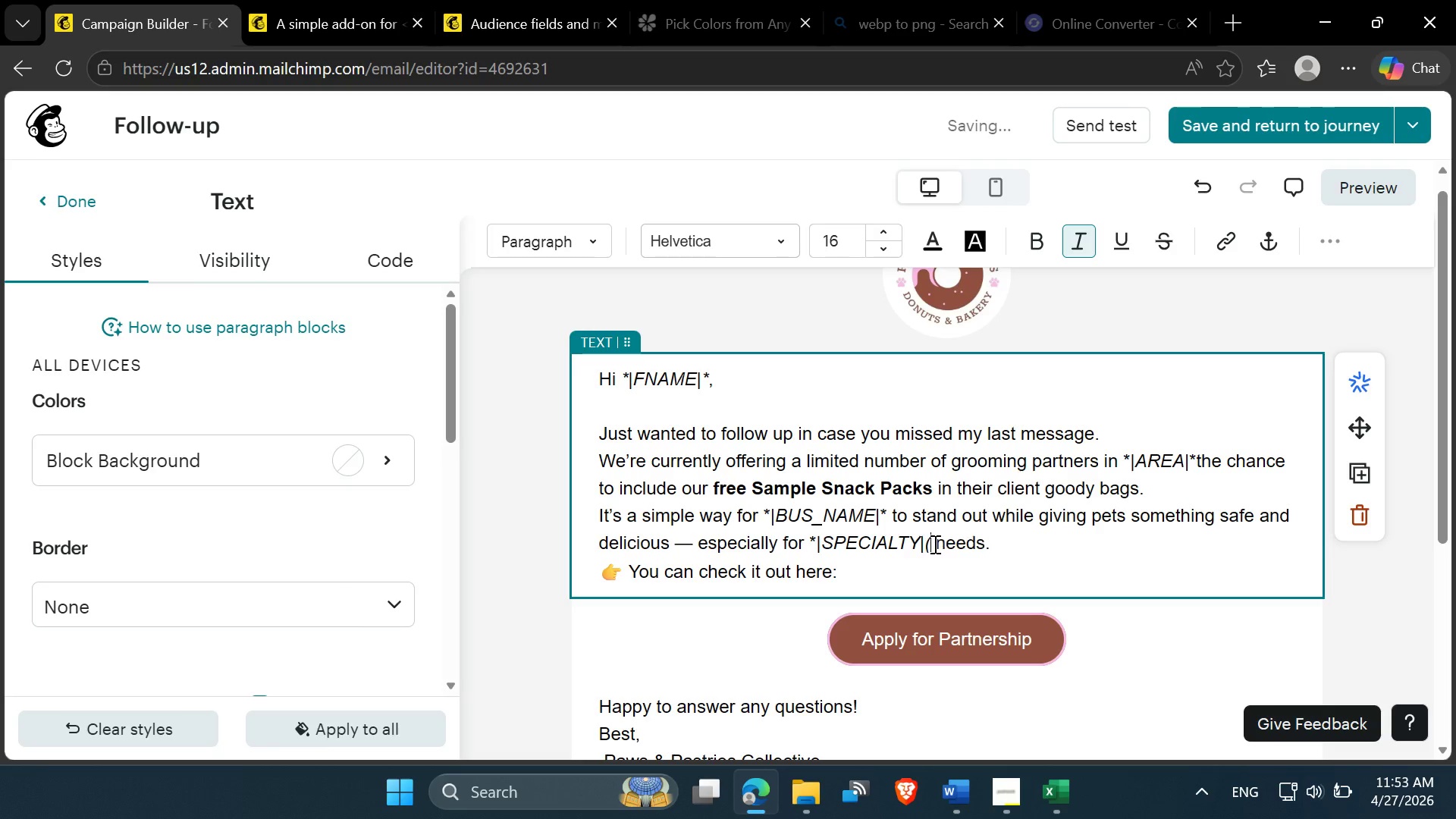 
key(Shift+9)
 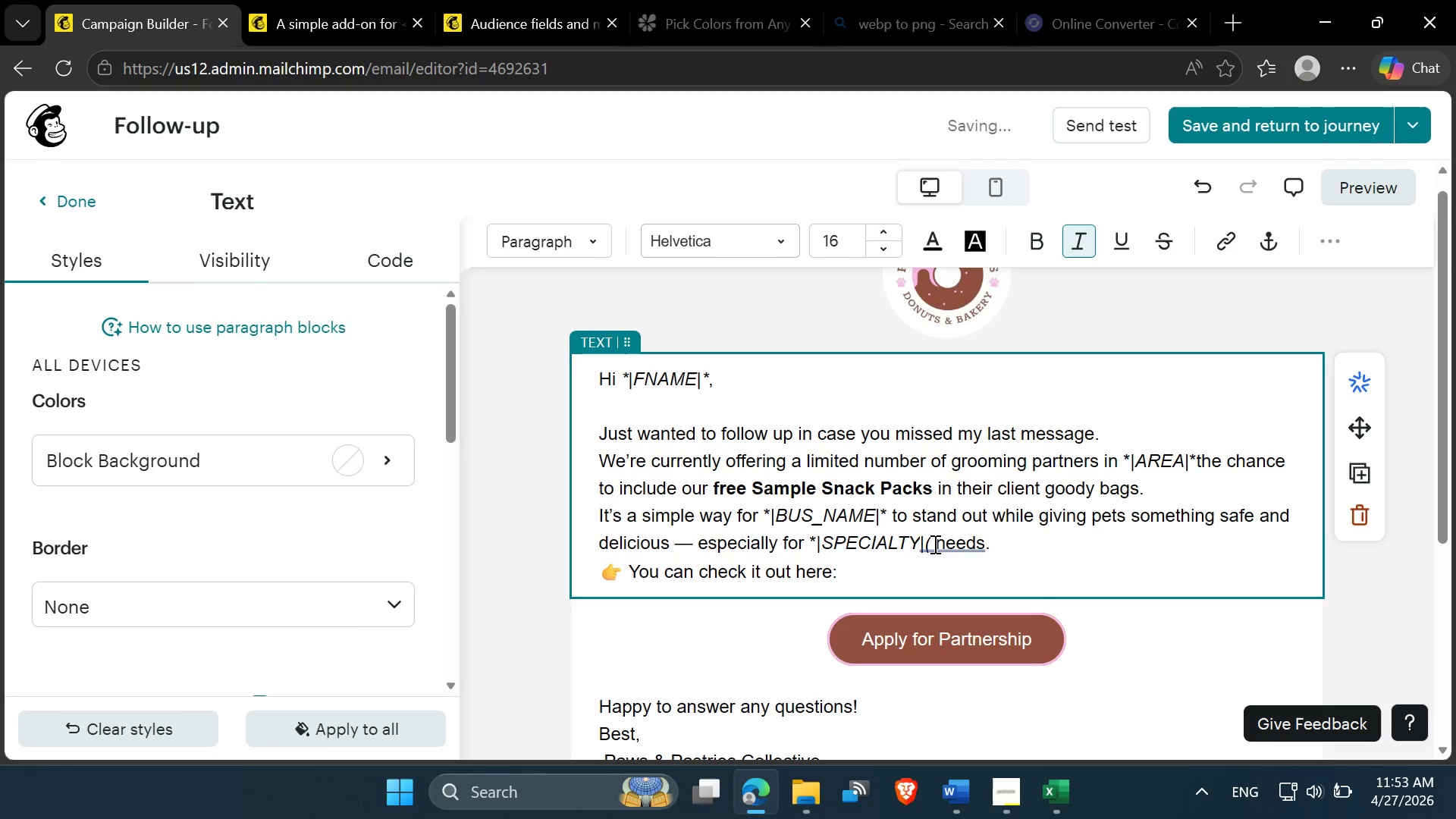 
key(Backspace)
 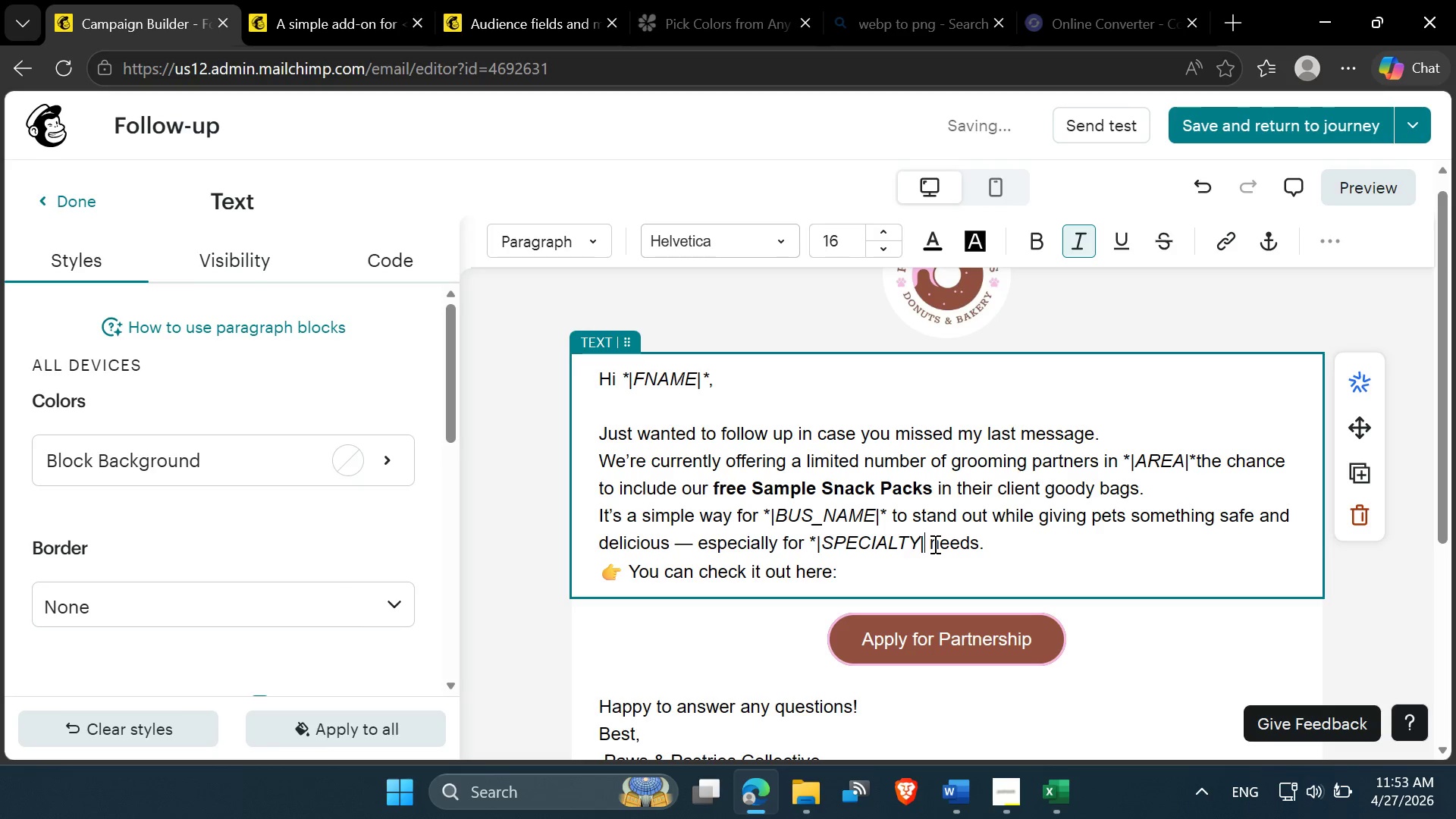 
key(Shift+8)
 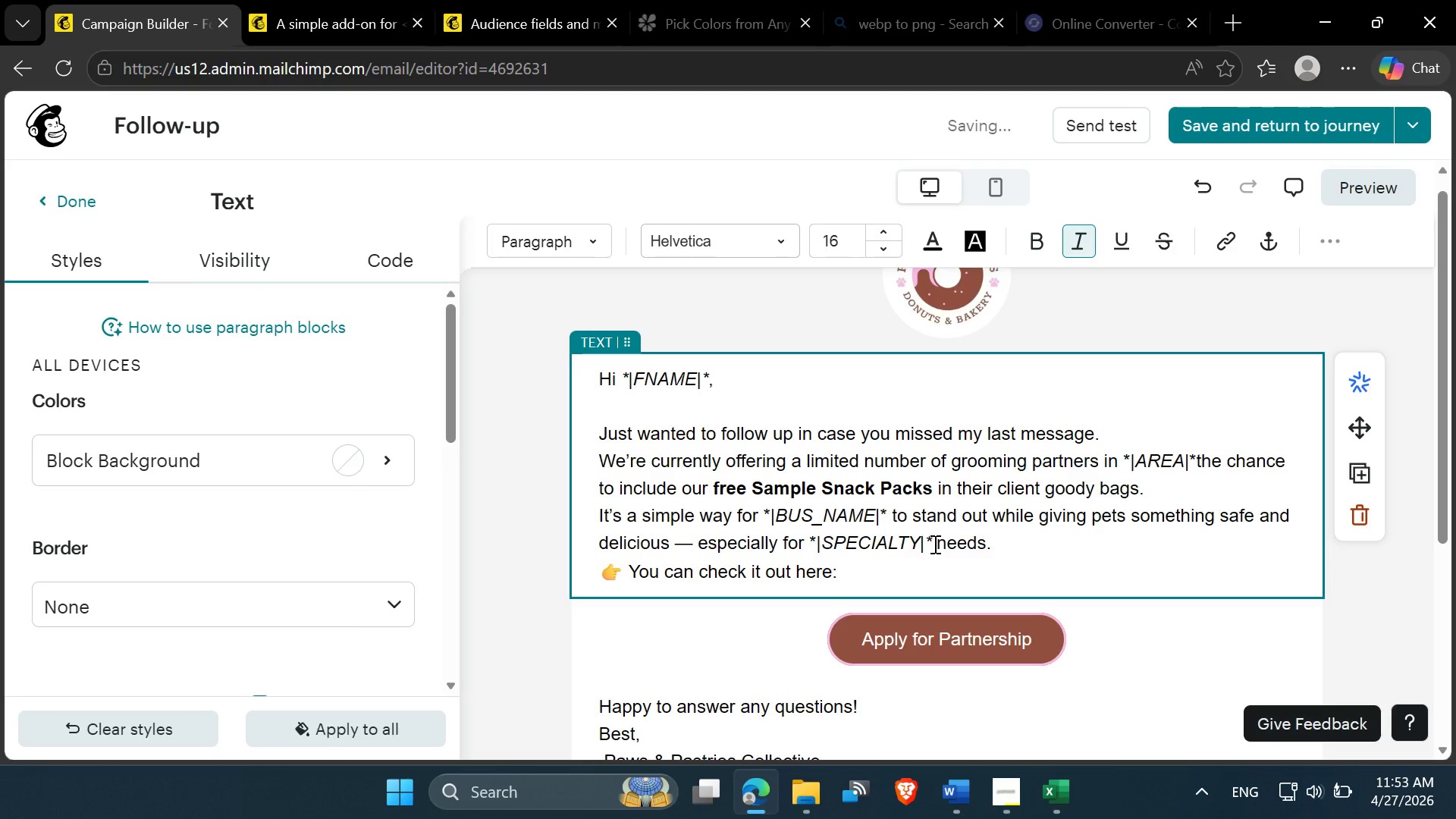 
key(Control+S)
 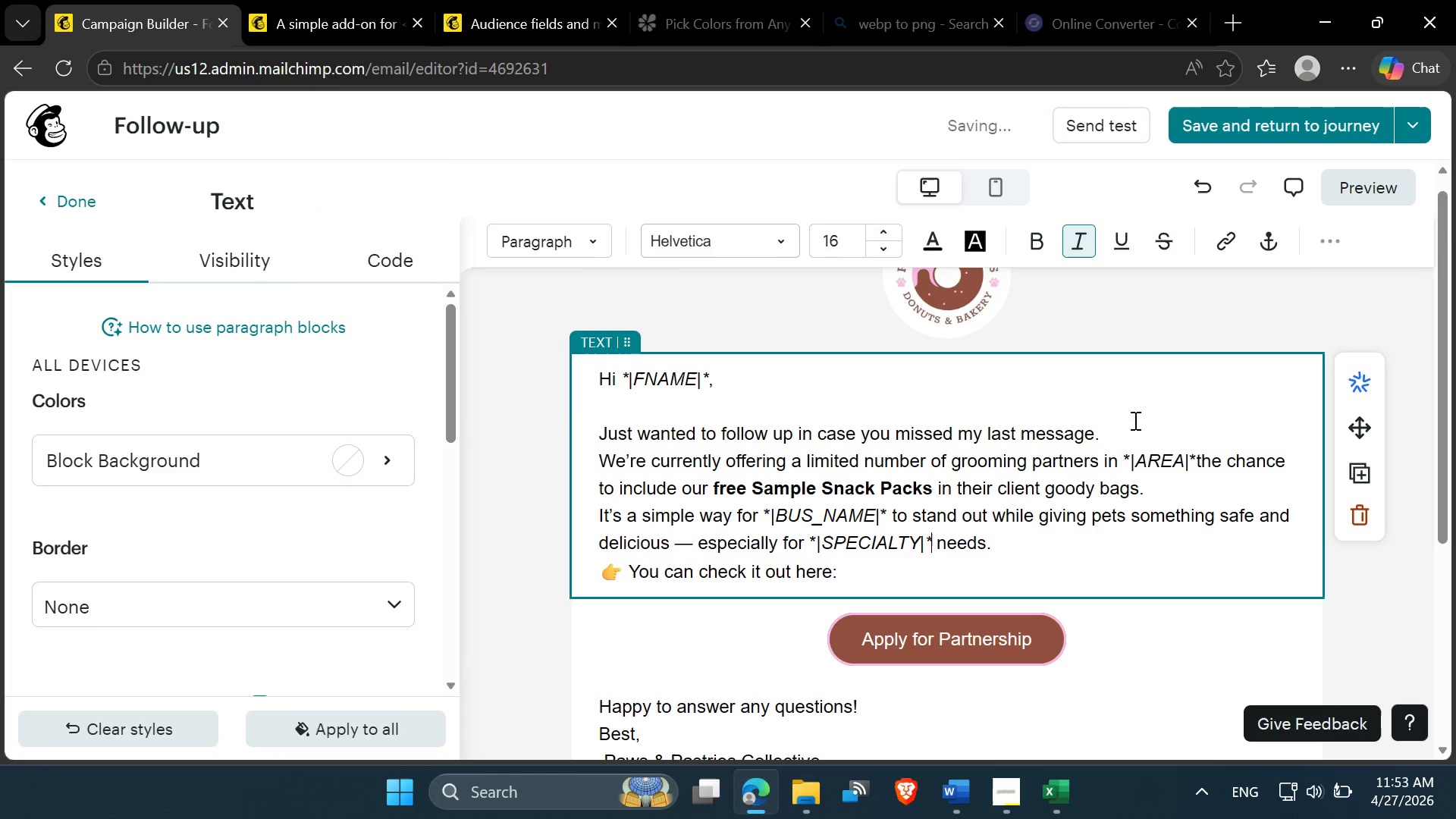 
left_click([1354, 194])
 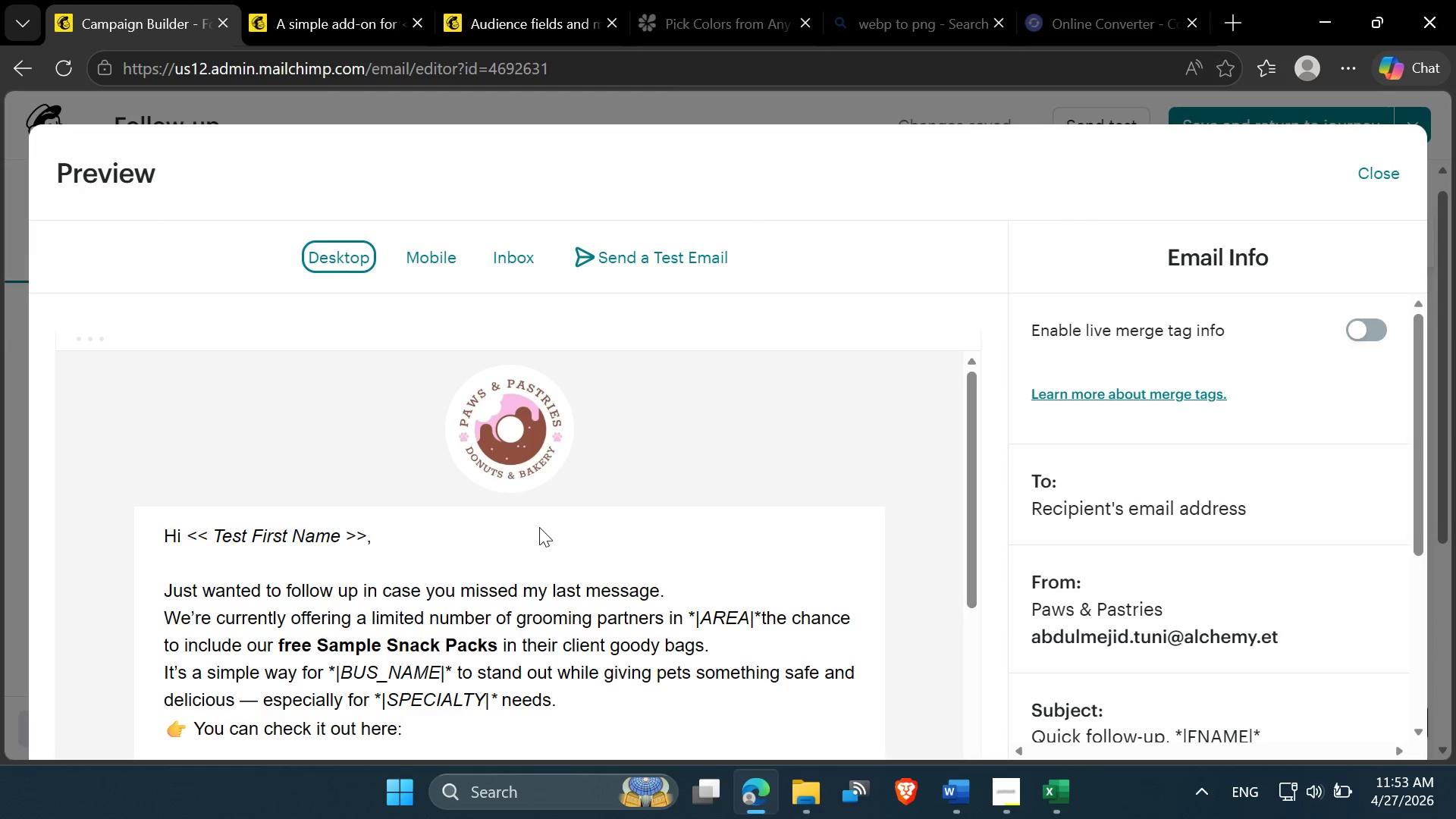 
scroll: coordinate [354, 576], scroll_direction: none, amount: 0.0
 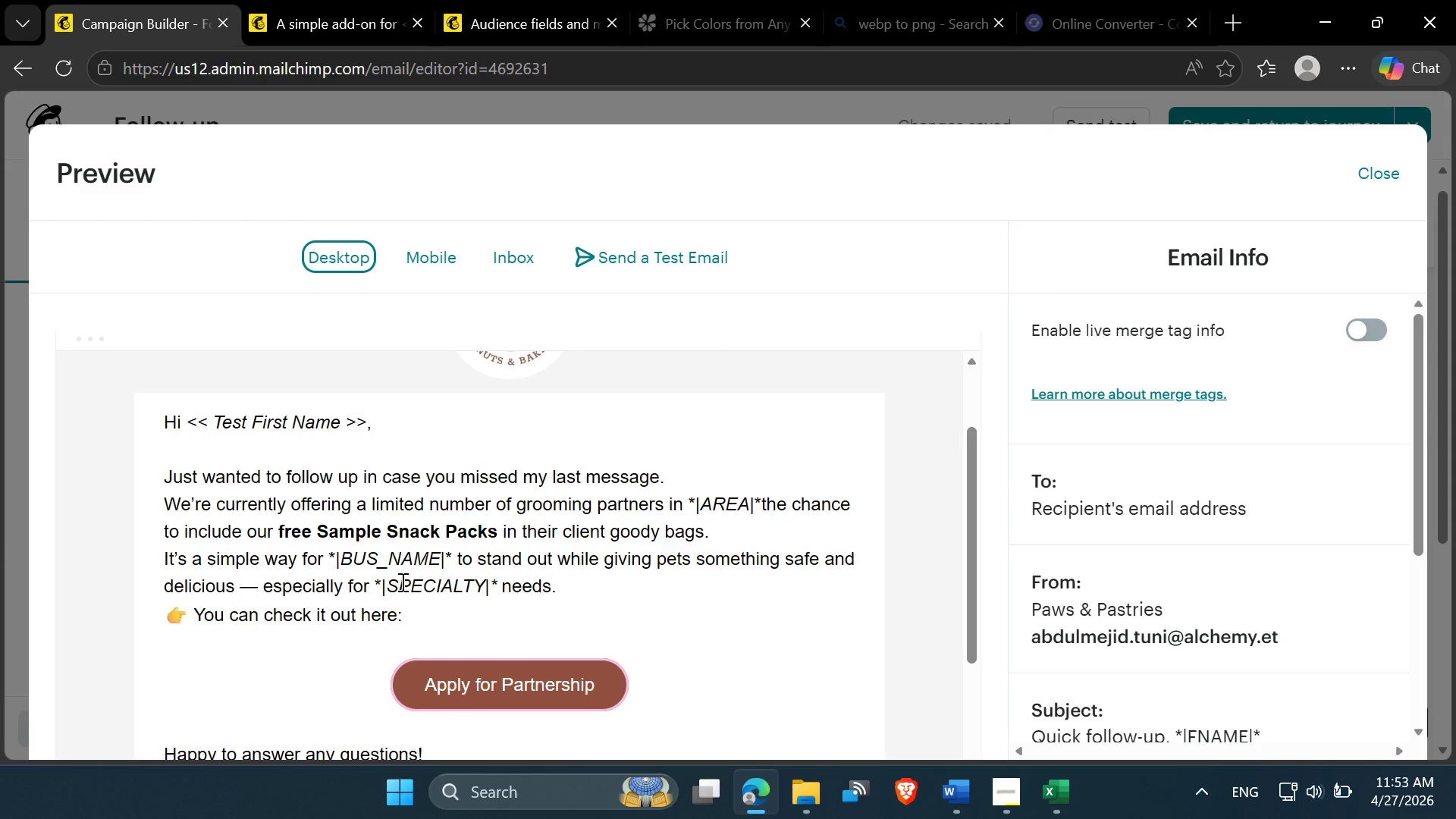 
left_click([417, 557])
 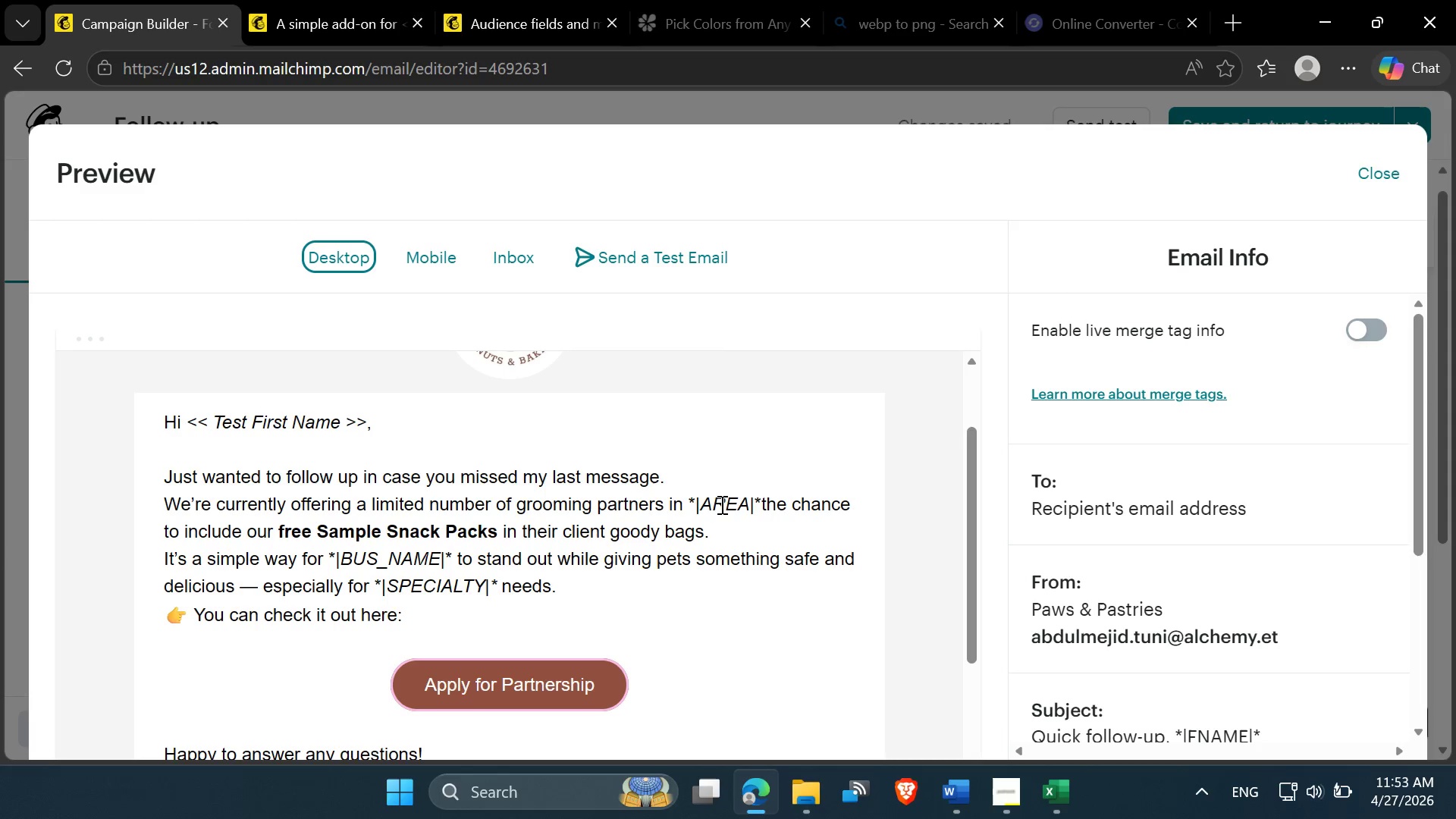 
left_click([720, 504])
 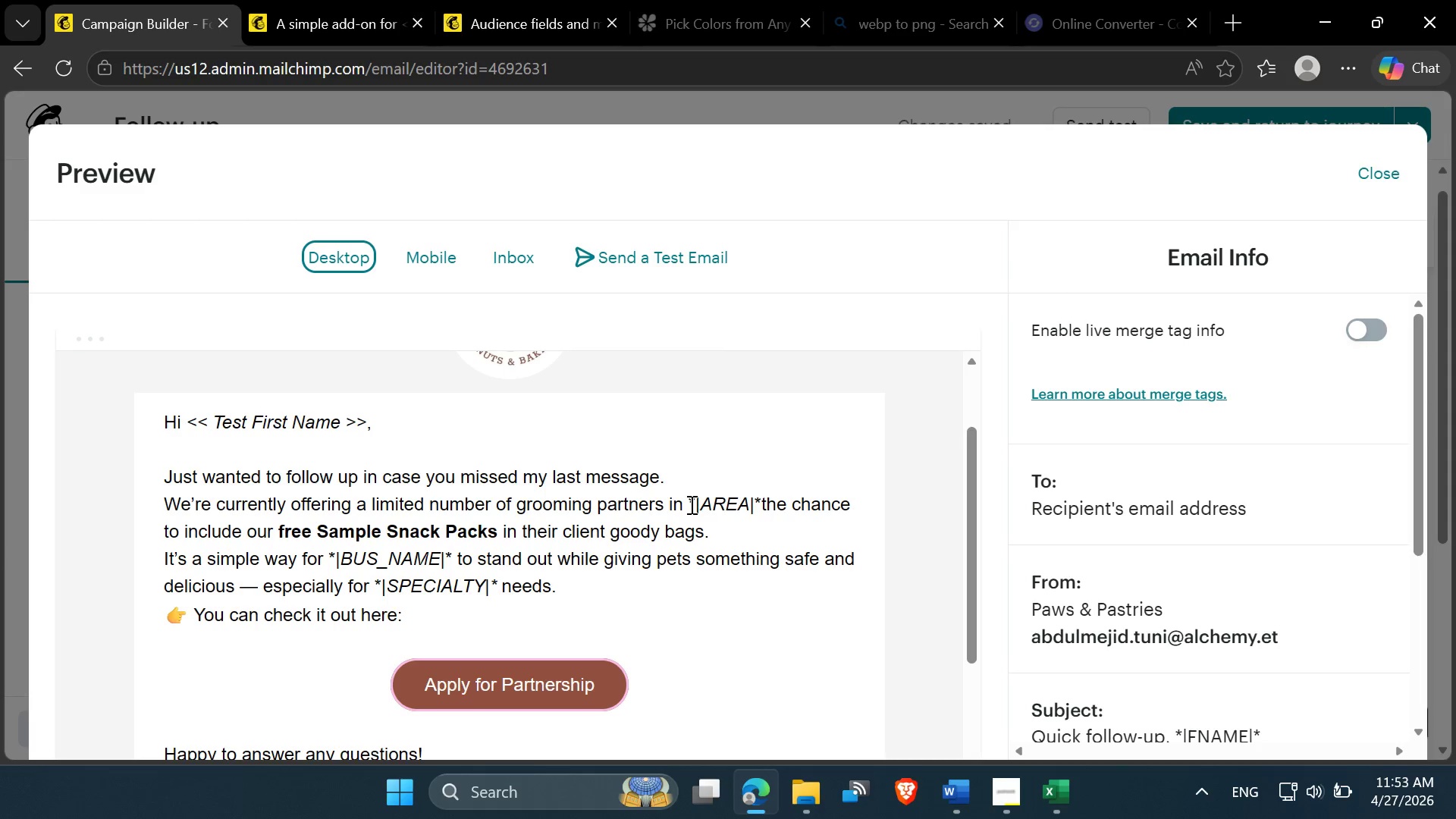 
left_click_drag(start_coordinate=[689, 504], to_coordinate=[758, 495])
 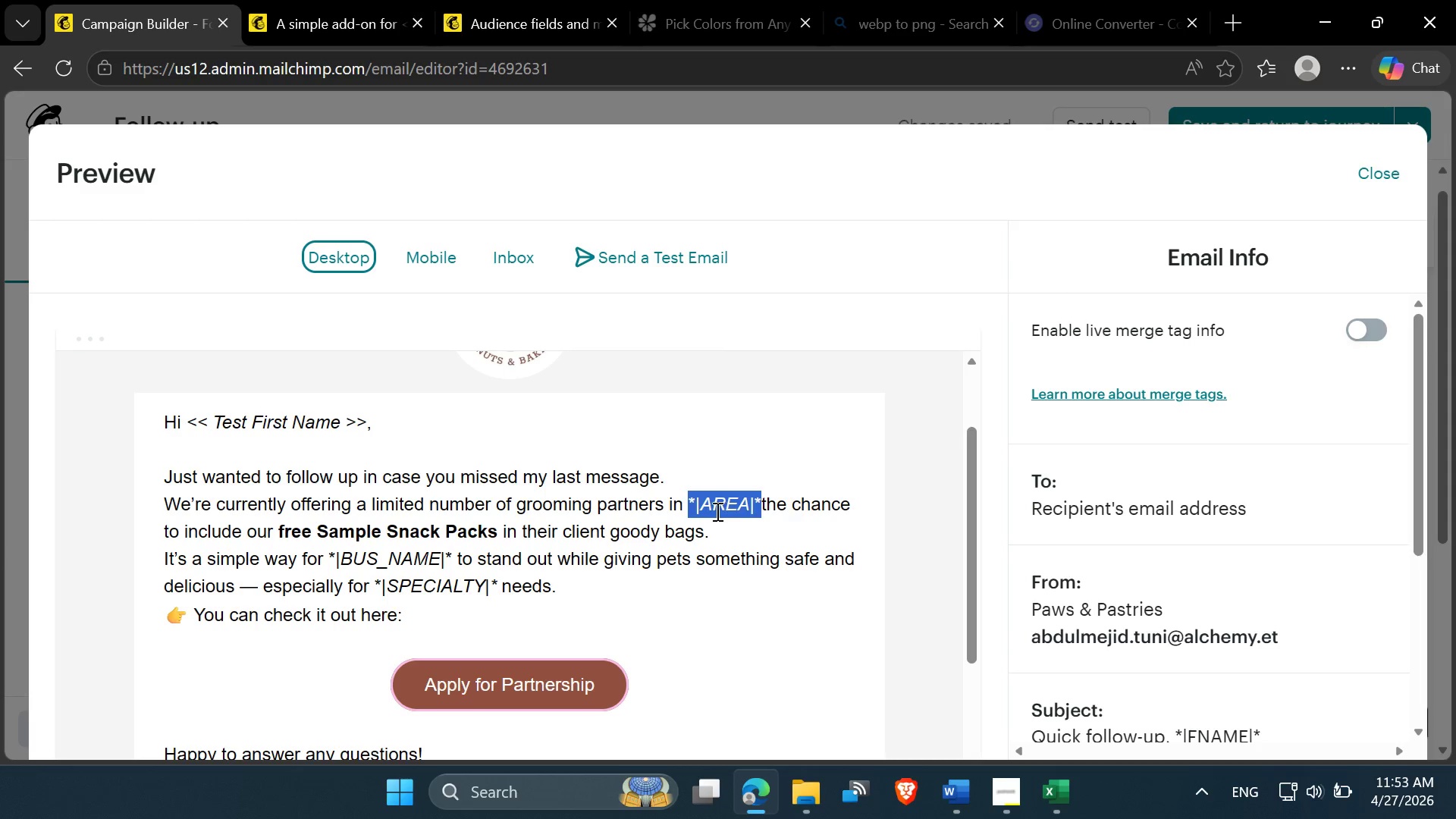 
double_click([707, 510])
 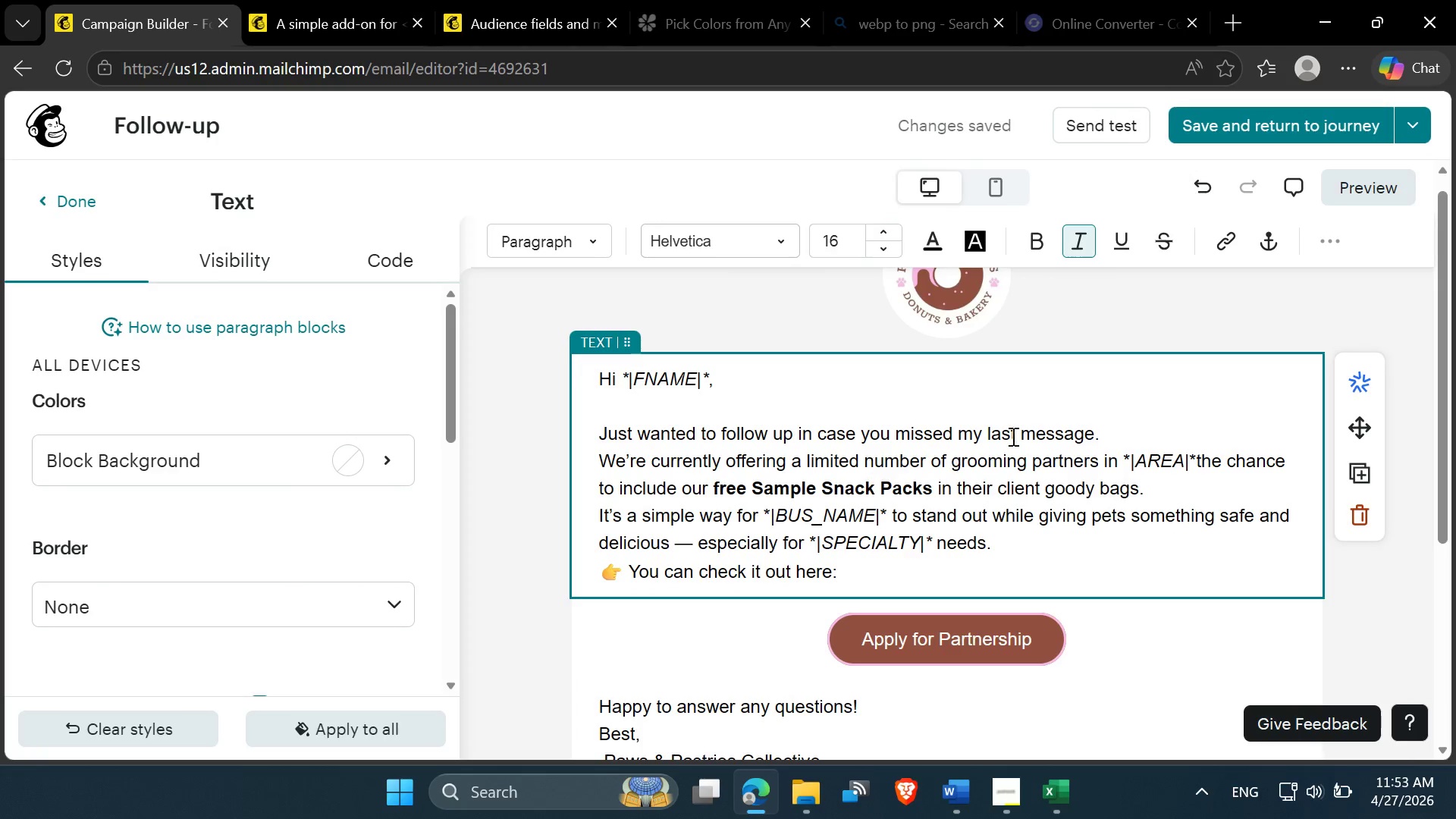 
left_click_drag(start_coordinate=[1197, 461], to_coordinate=[1126, 462])
 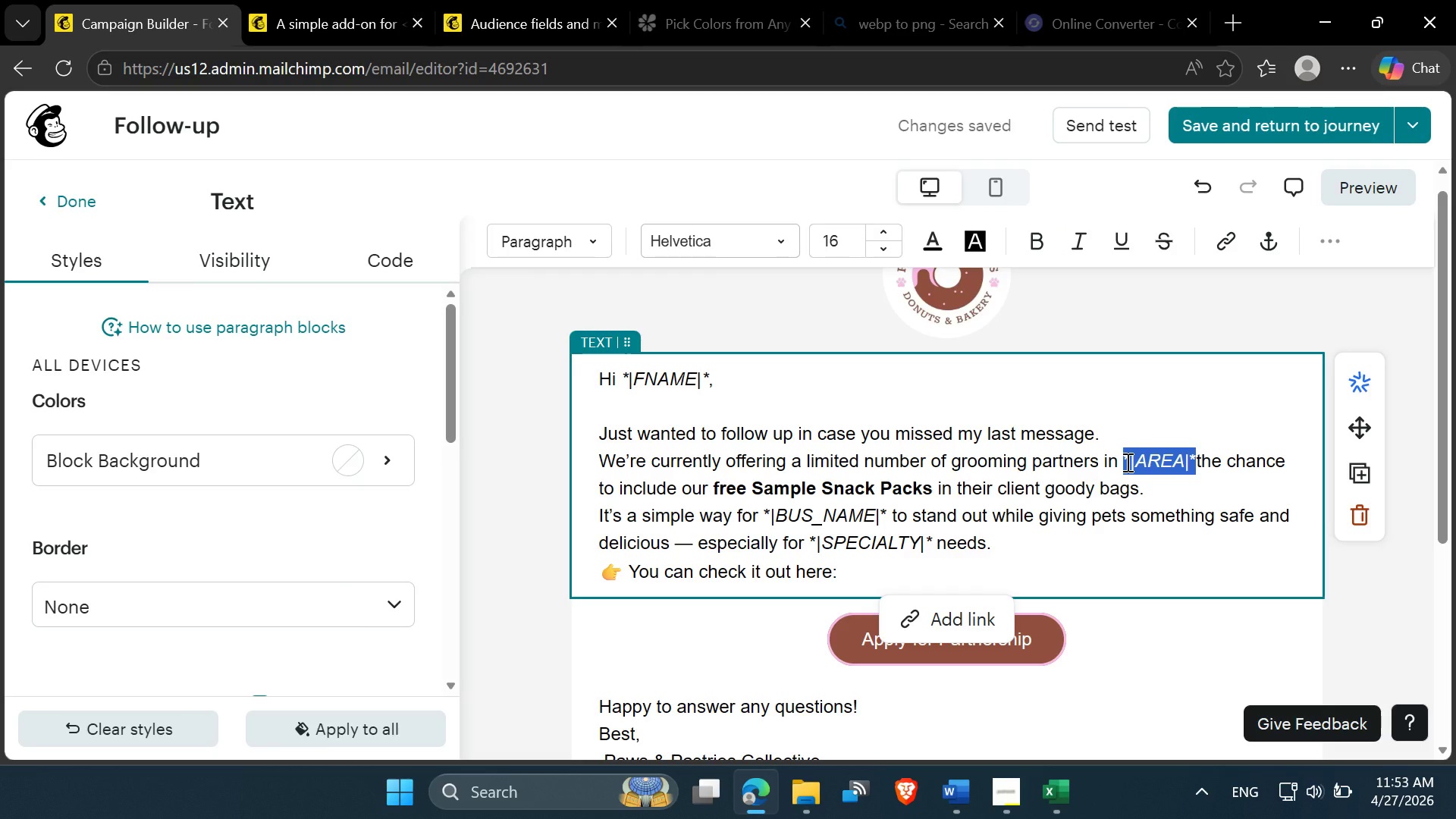 
key(Backspace)
type(*|AREA)
 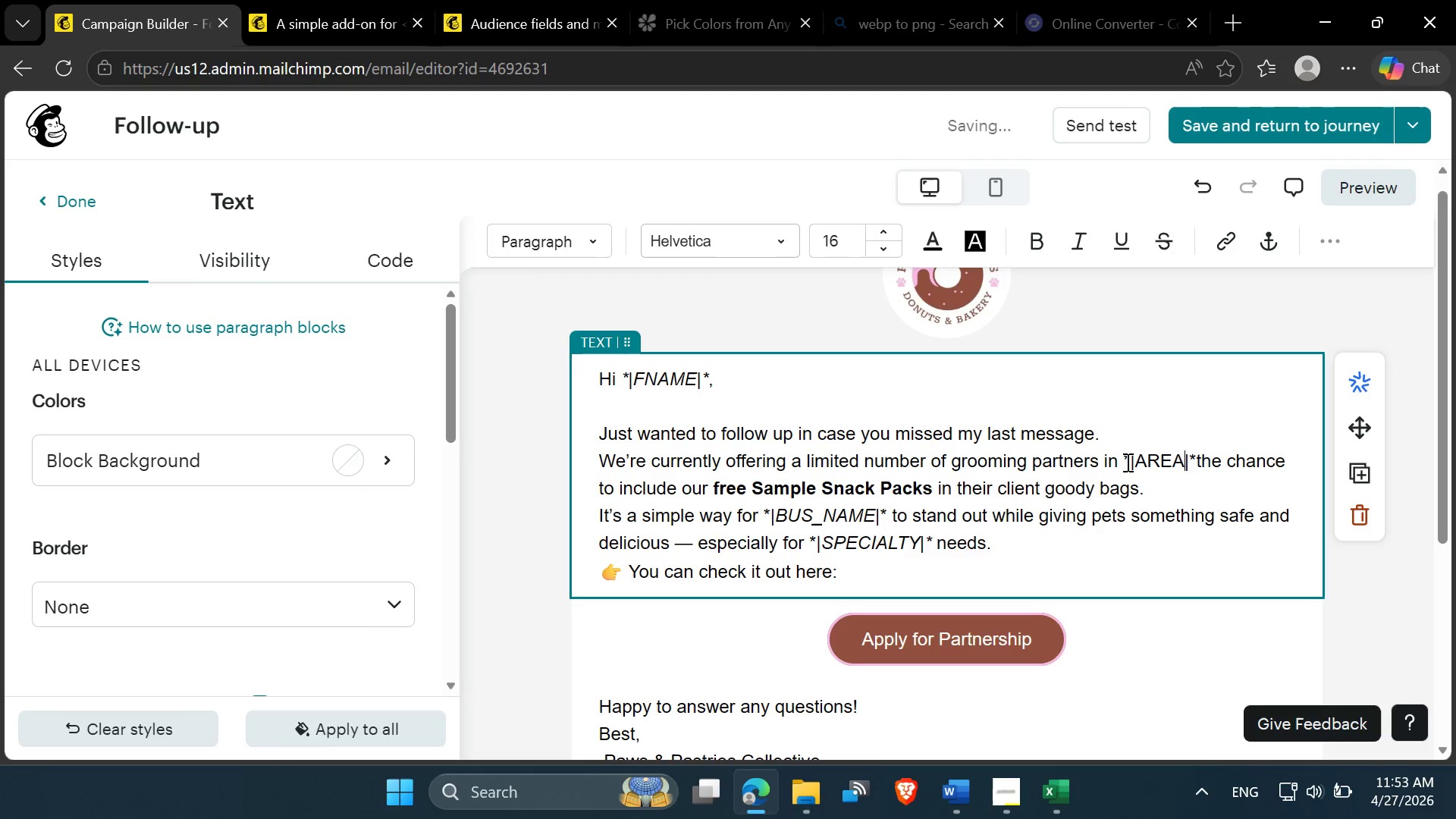 
left_click([1168, 465])
 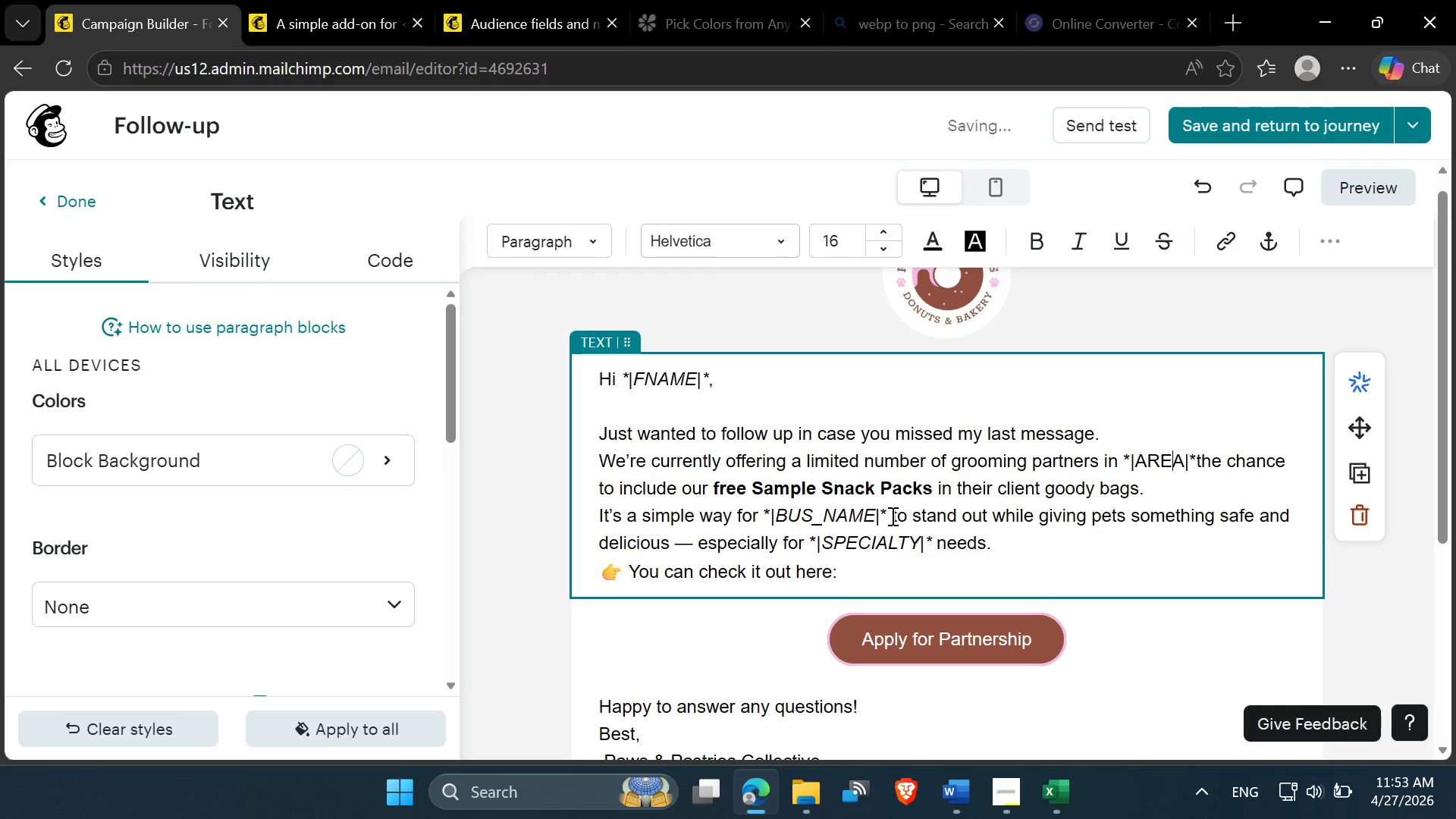 
left_click_drag(start_coordinate=[886, 513], to_coordinate=[763, 516])
 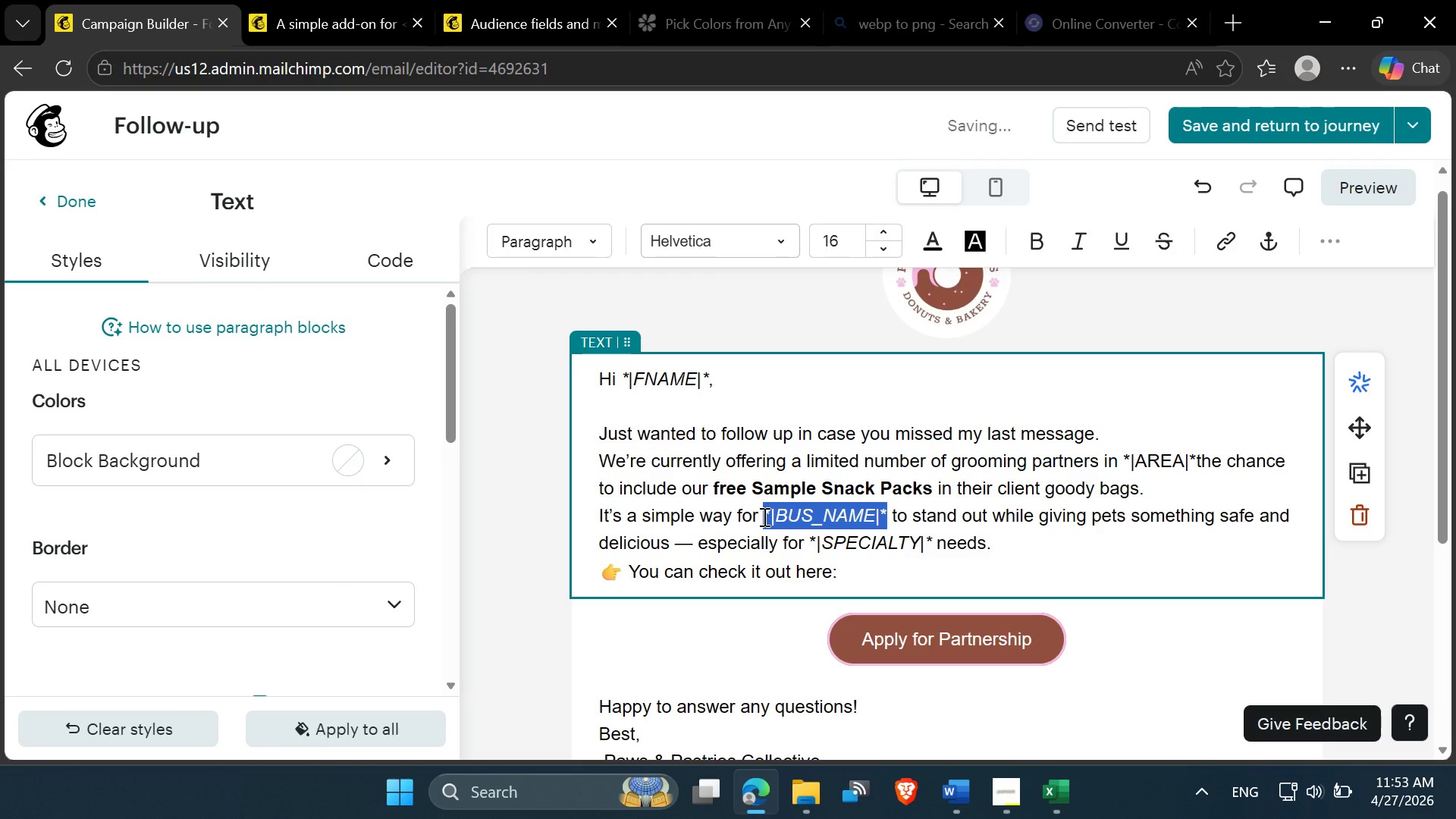 
type(*|BUS_NAMM)
key(Backspace)
type(E)
 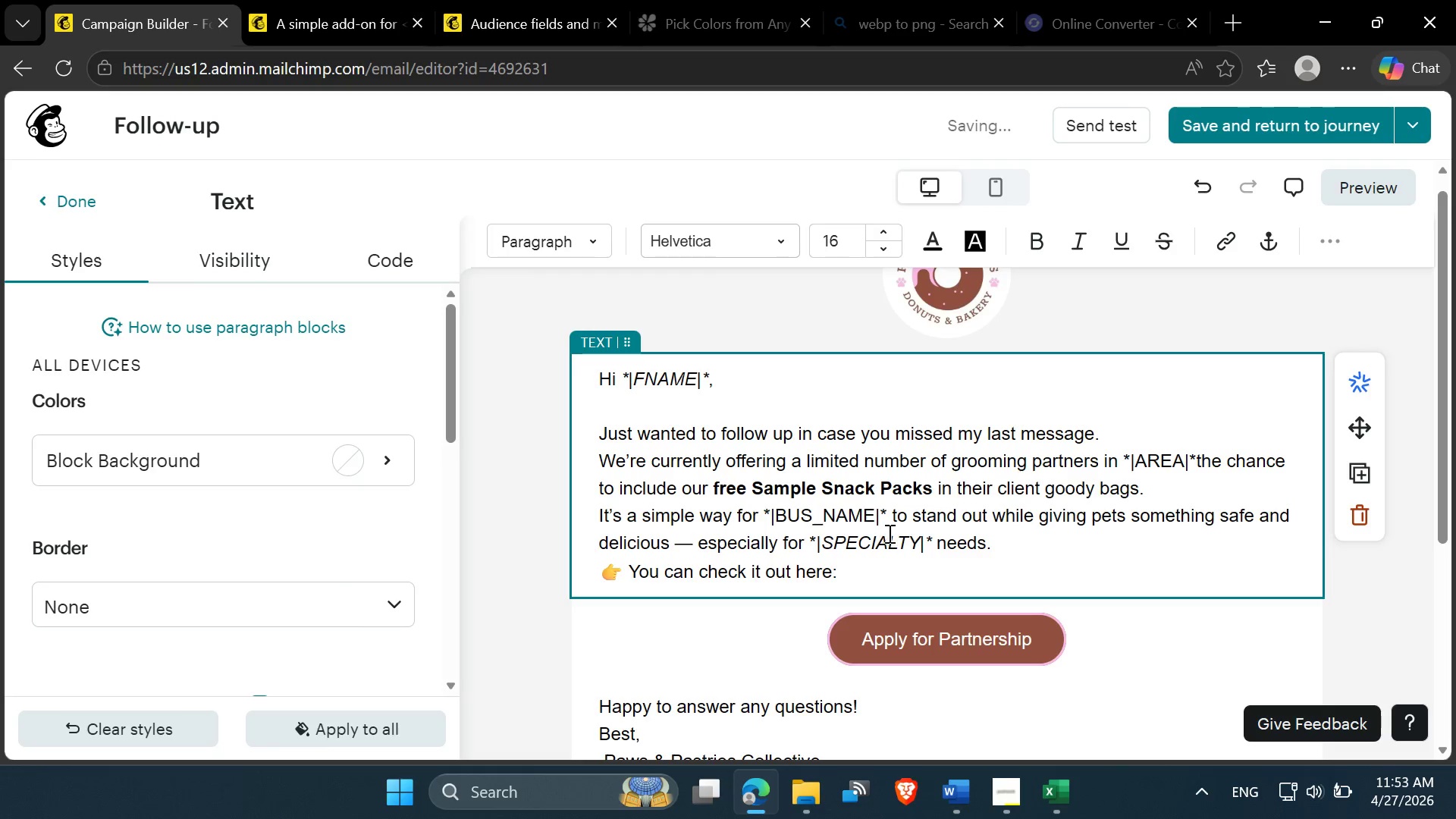 
left_click([894, 535])
 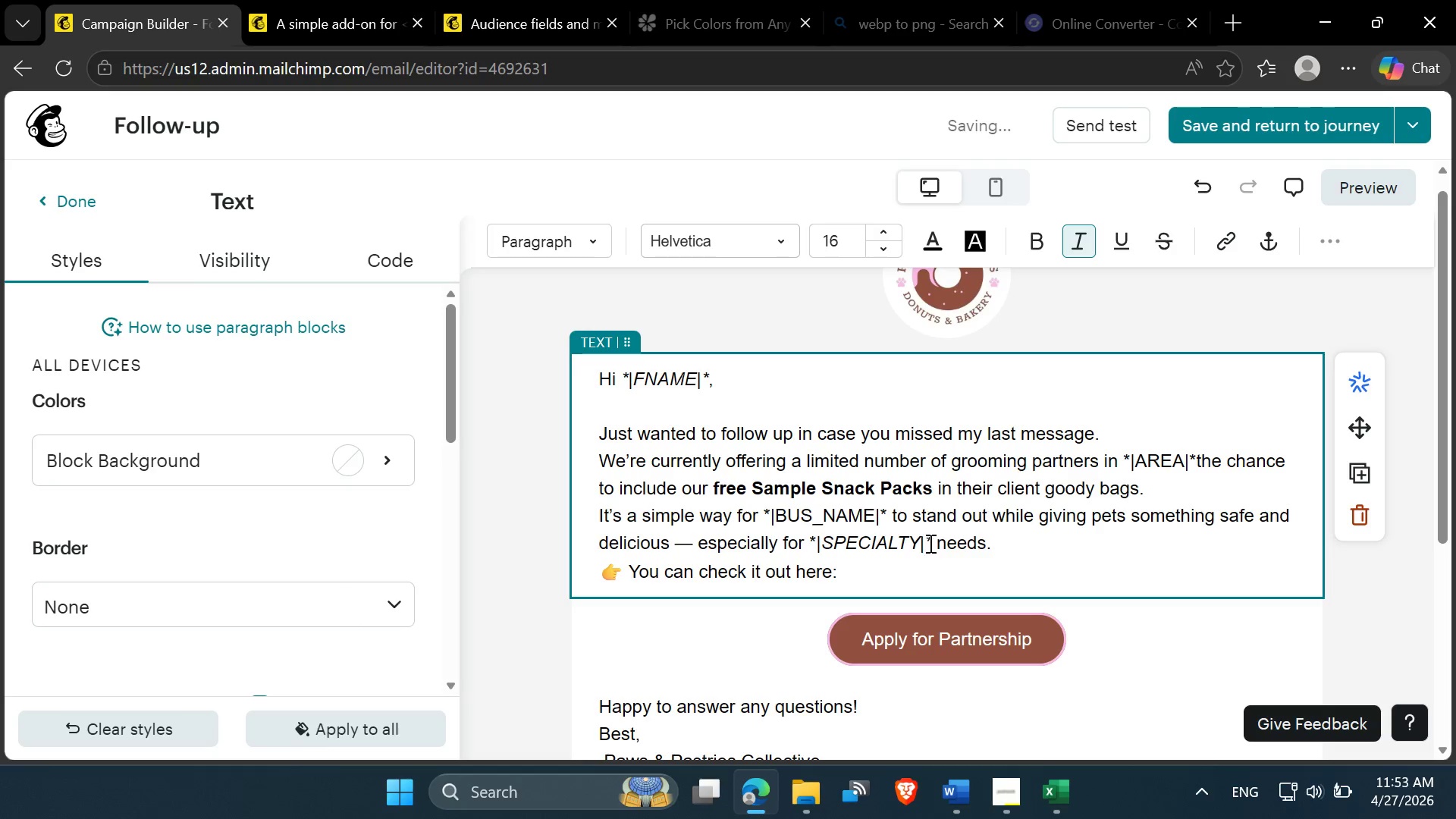 
left_click_drag(start_coordinate=[930, 543], to_coordinate=[811, 542])
 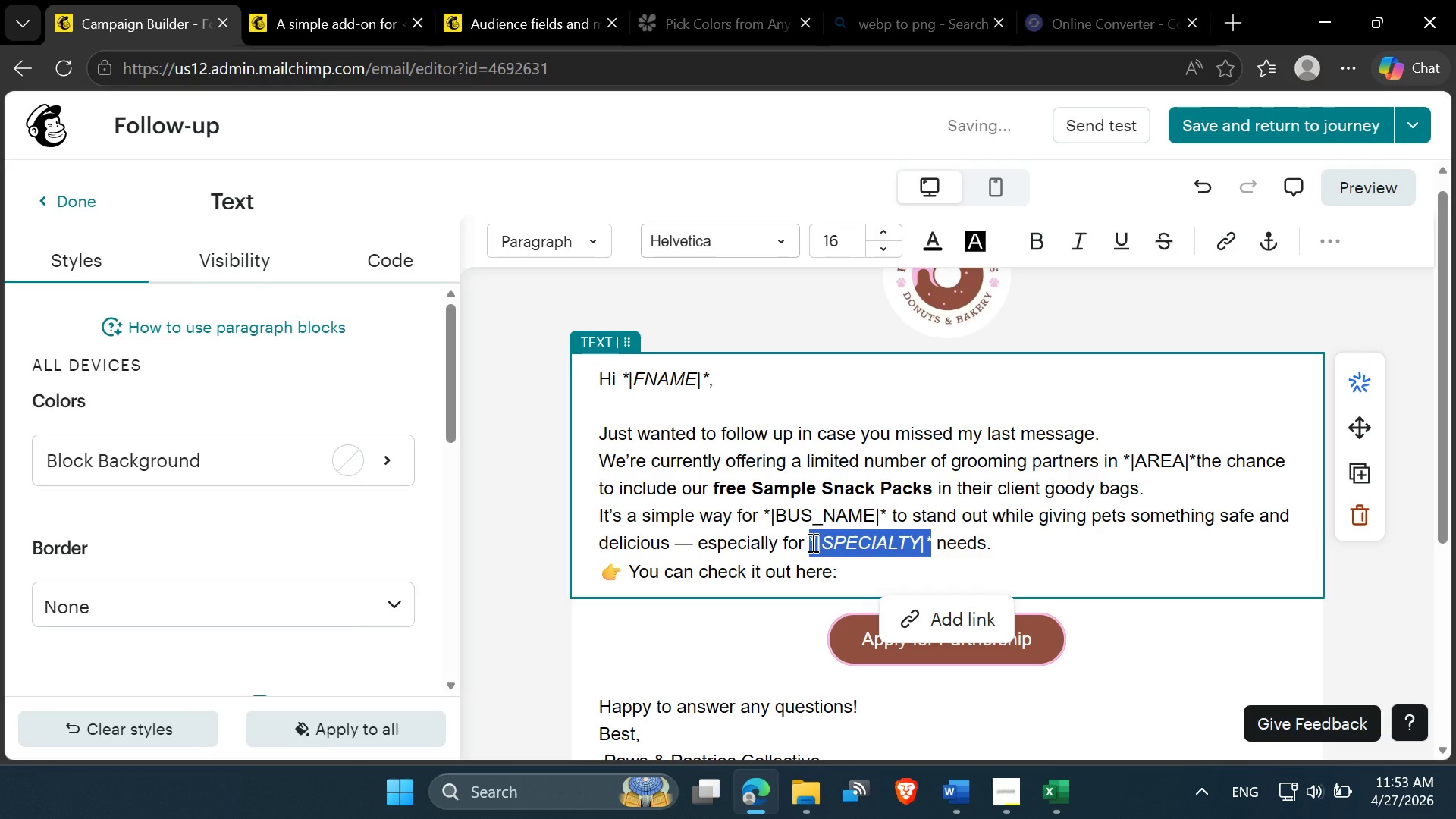 
type(*|SPECIALITY)
 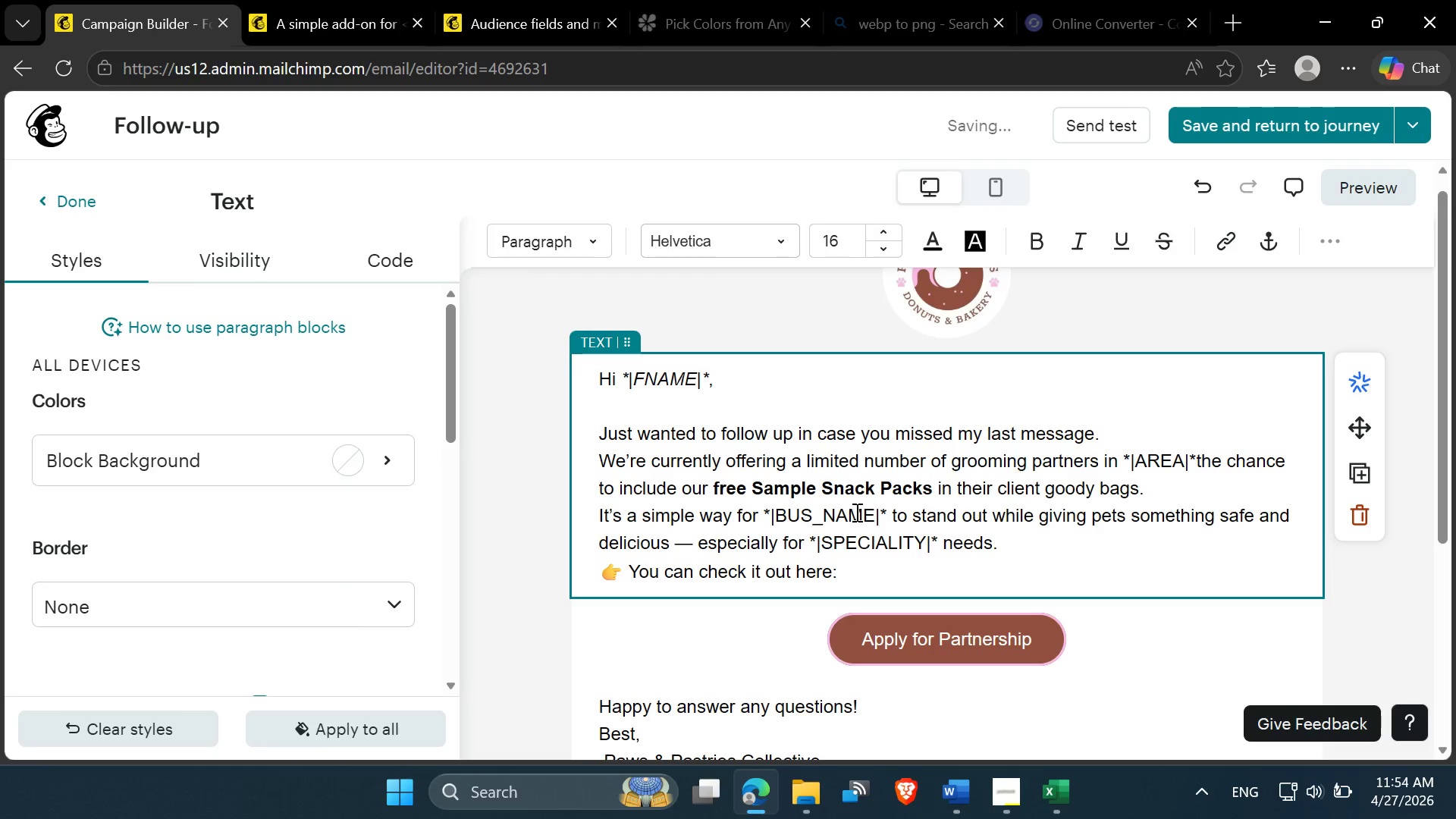 
left_click([859, 500])
 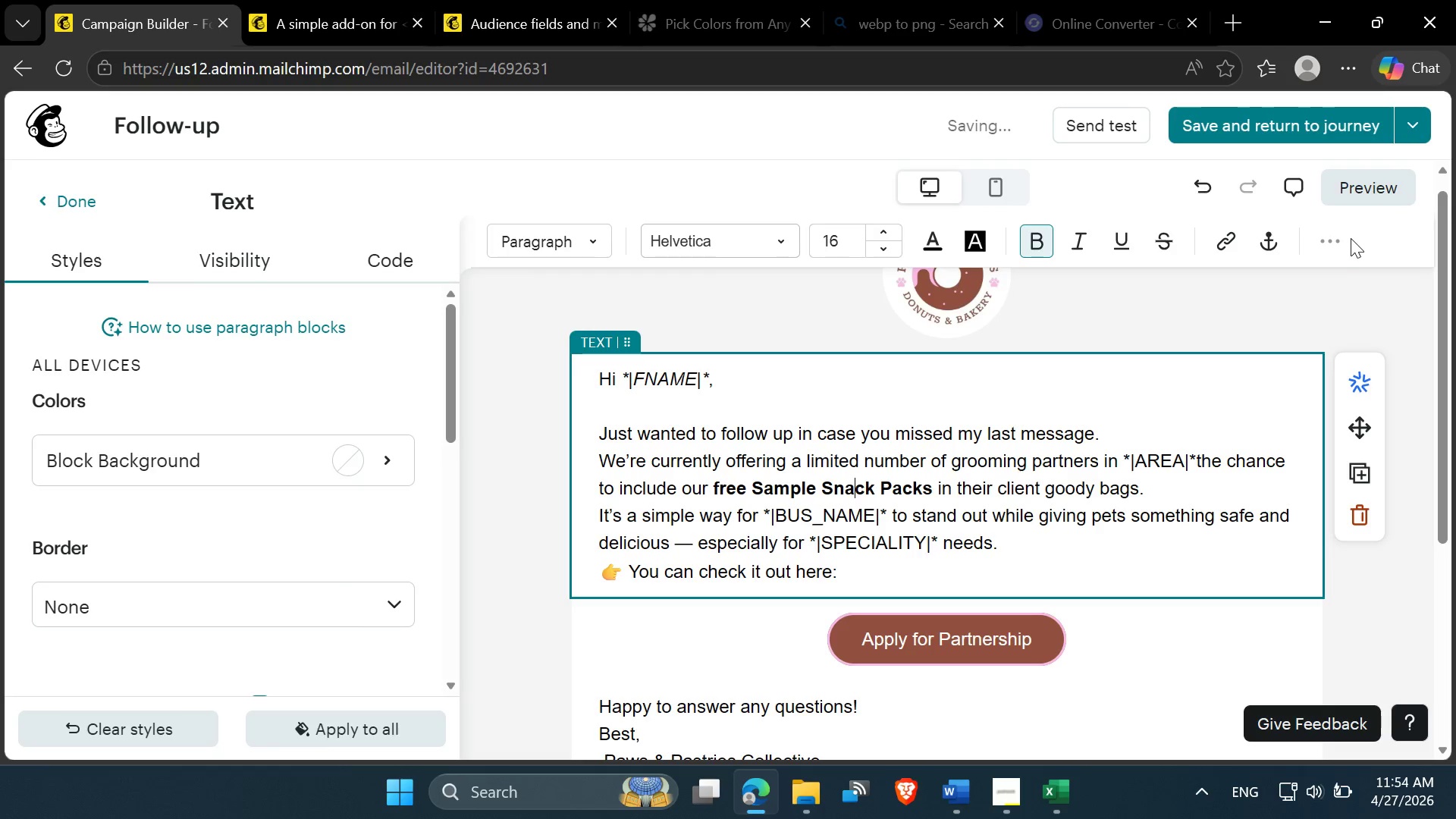 
left_click([1354, 204])
 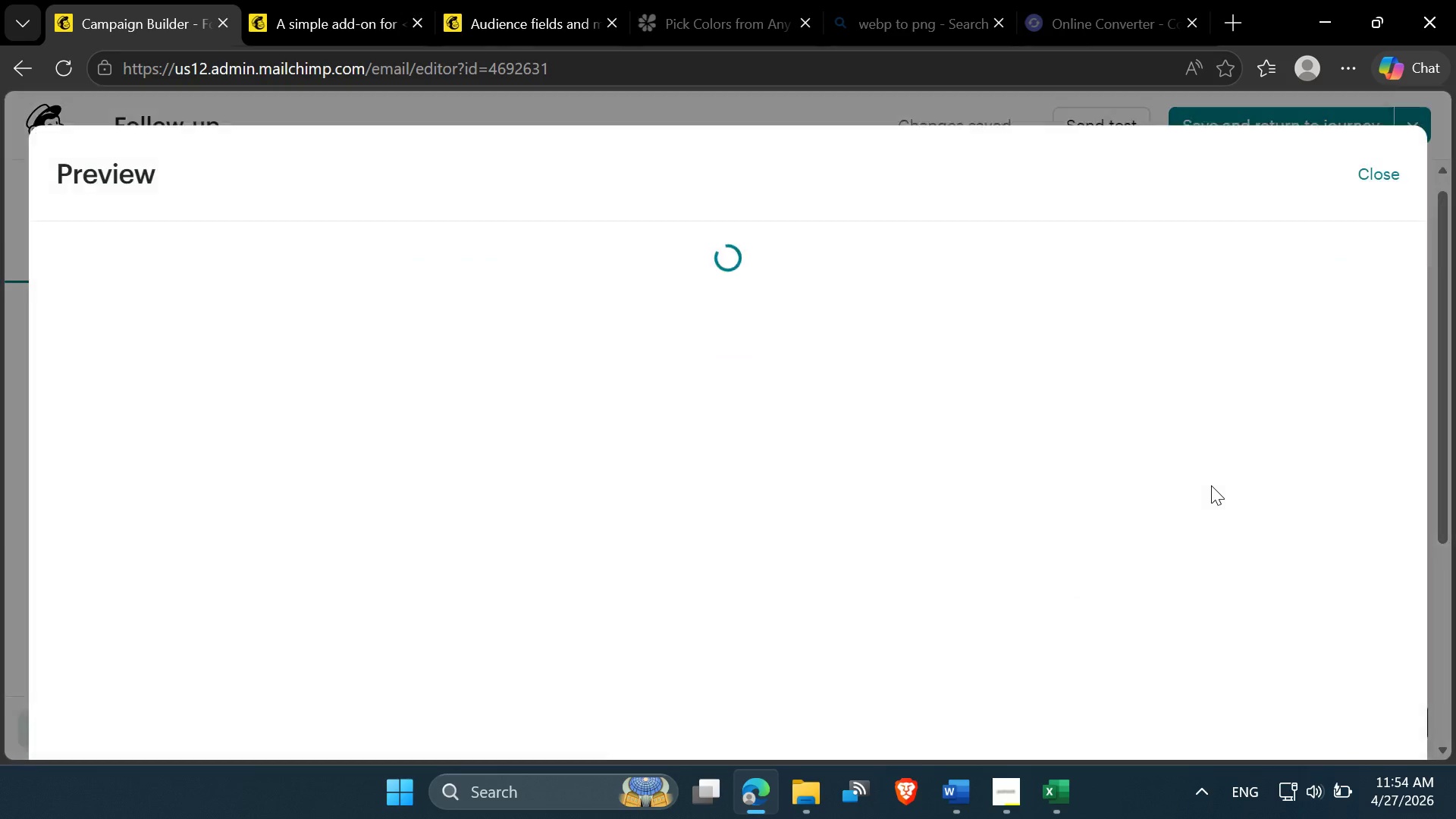 
wait(7.89)
 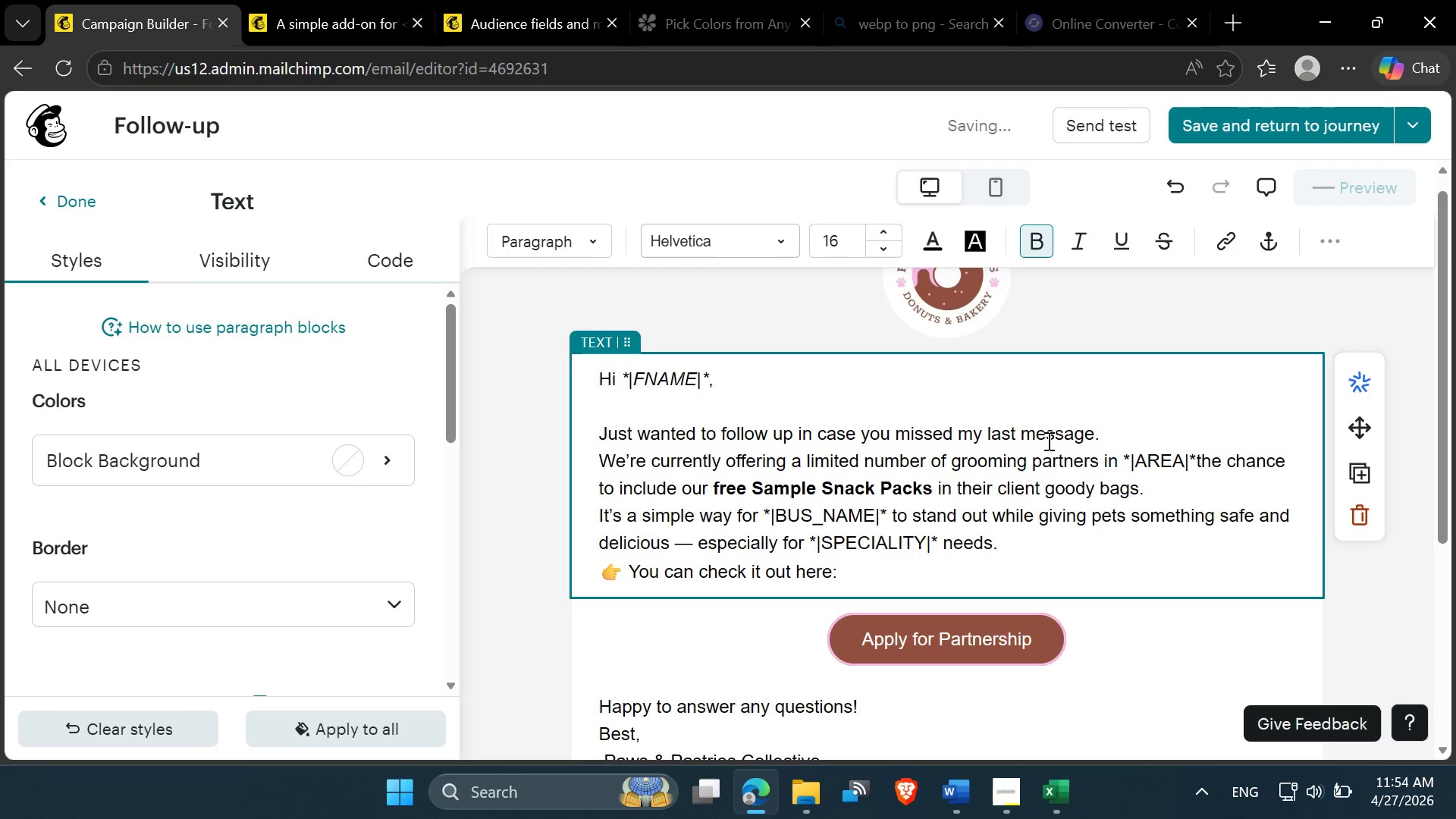 
scroll: coordinate [673, 591], scroll_direction: down, amount: 3.0
 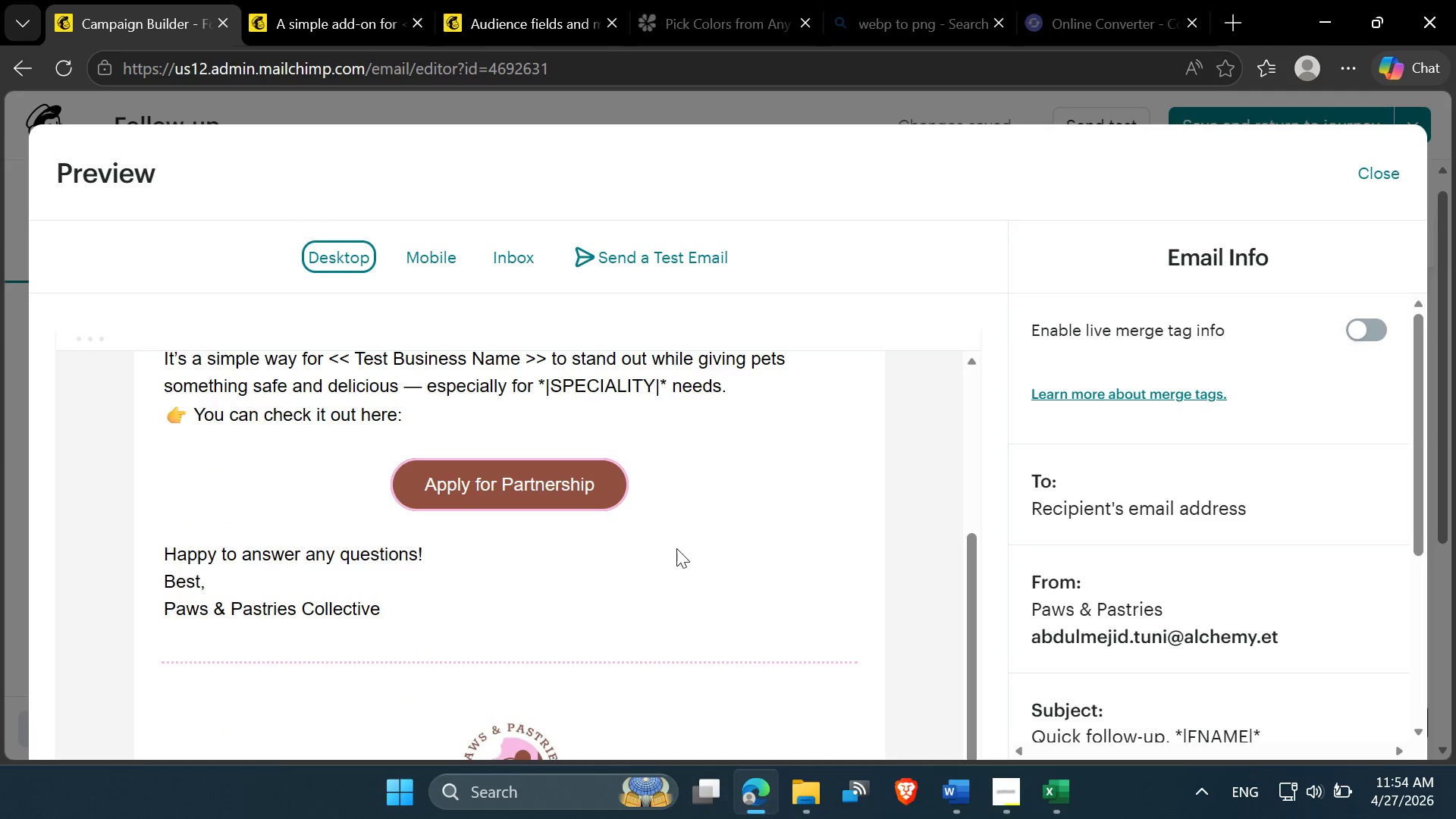 
scroll: coordinate [676, 548], scroll_direction: up, amount: 1.0
 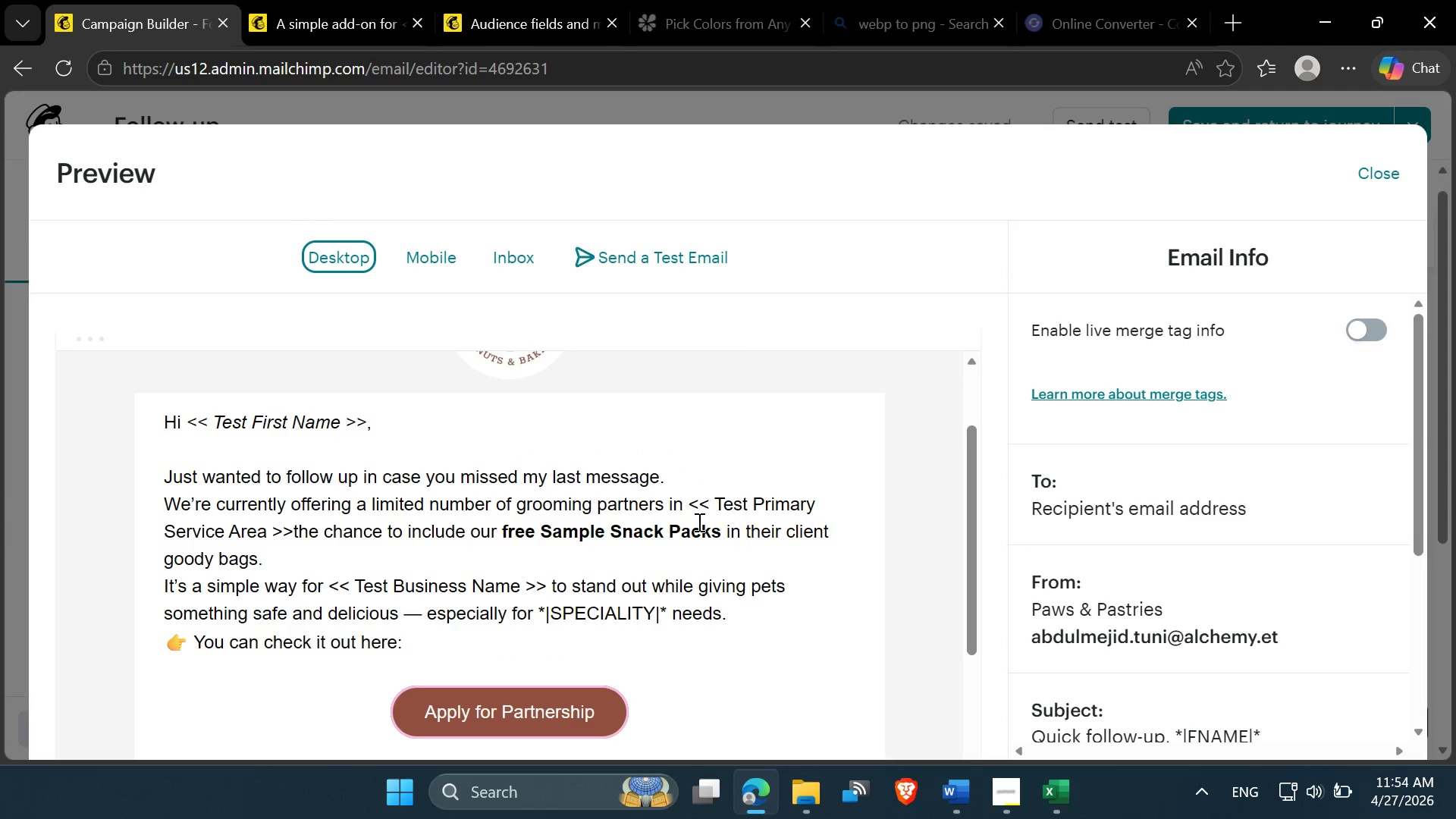 
wait(8.48)
 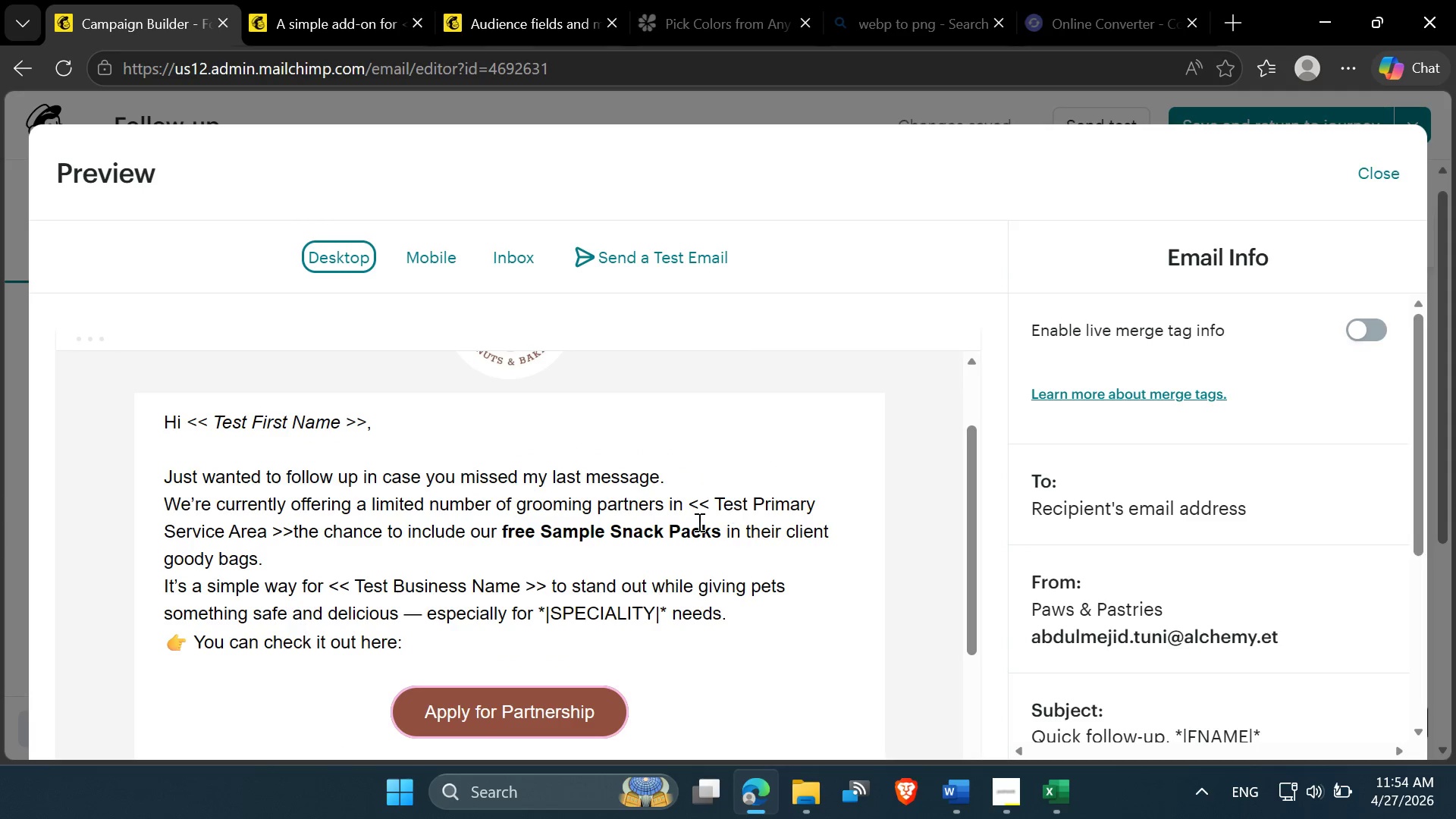 
left_click([1363, 172])
 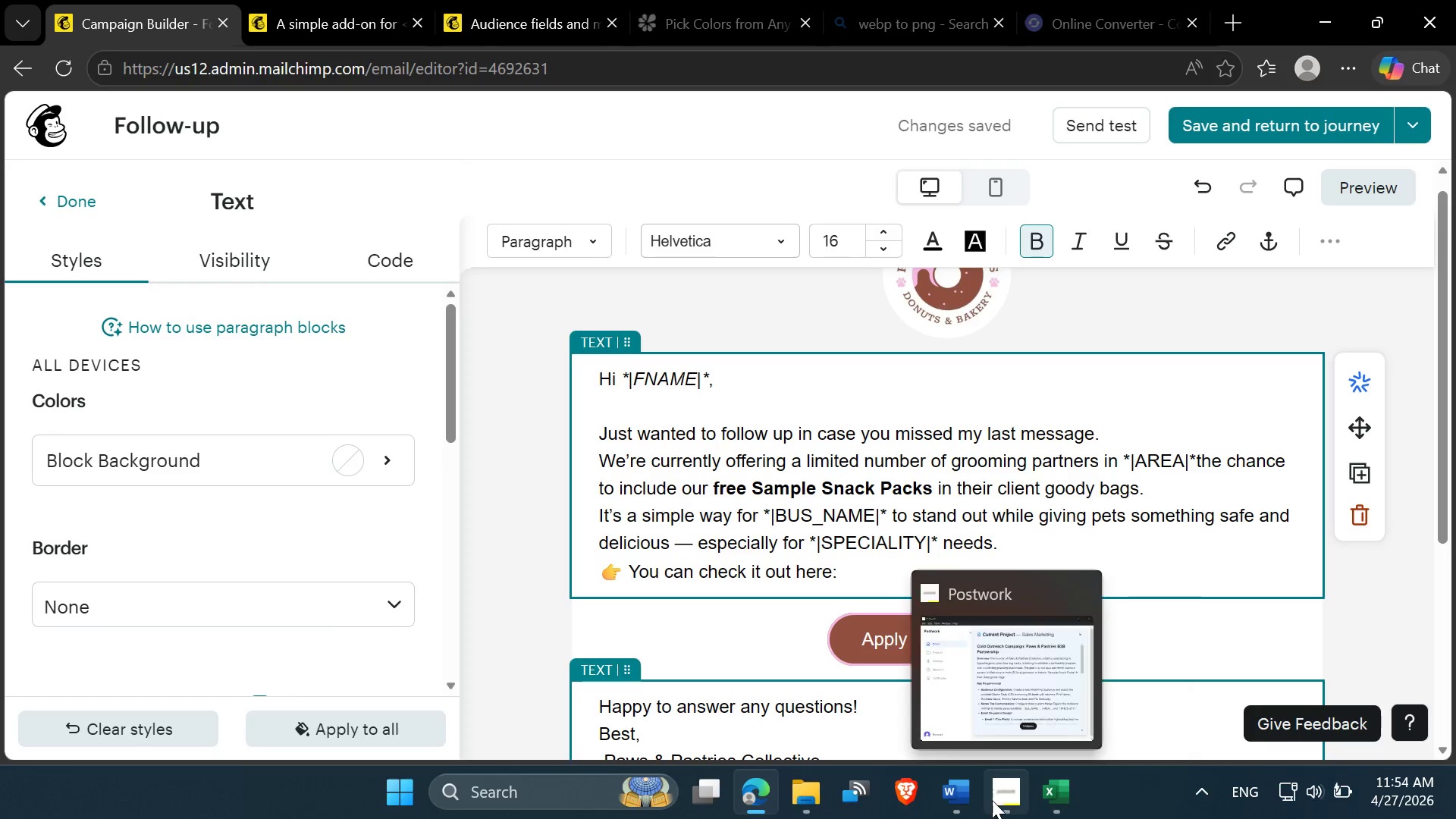 
wait(5.41)
 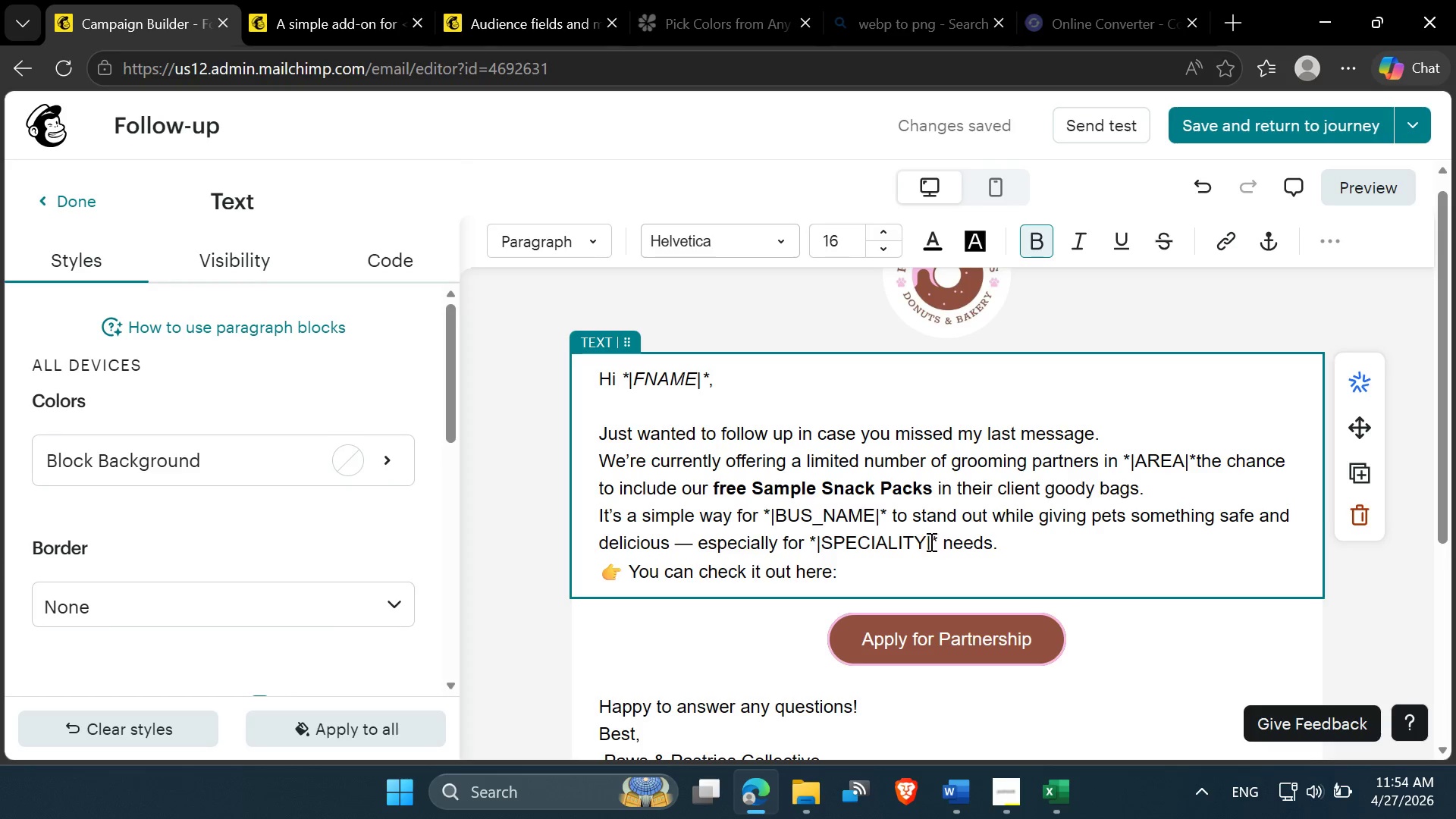 
left_click([337, 0])
 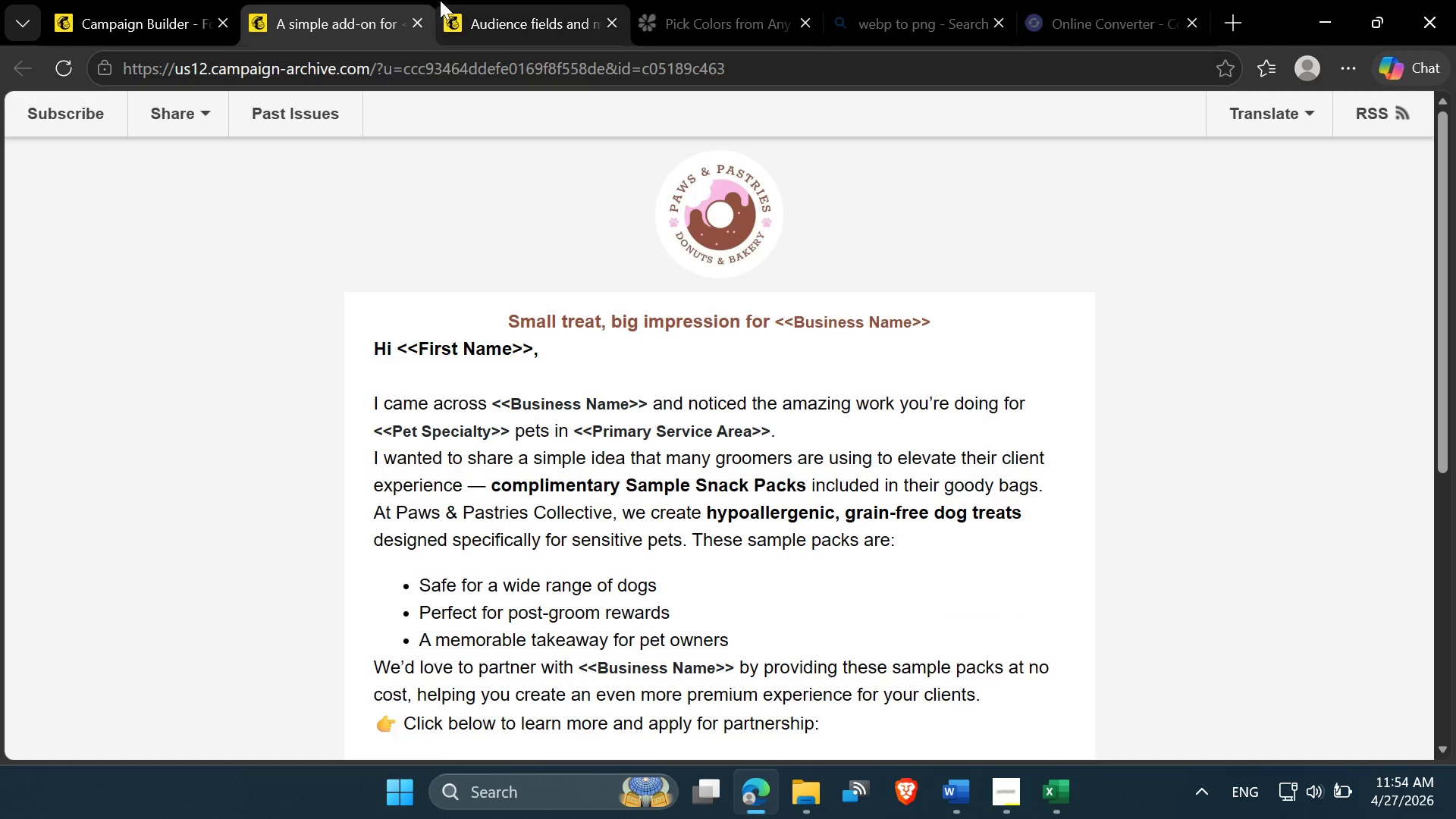 
left_click([440, 0])
 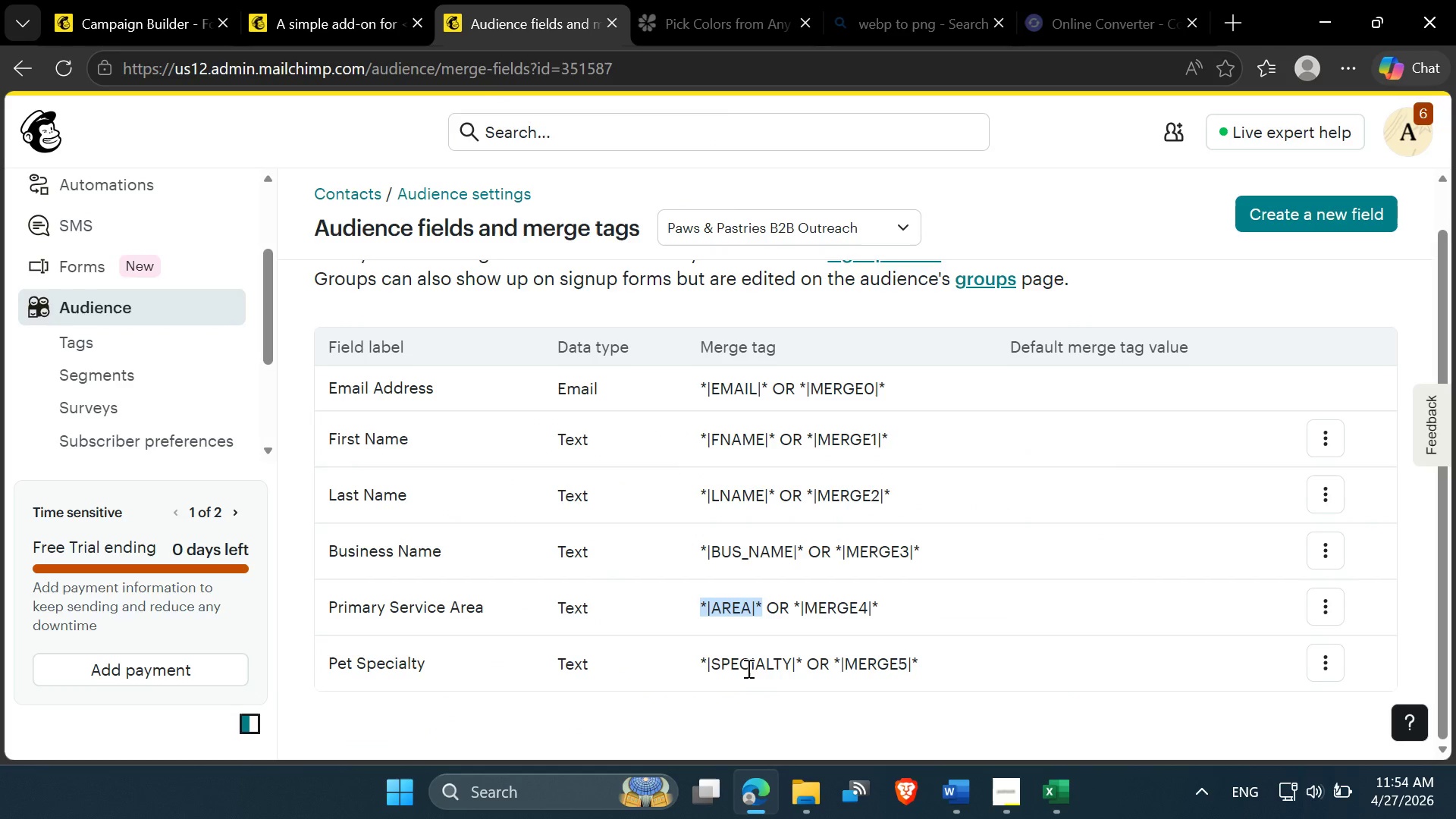 
double_click([748, 667])
 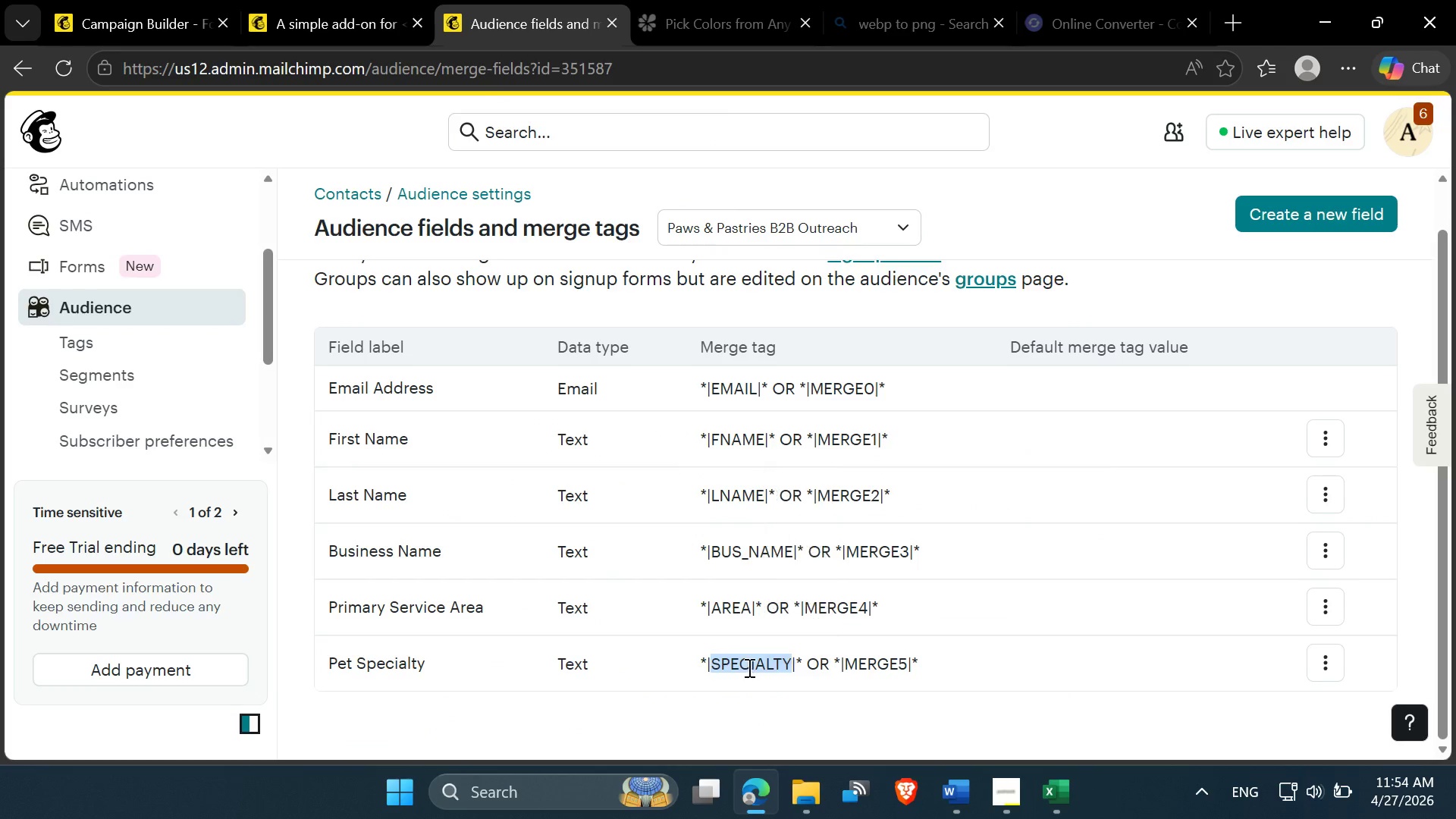 
key(Control+C)
 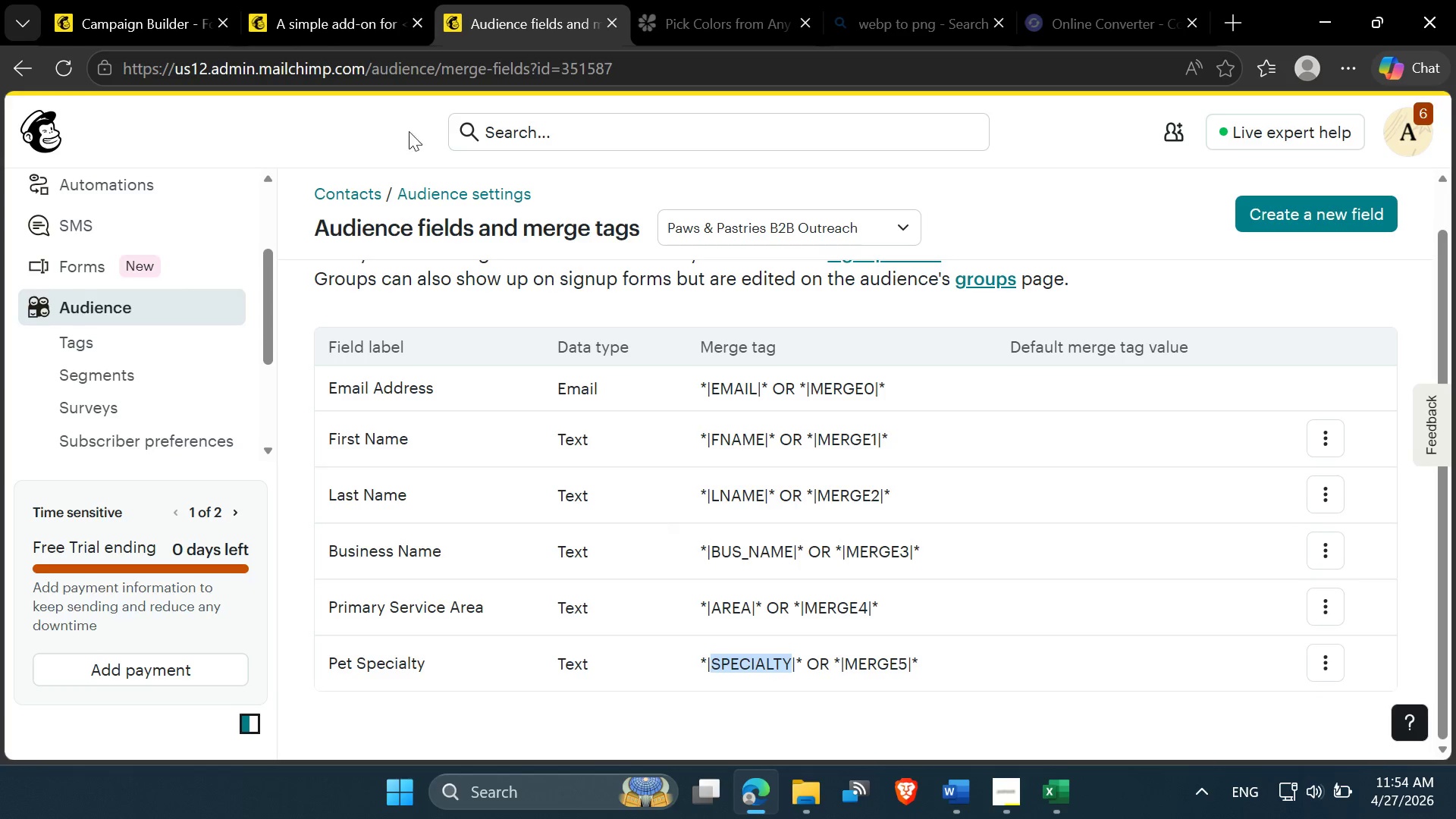 
left_click([139, 0])
 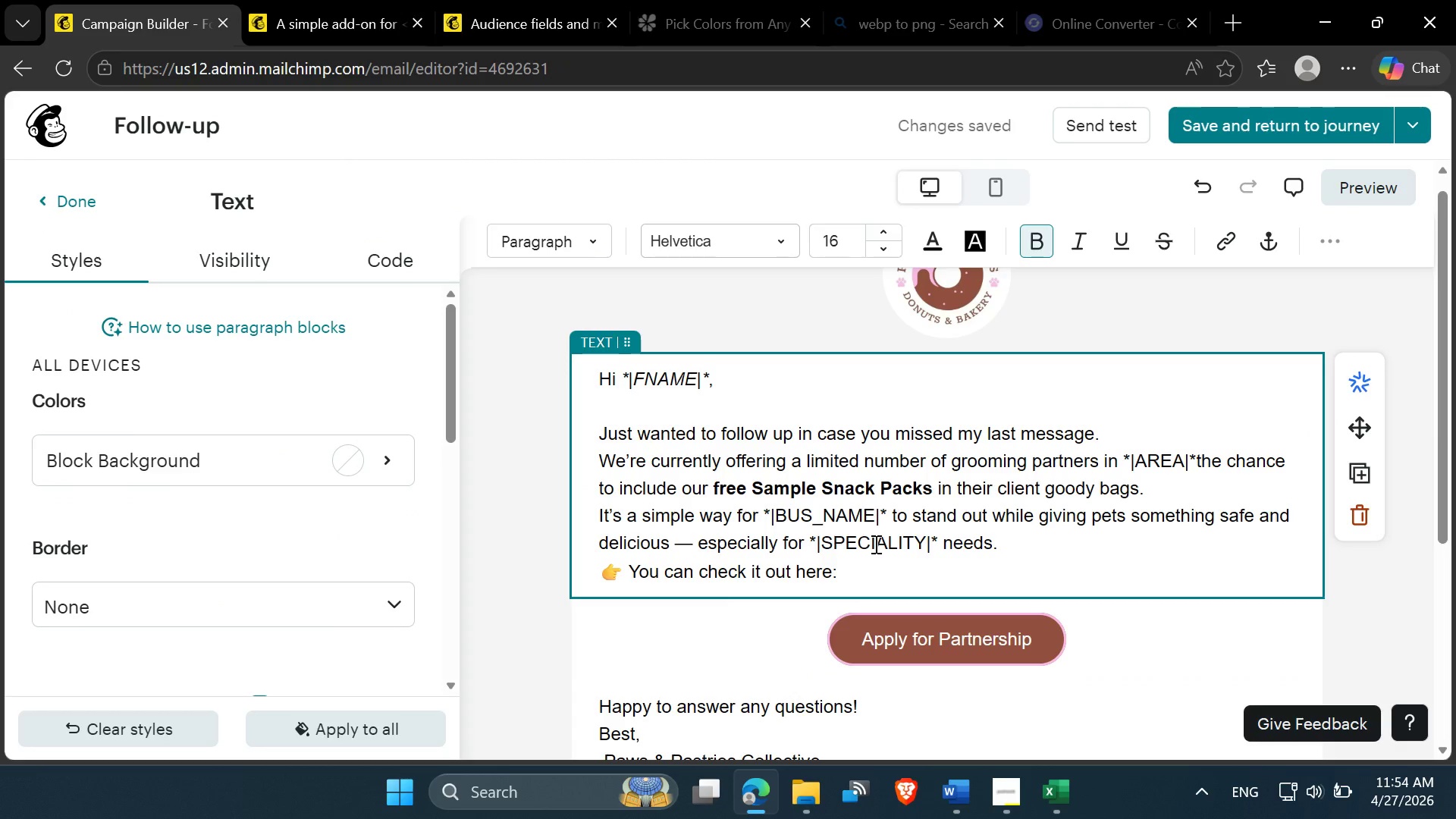 
double_click([874, 544])
 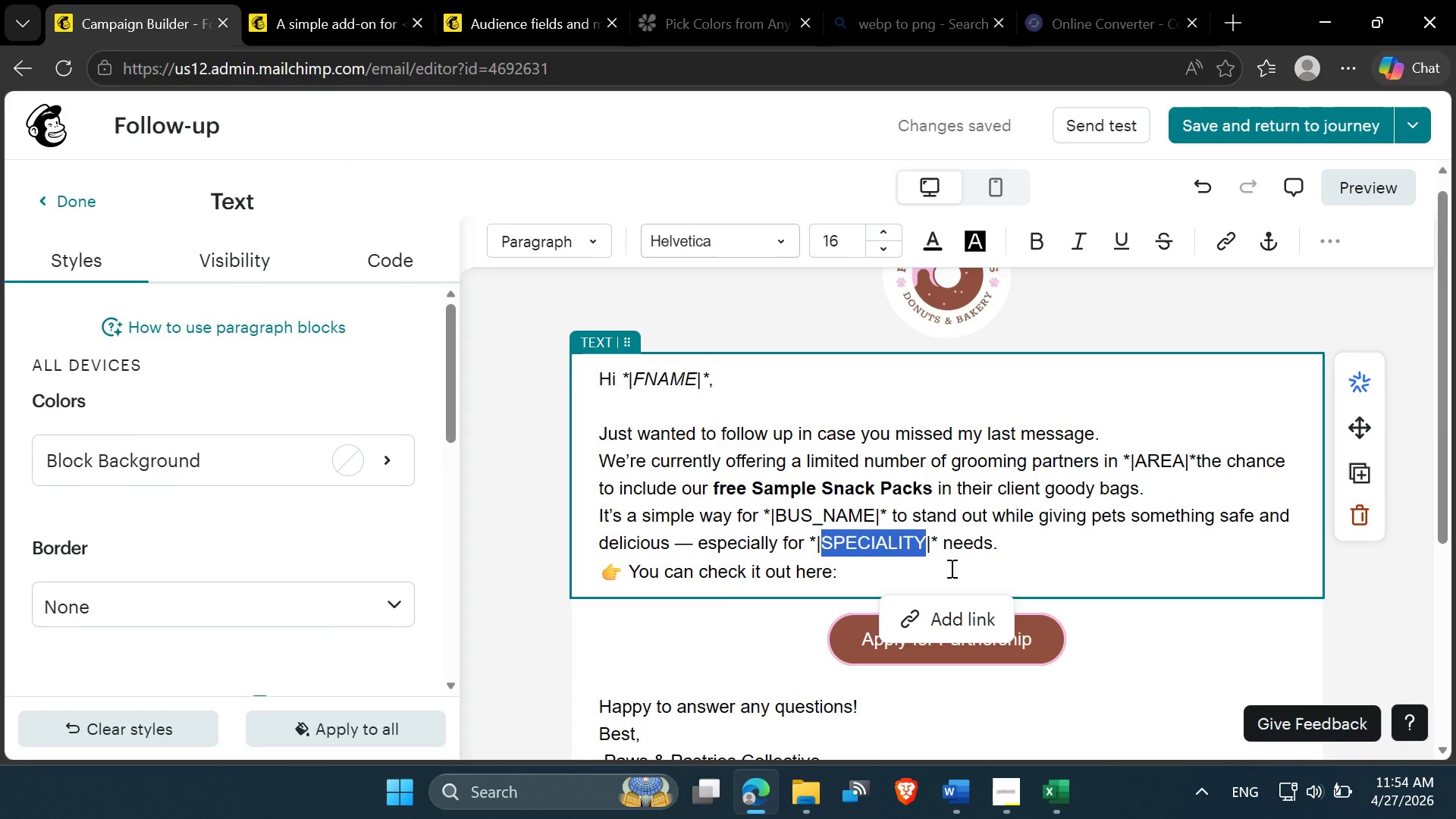 
key(Control+V)
 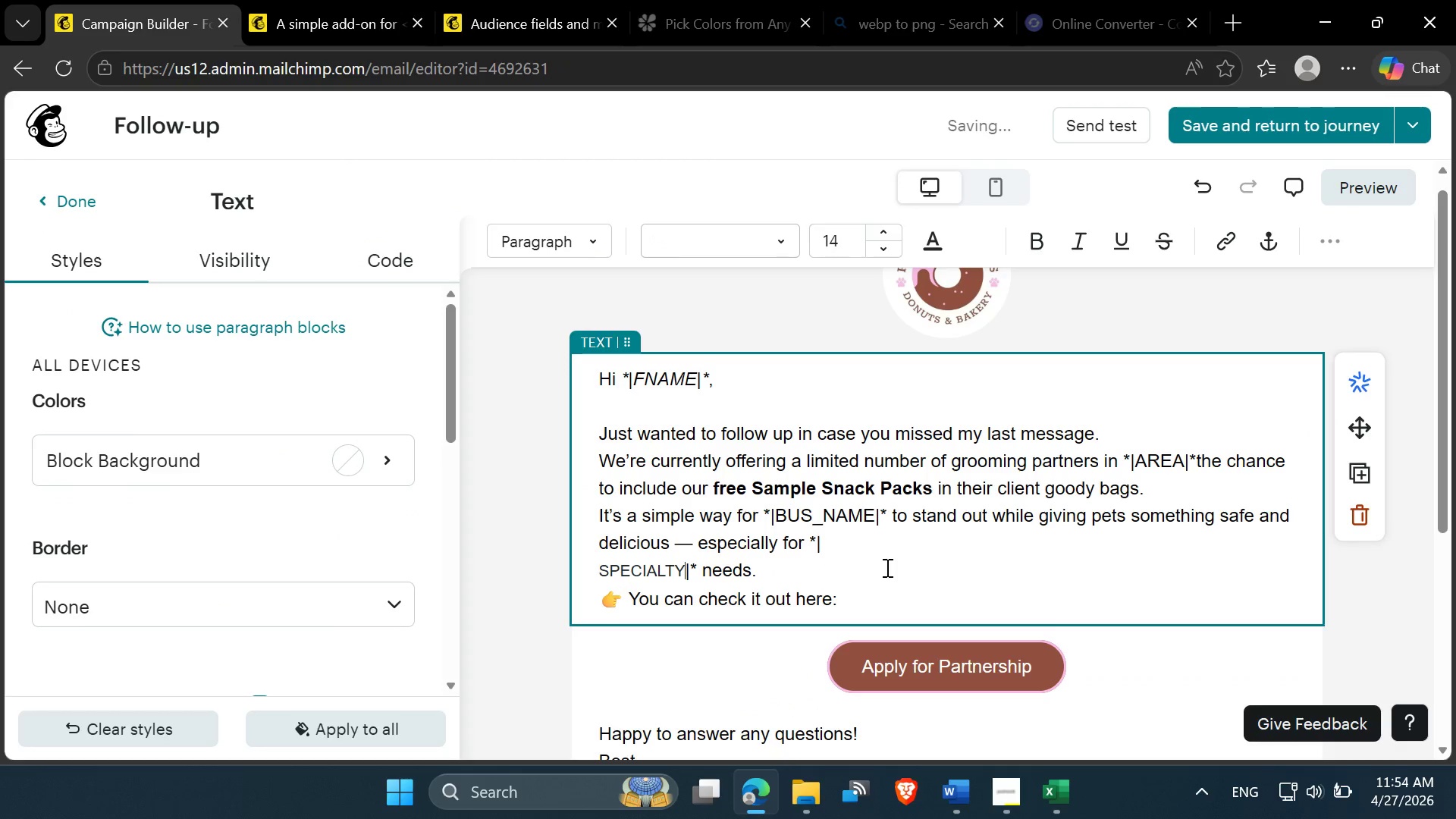 
left_click([854, 547])
 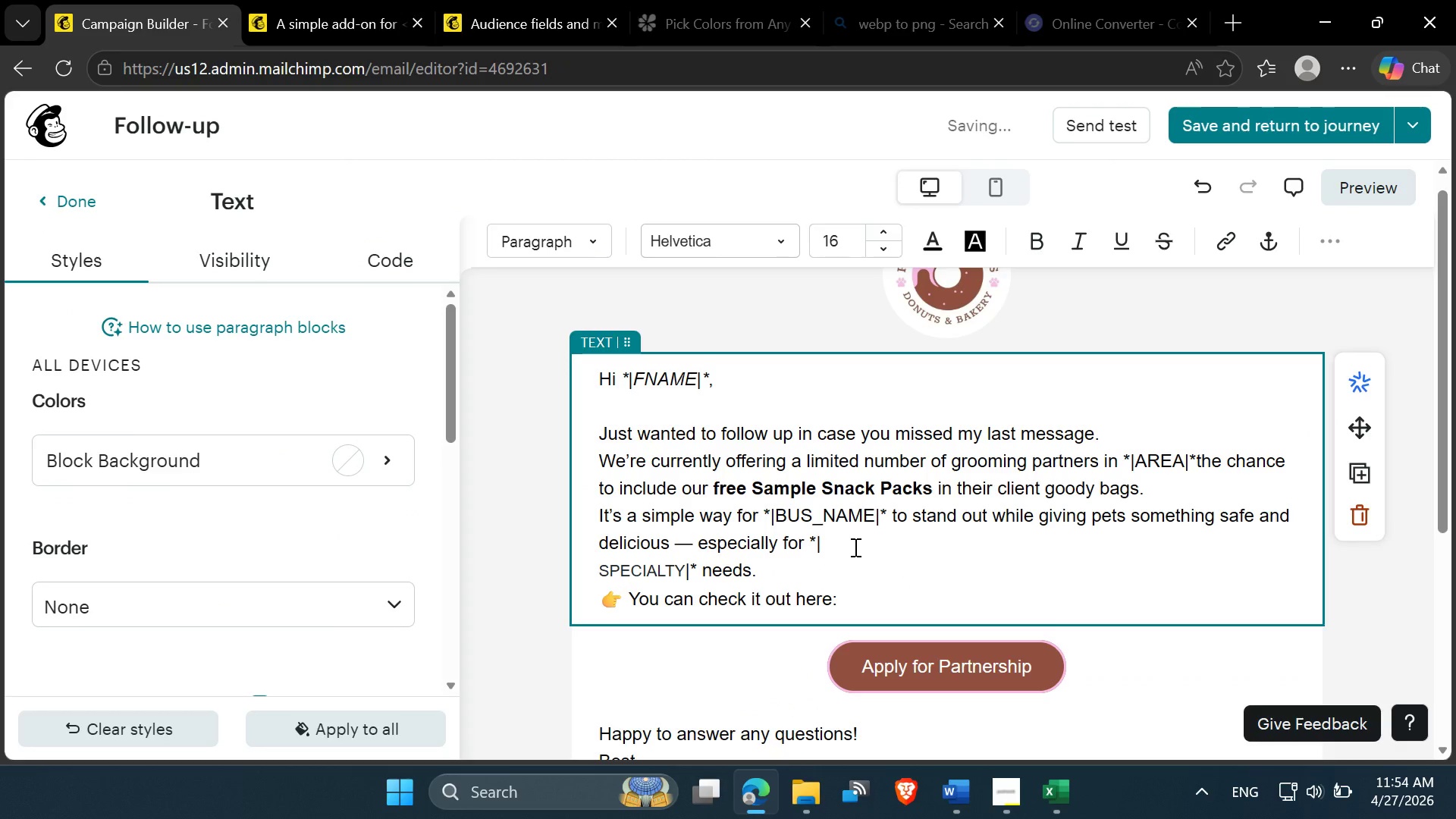 
key(Delete)
 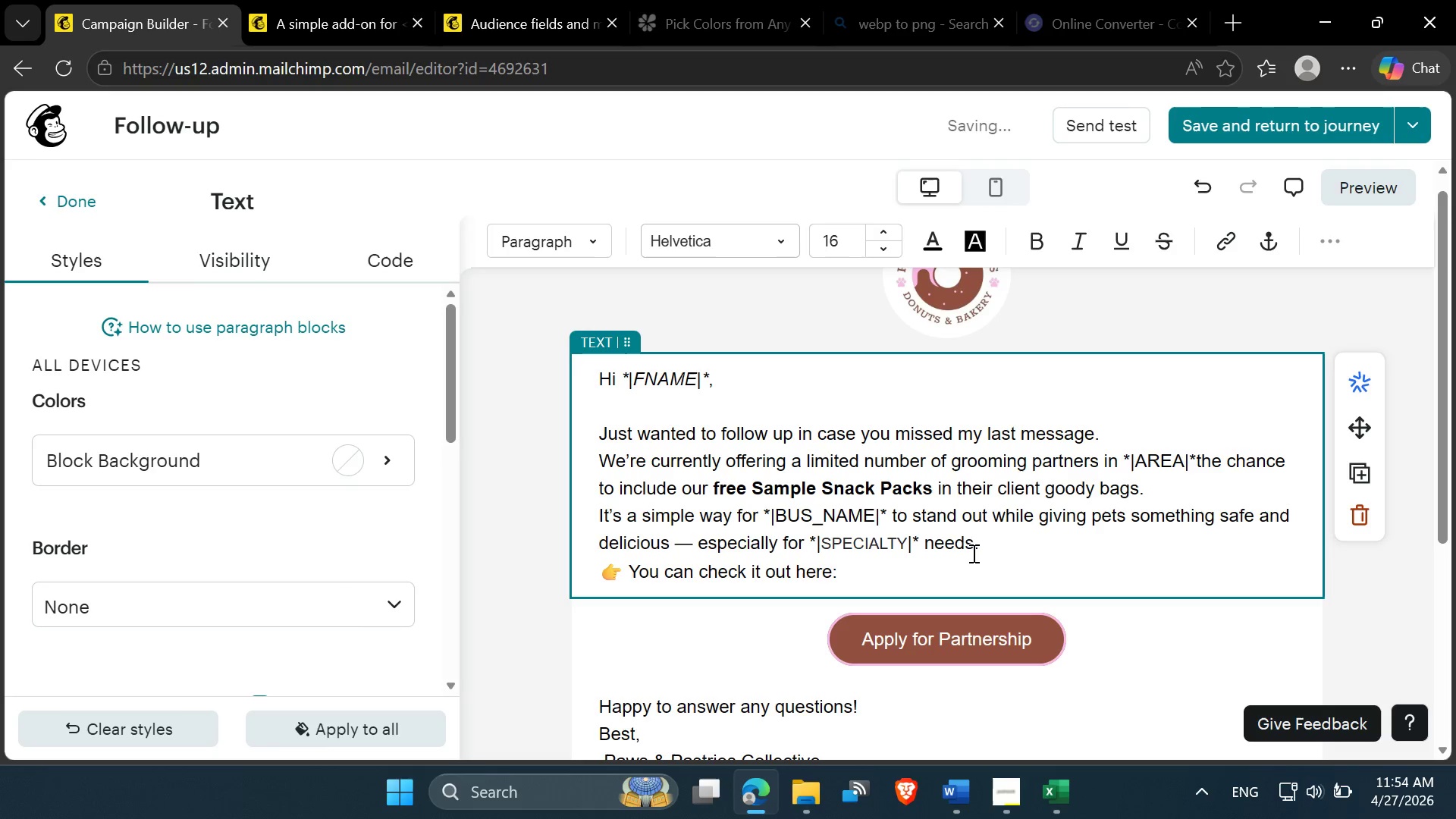 
left_click([1354, 193])
 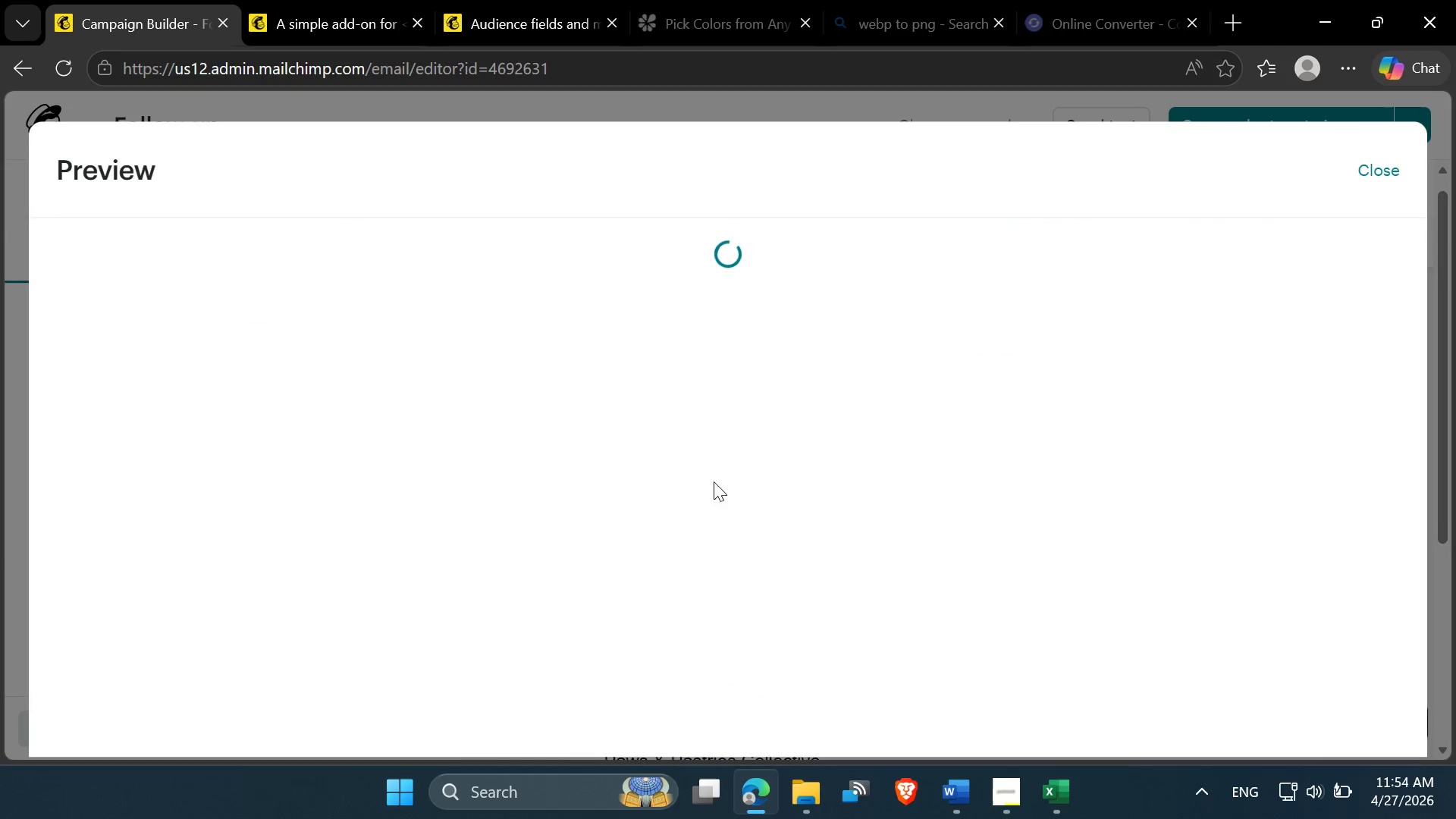 
wait(6.7)
 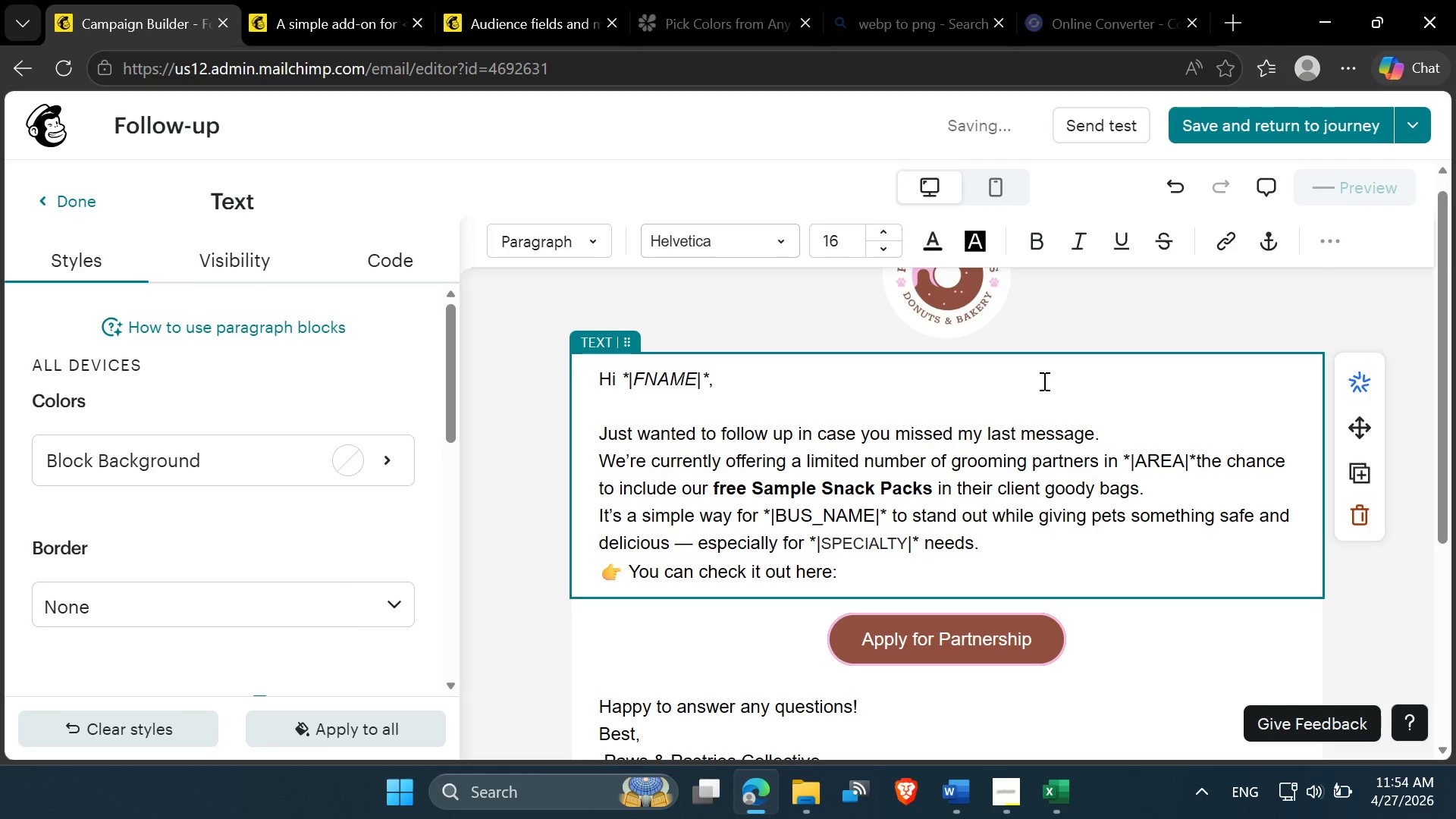 
scroll: coordinate [598, 558], scroll_direction: down, amount: 1.0
 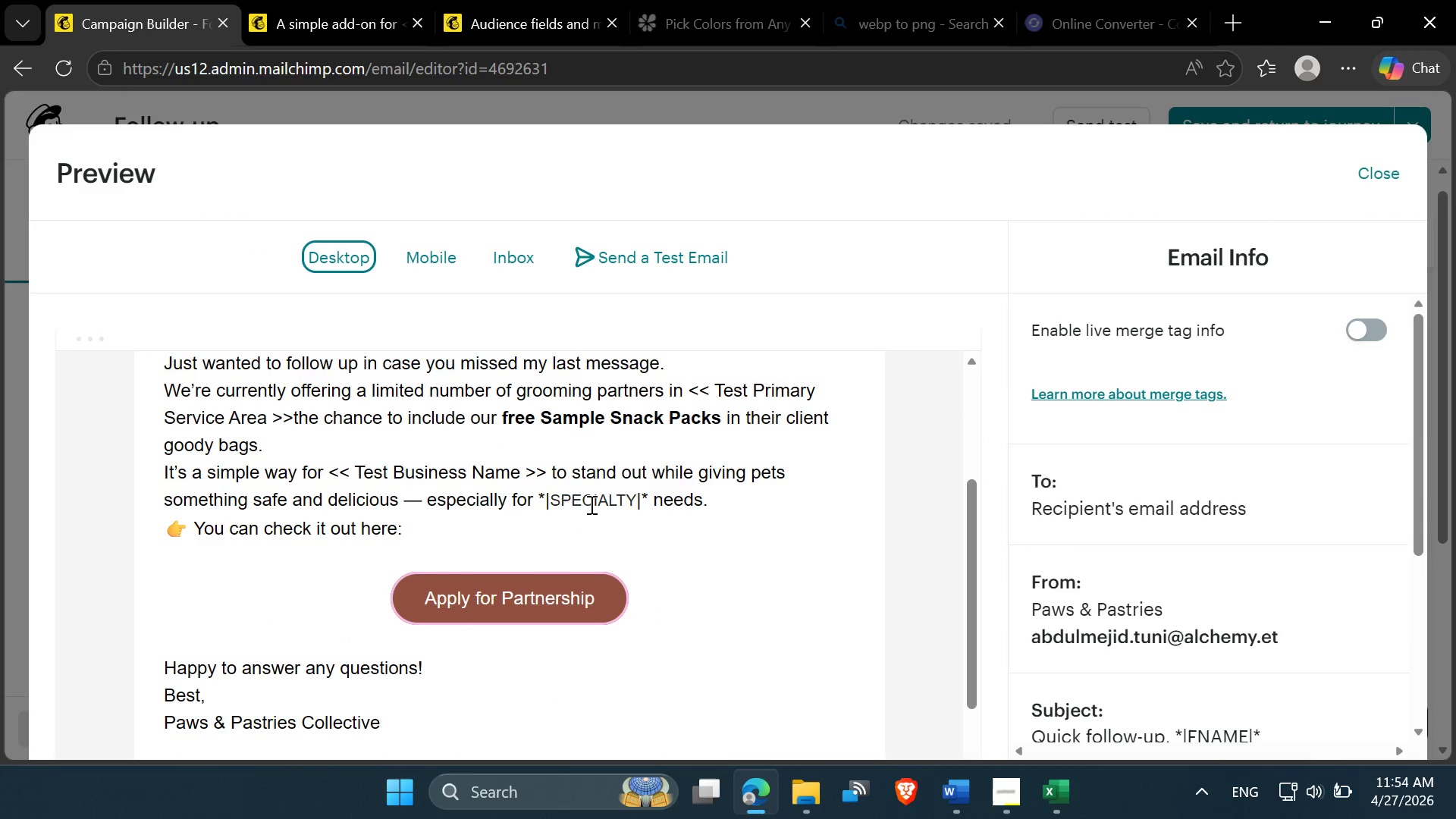 
left_click([592, 504])
 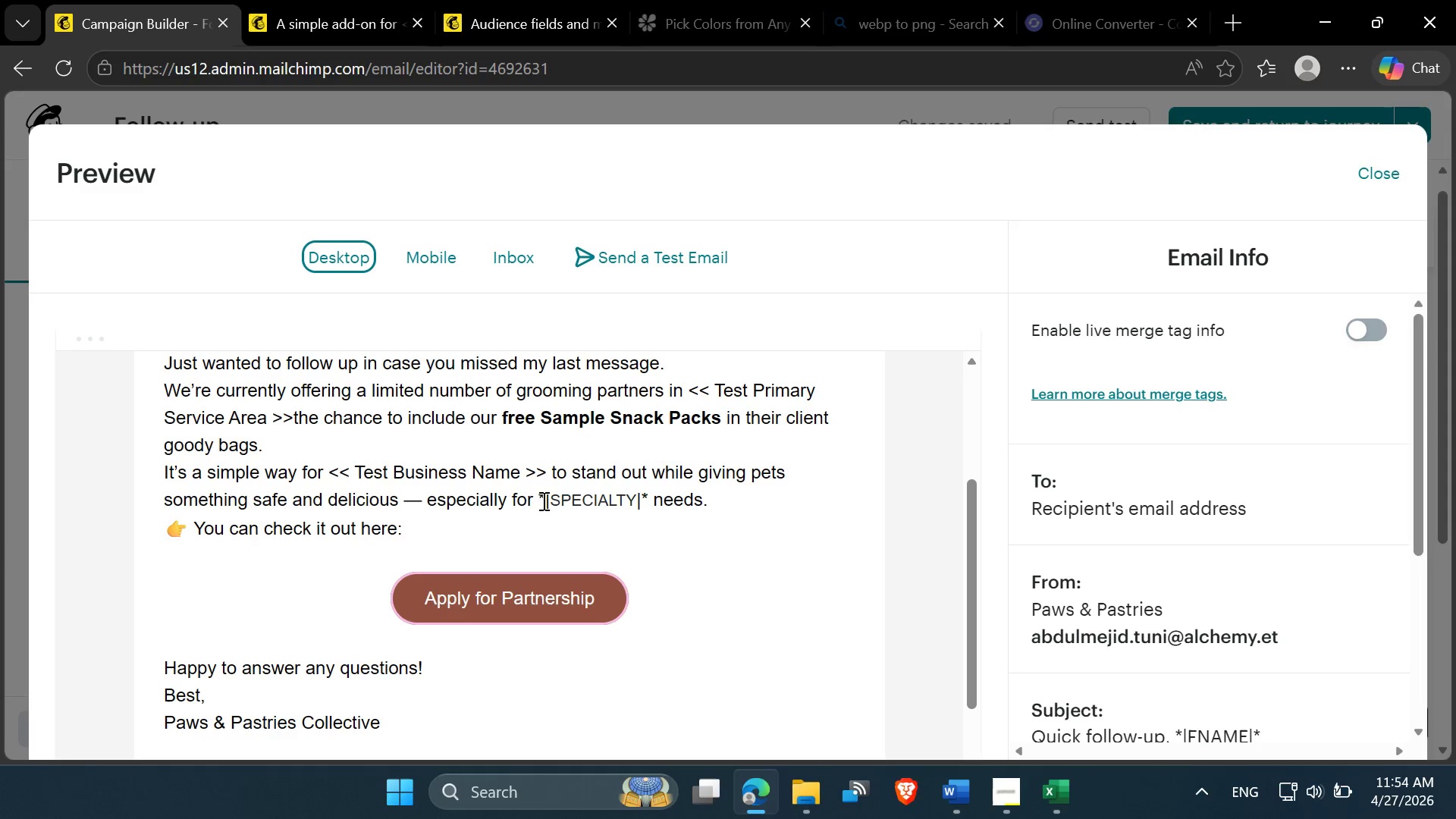 
left_click_drag(start_coordinate=[536, 498], to_coordinate=[648, 497])
 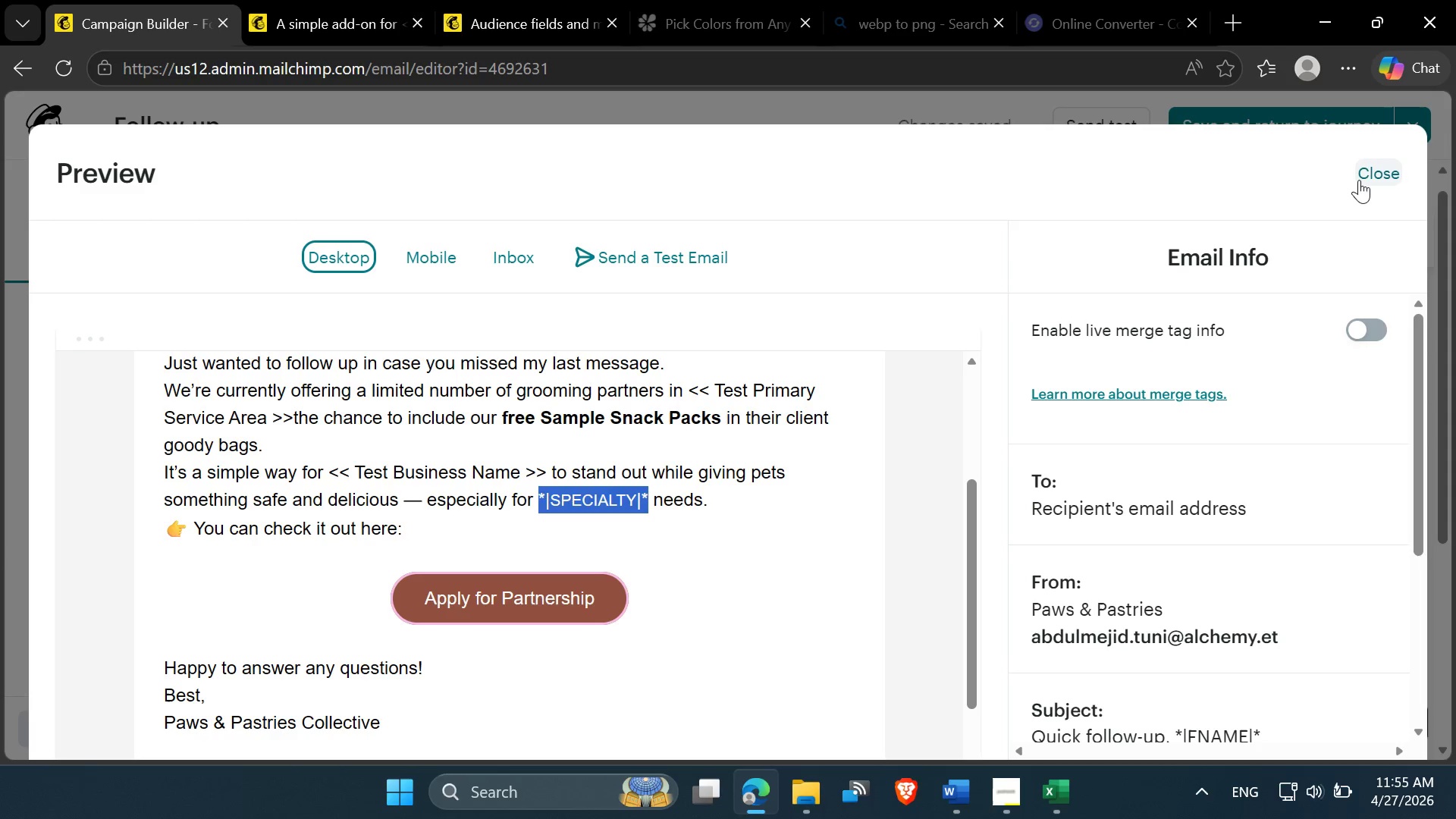 
left_click([1359, 180])
 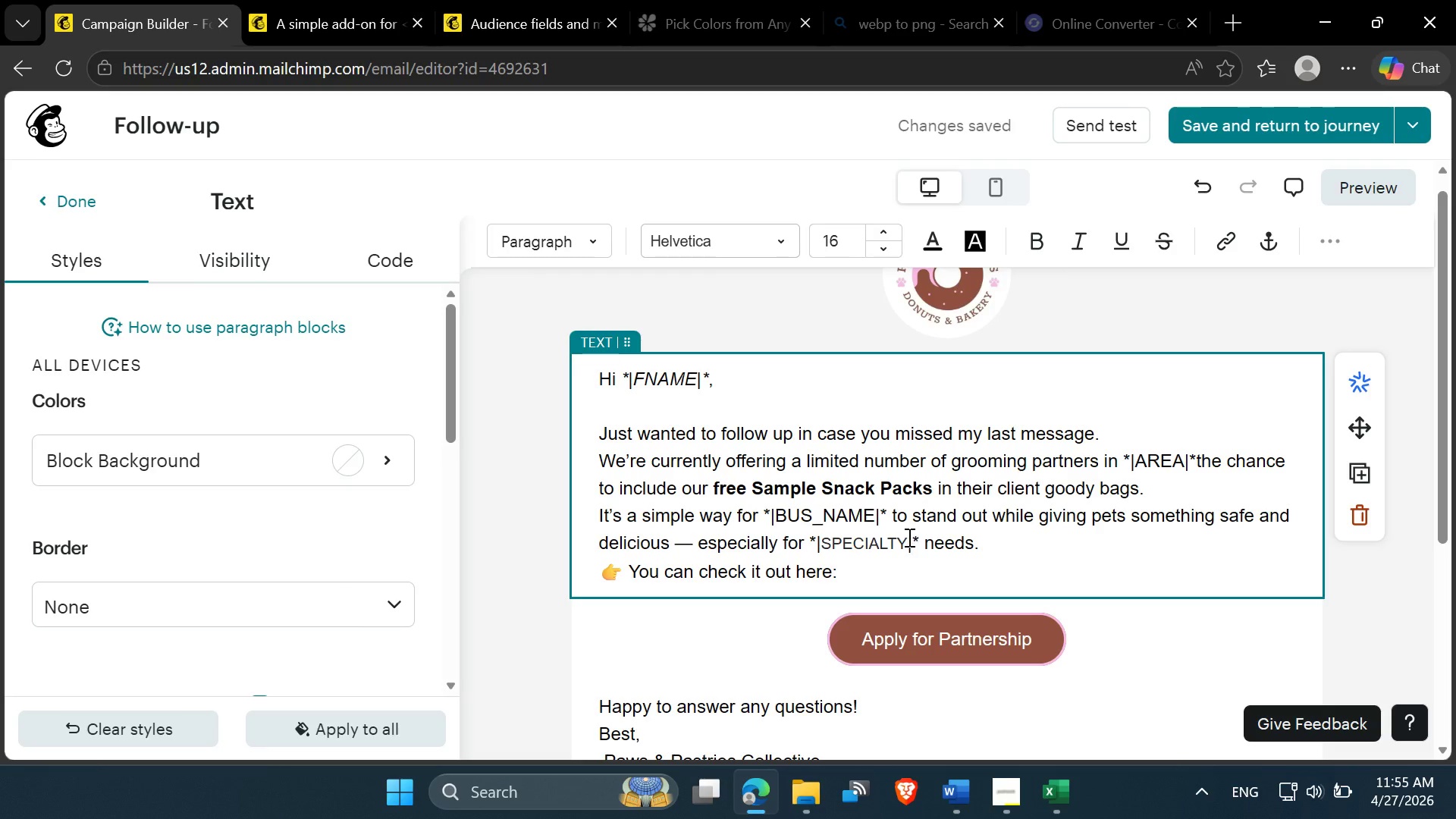 
left_click_drag(start_coordinate=[915, 543], to_coordinate=[812, 540])
 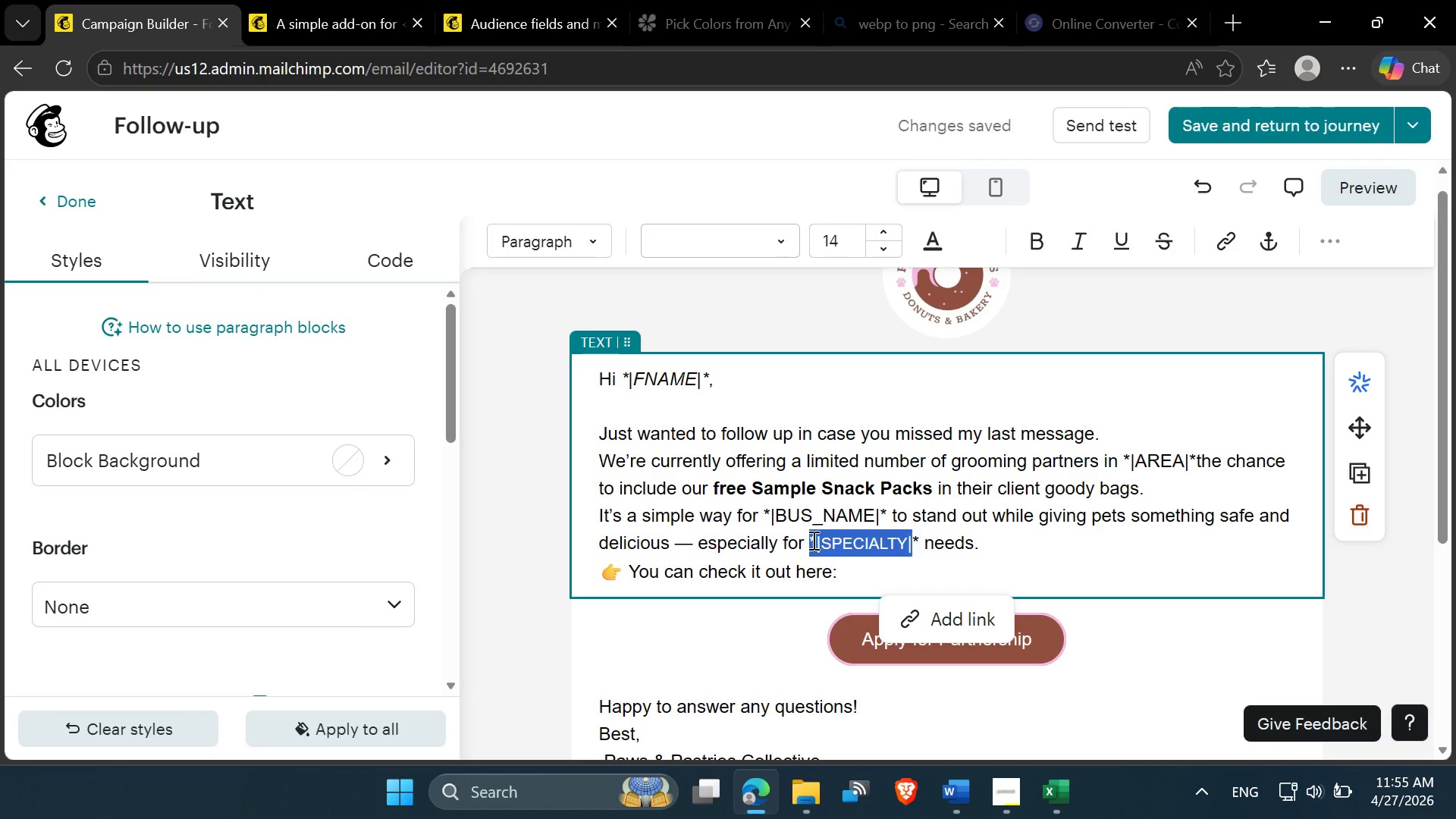 
type([Delete][Delete]Sp)
key(Backspace)
key(Backspace)
type(*|SPECIALTY)
 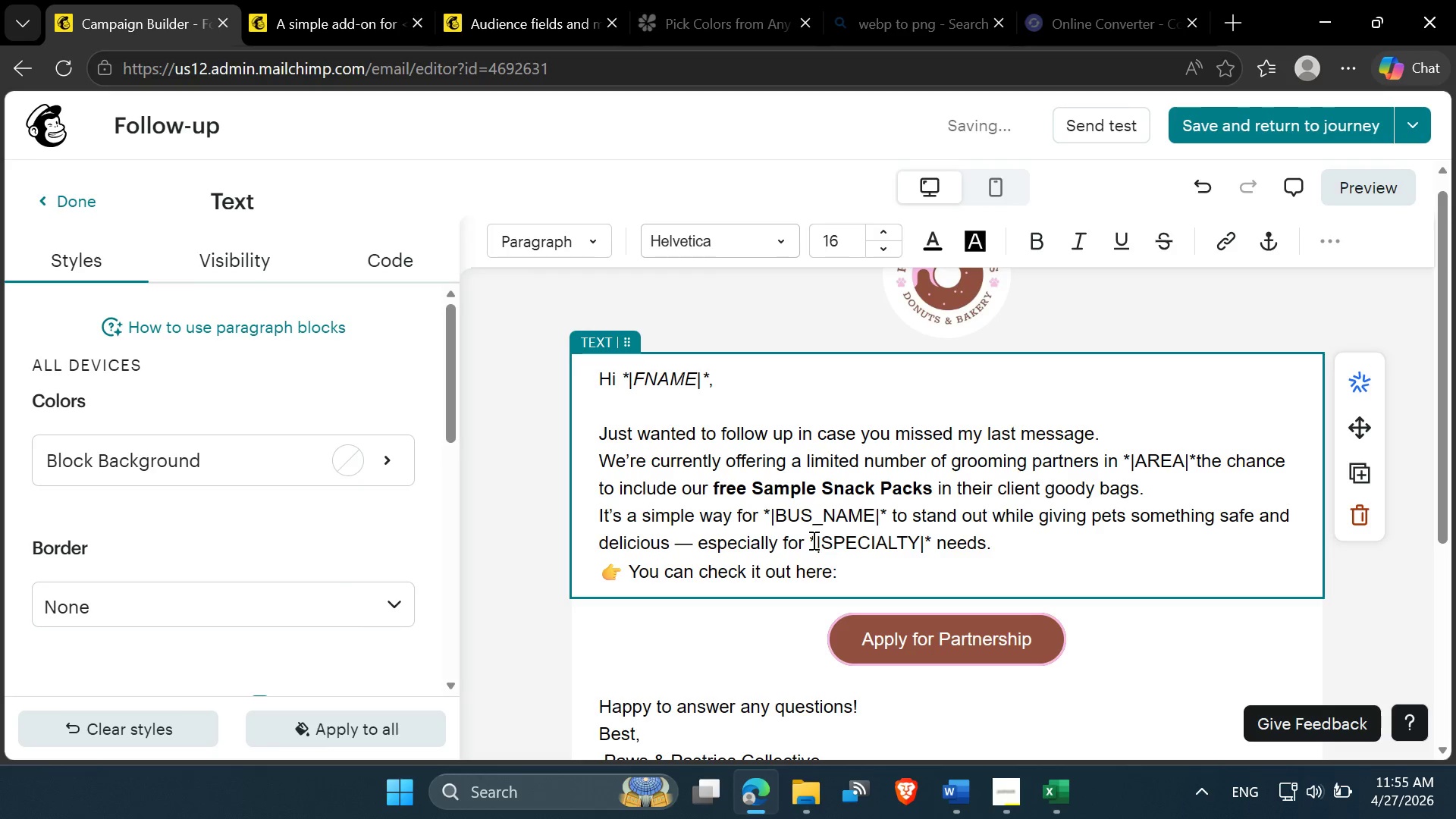 
left_click([990, 531])
 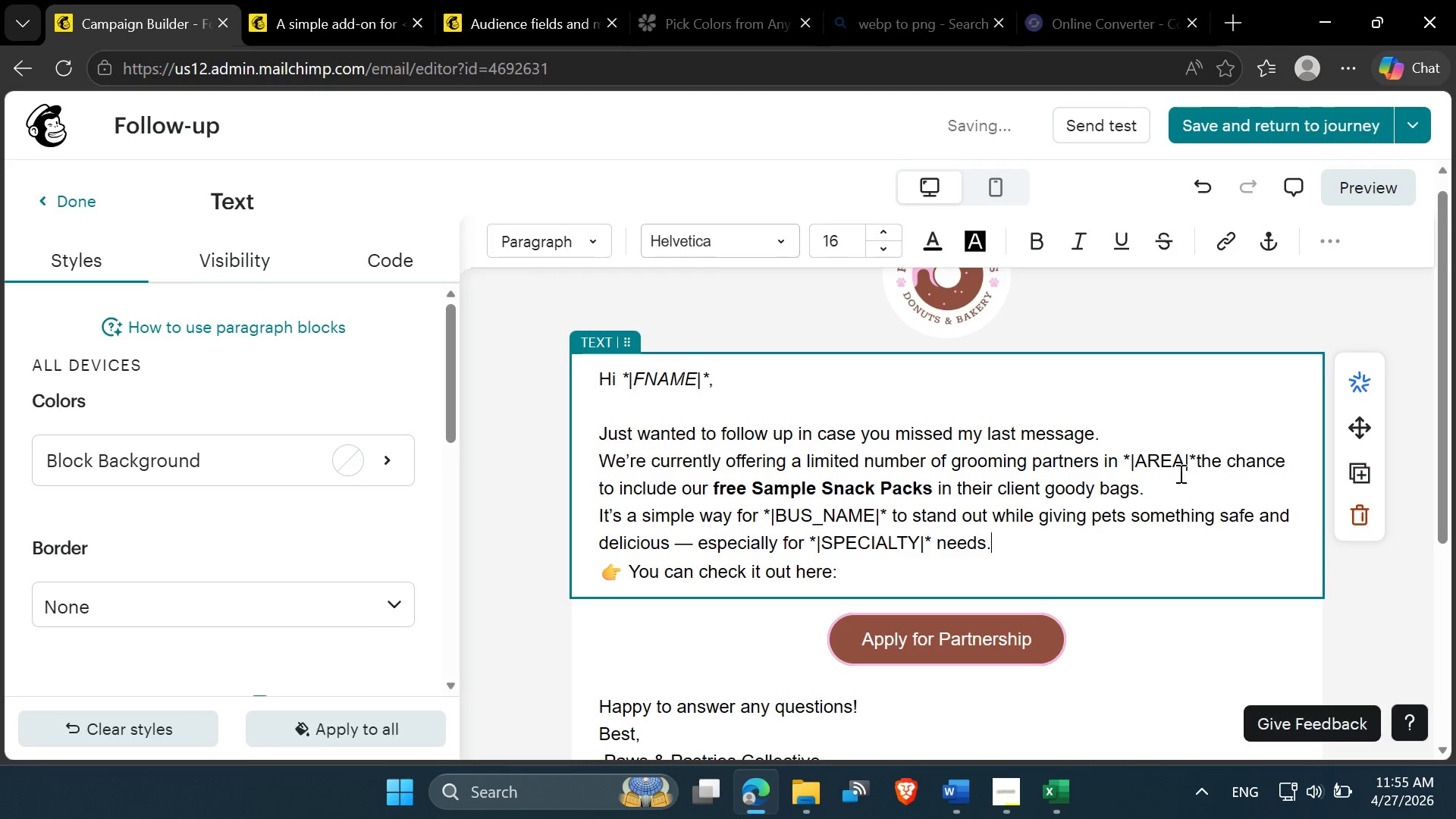 
left_click([1198, 463])
 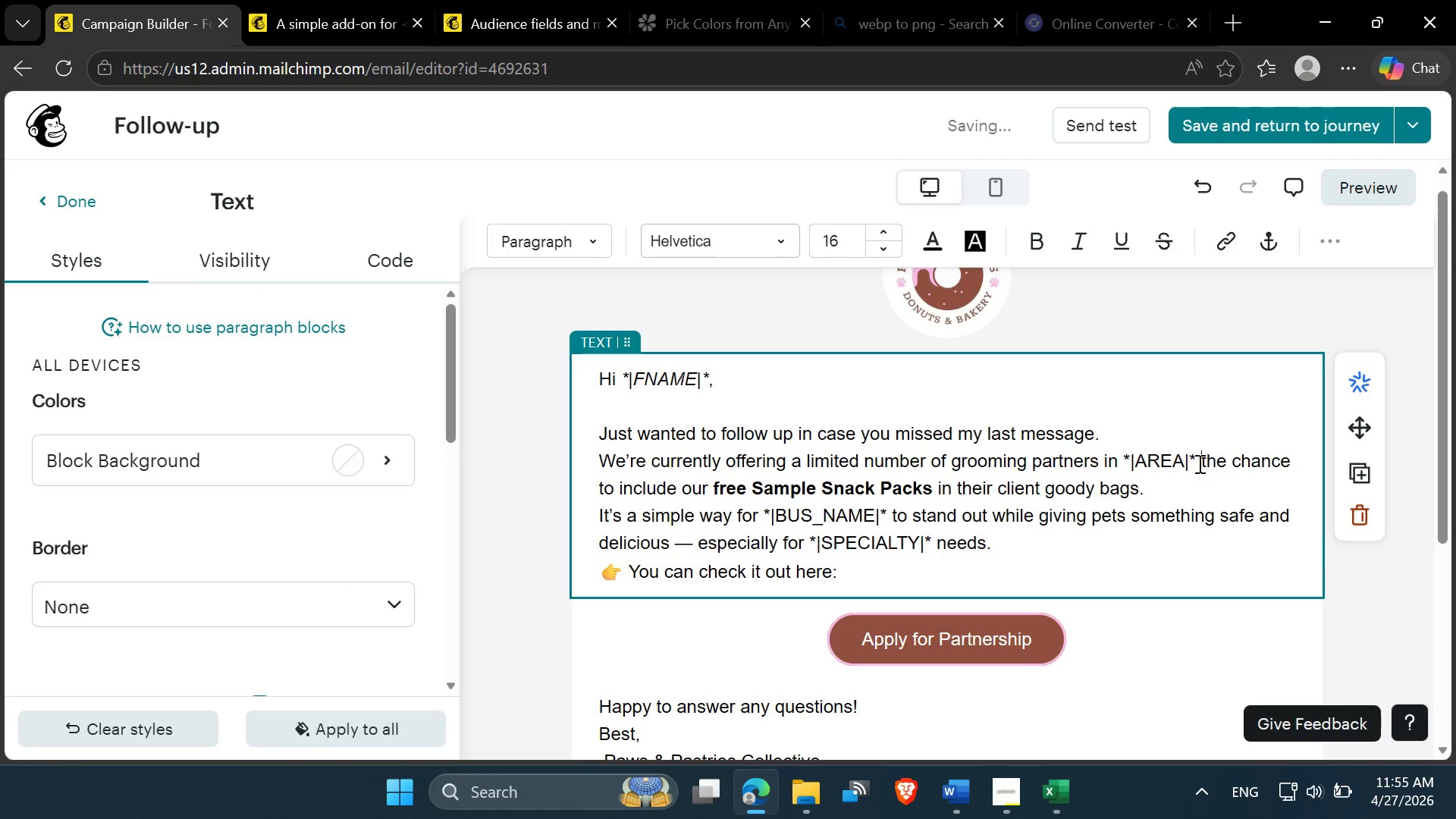 
key(Space)
 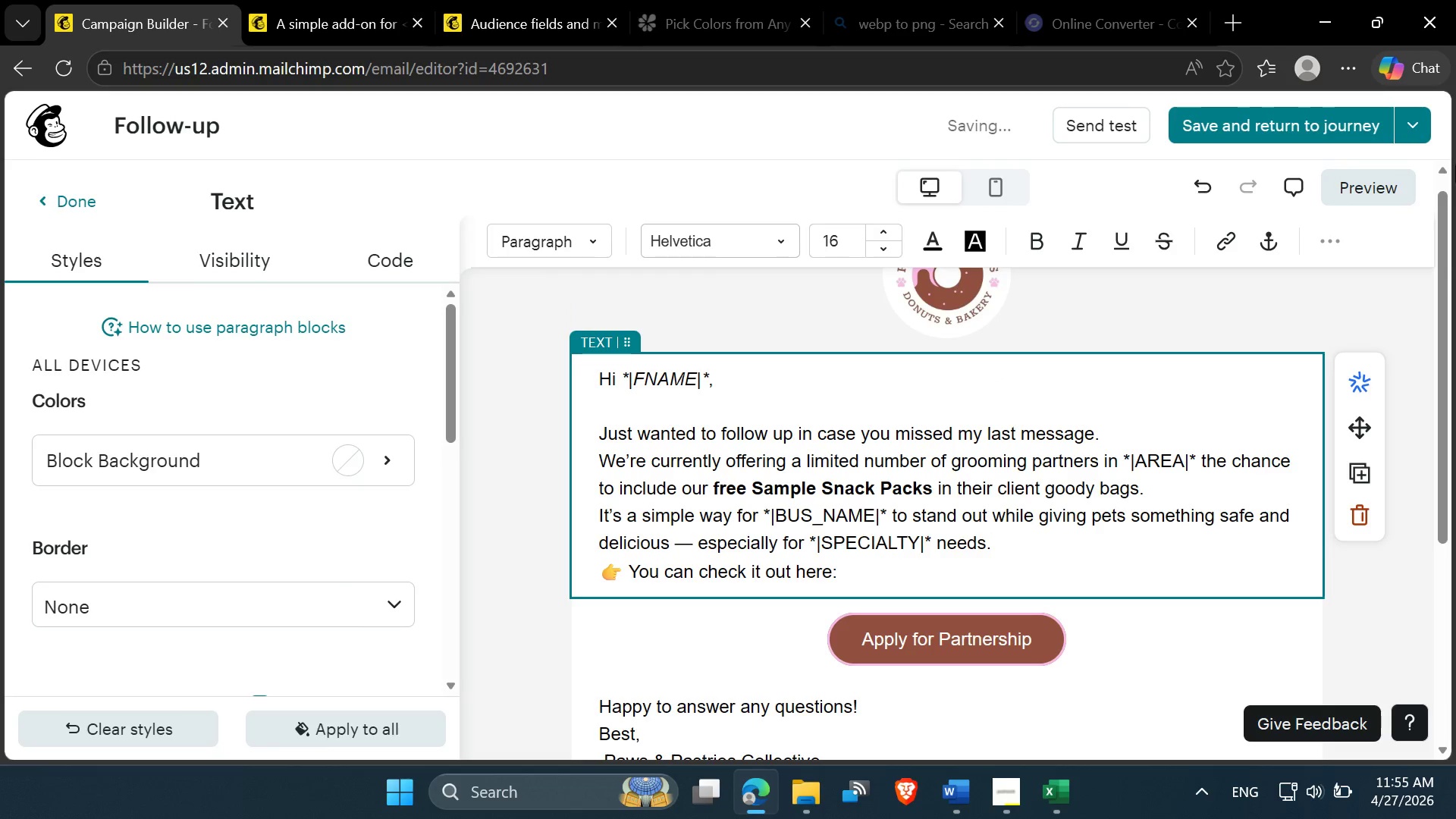 
left_click([1363, 184])
 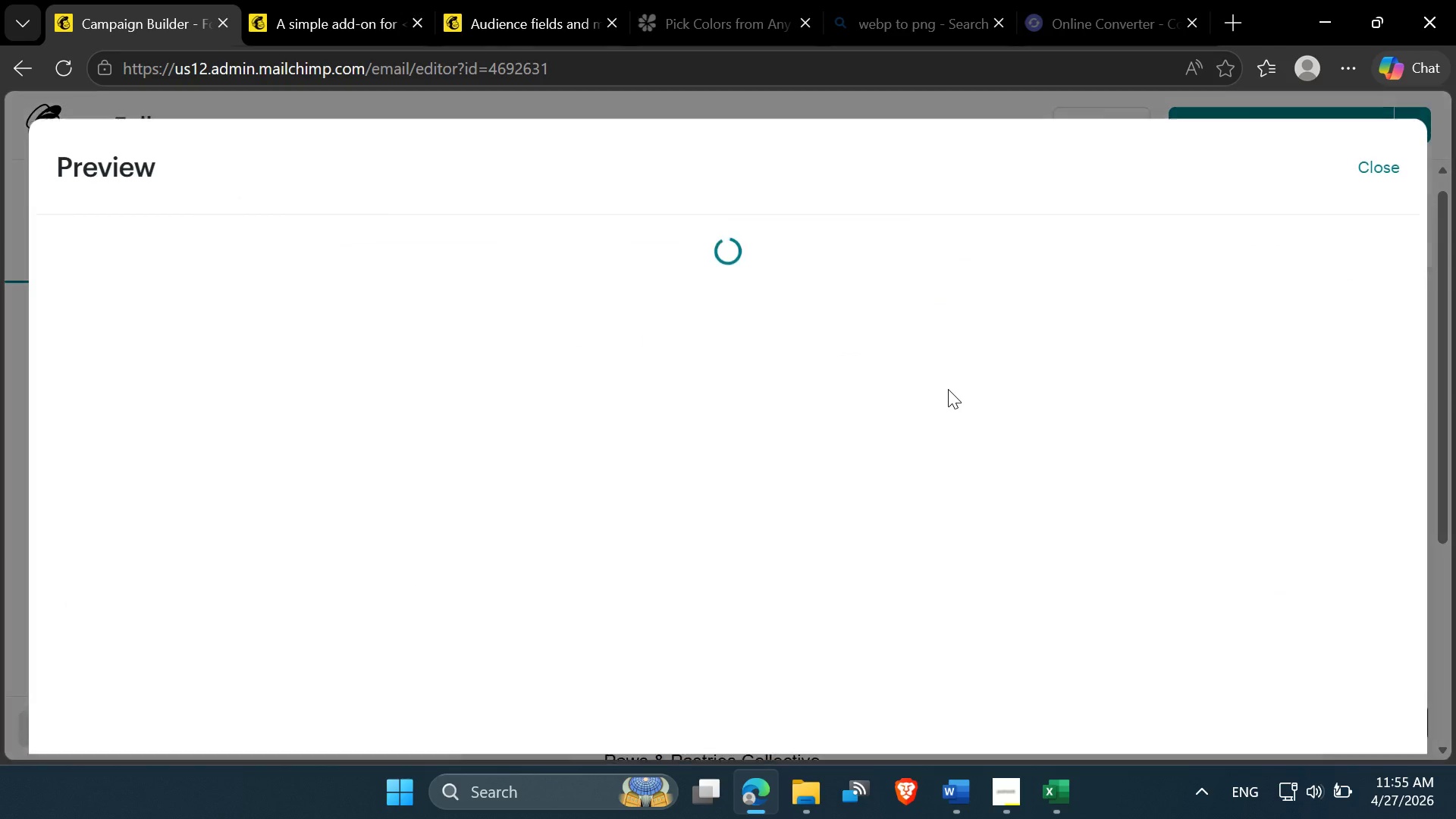 
wait(7.06)
 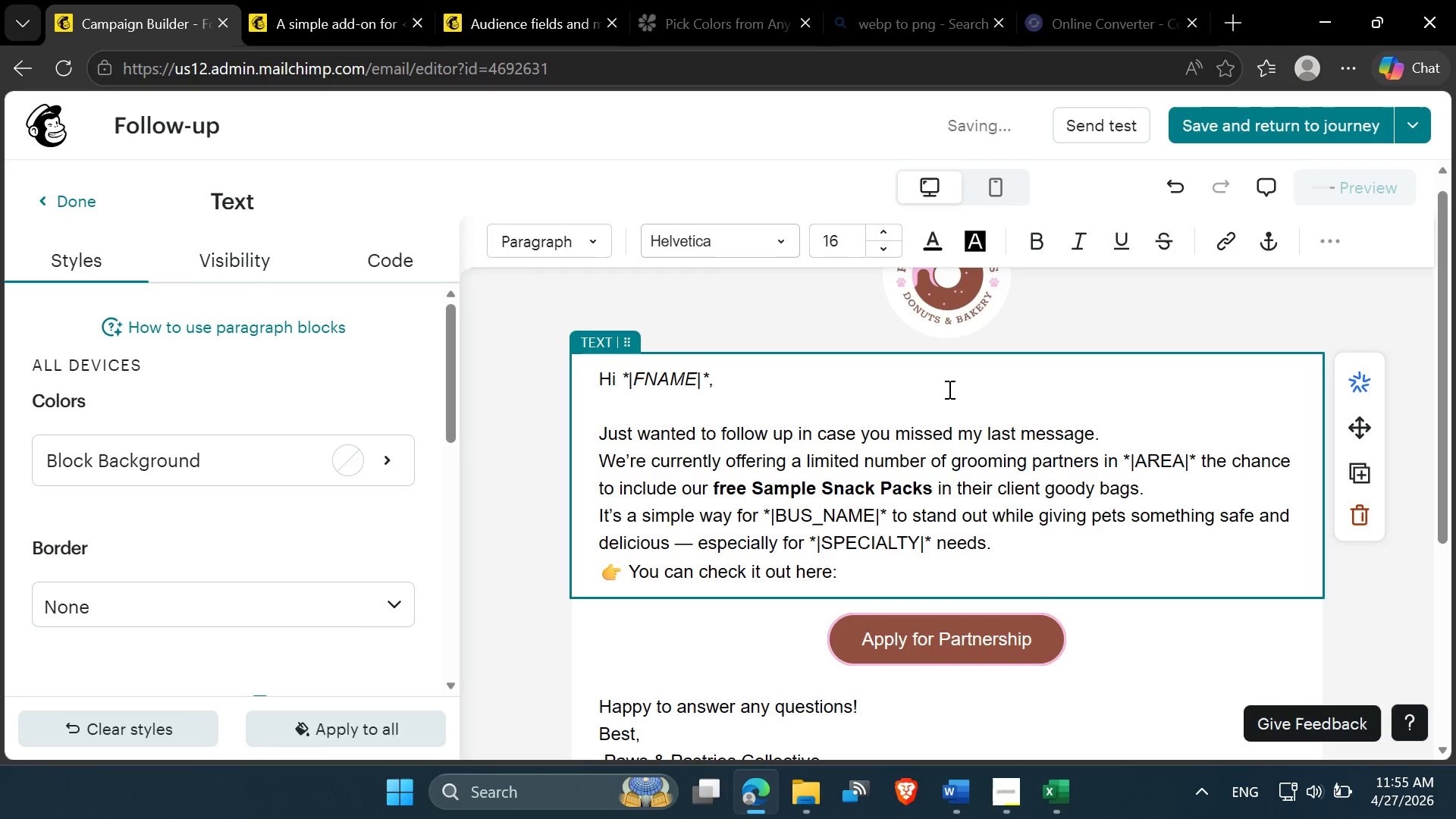 
scroll: coordinate [642, 480], scroll_direction: down, amount: 3.0
 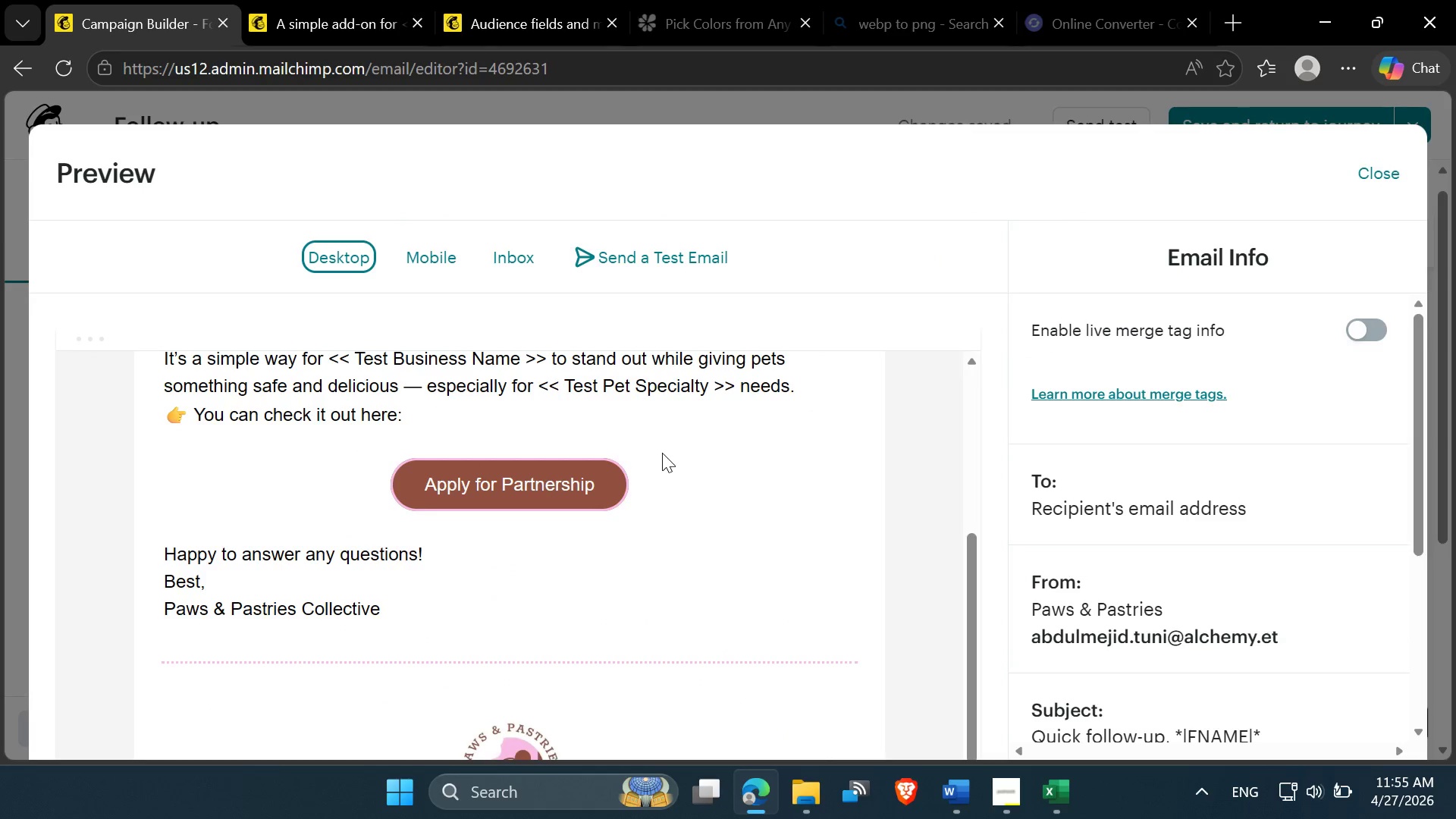 
scroll: coordinate [662, 453], scroll_direction: none, amount: 0.0
 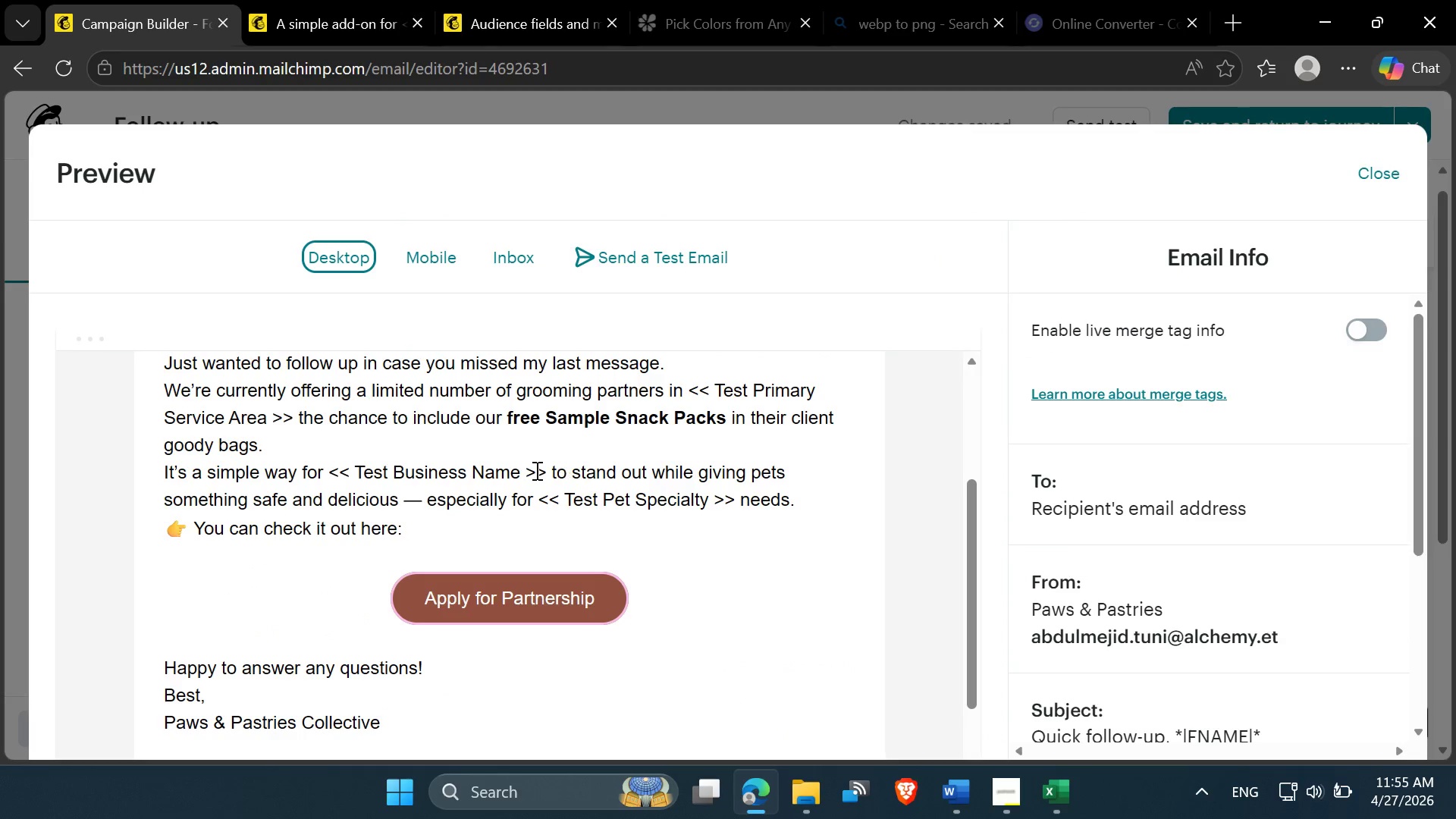 
double_click([516, 469])
 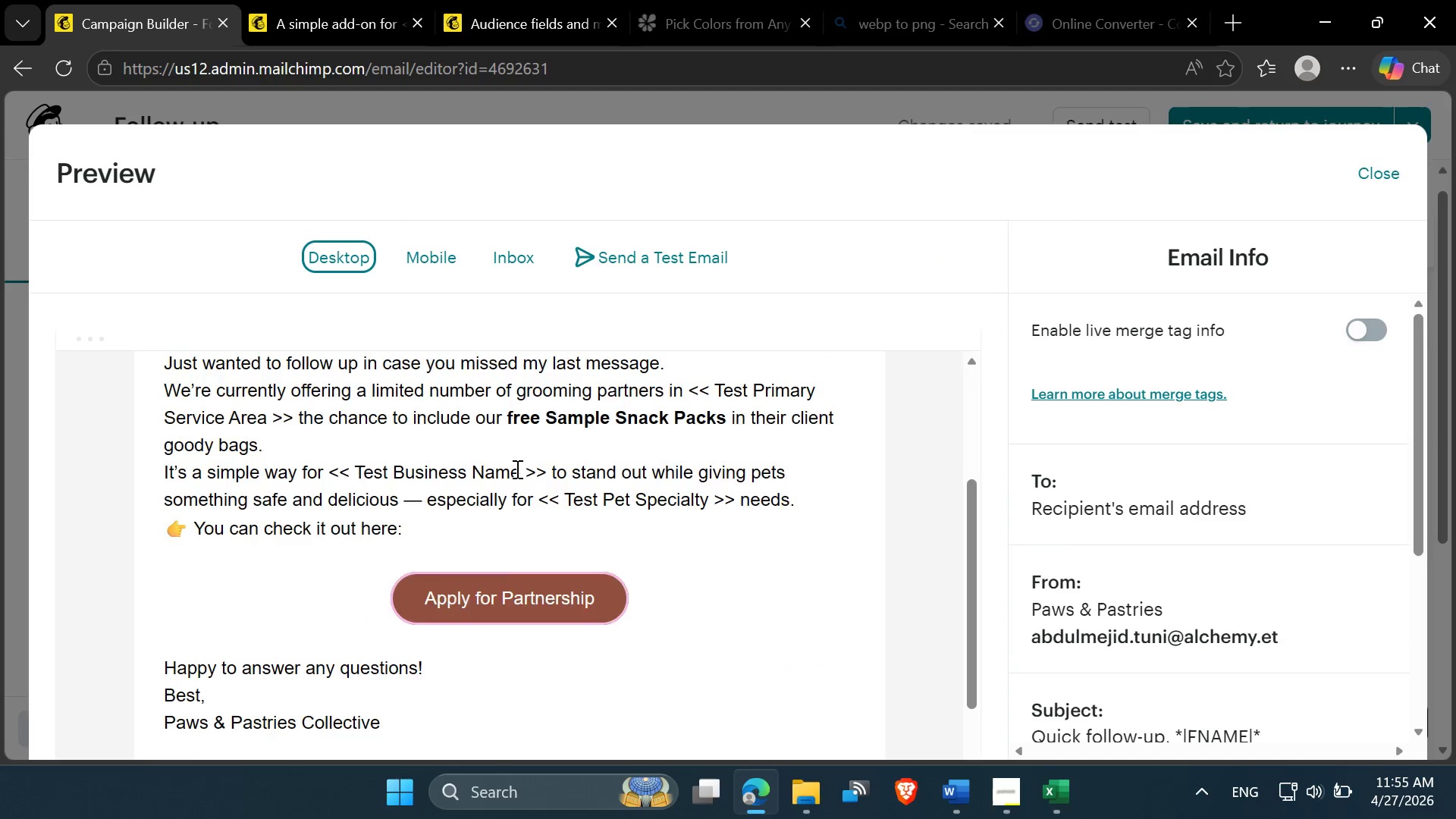 
scroll: coordinate [528, 465], scroll_direction: up, amount: 3.0
 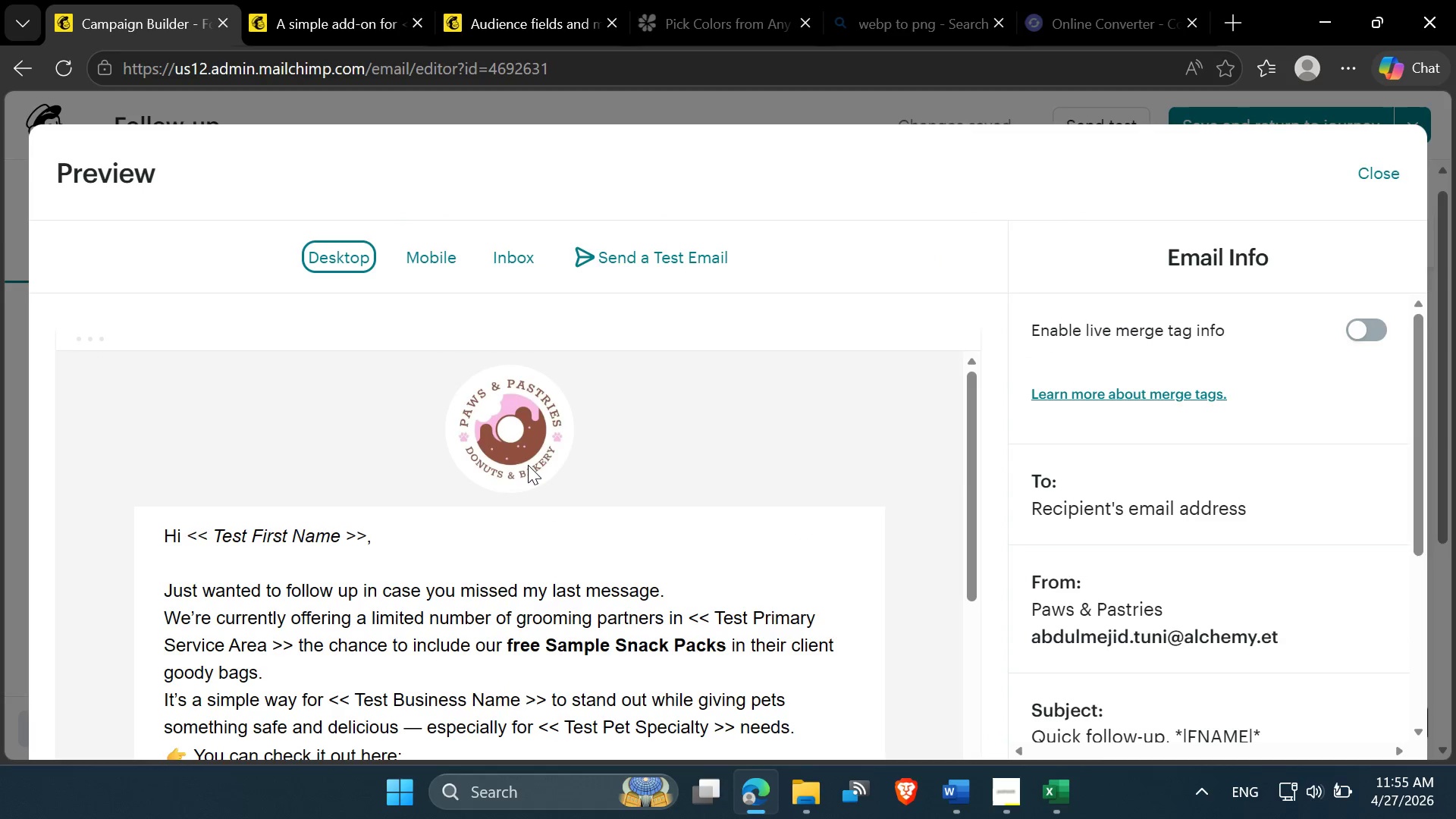 
scroll: coordinate [533, 463], scroll_direction: down, amount: 3.0
 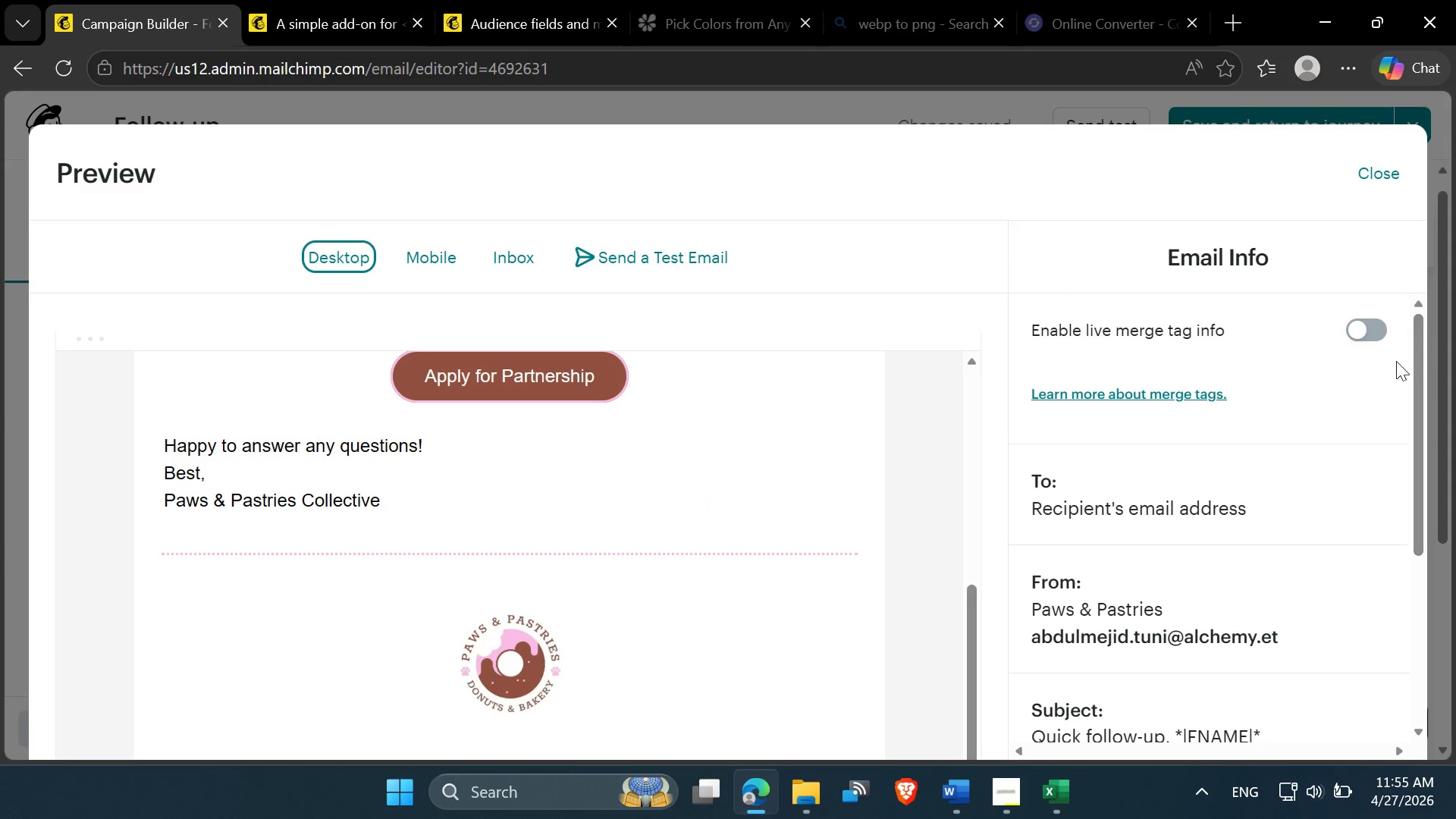 
left_click([1368, 323])
 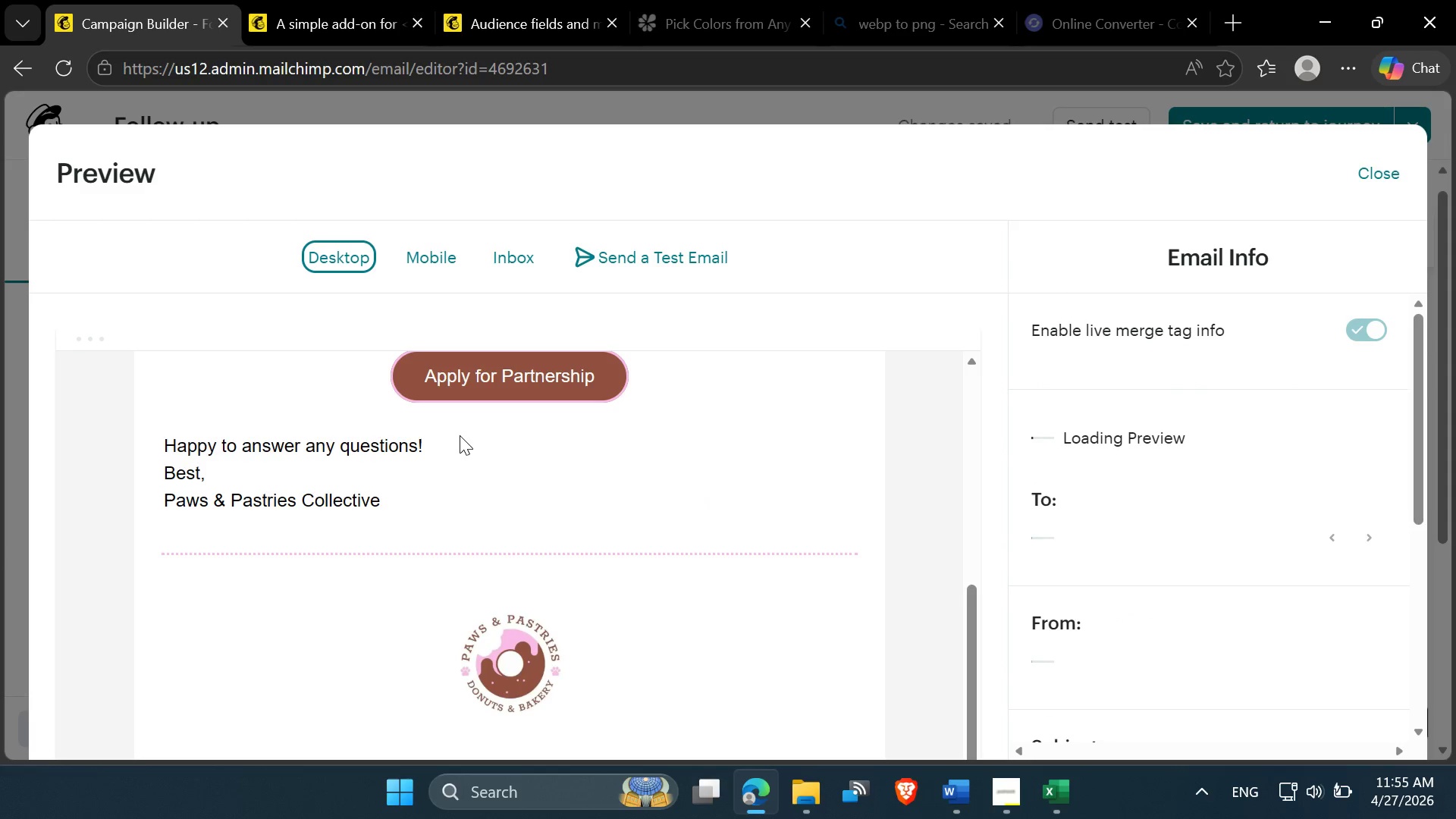 
scroll: coordinate [460, 435], scroll_direction: up, amount: 4.0
 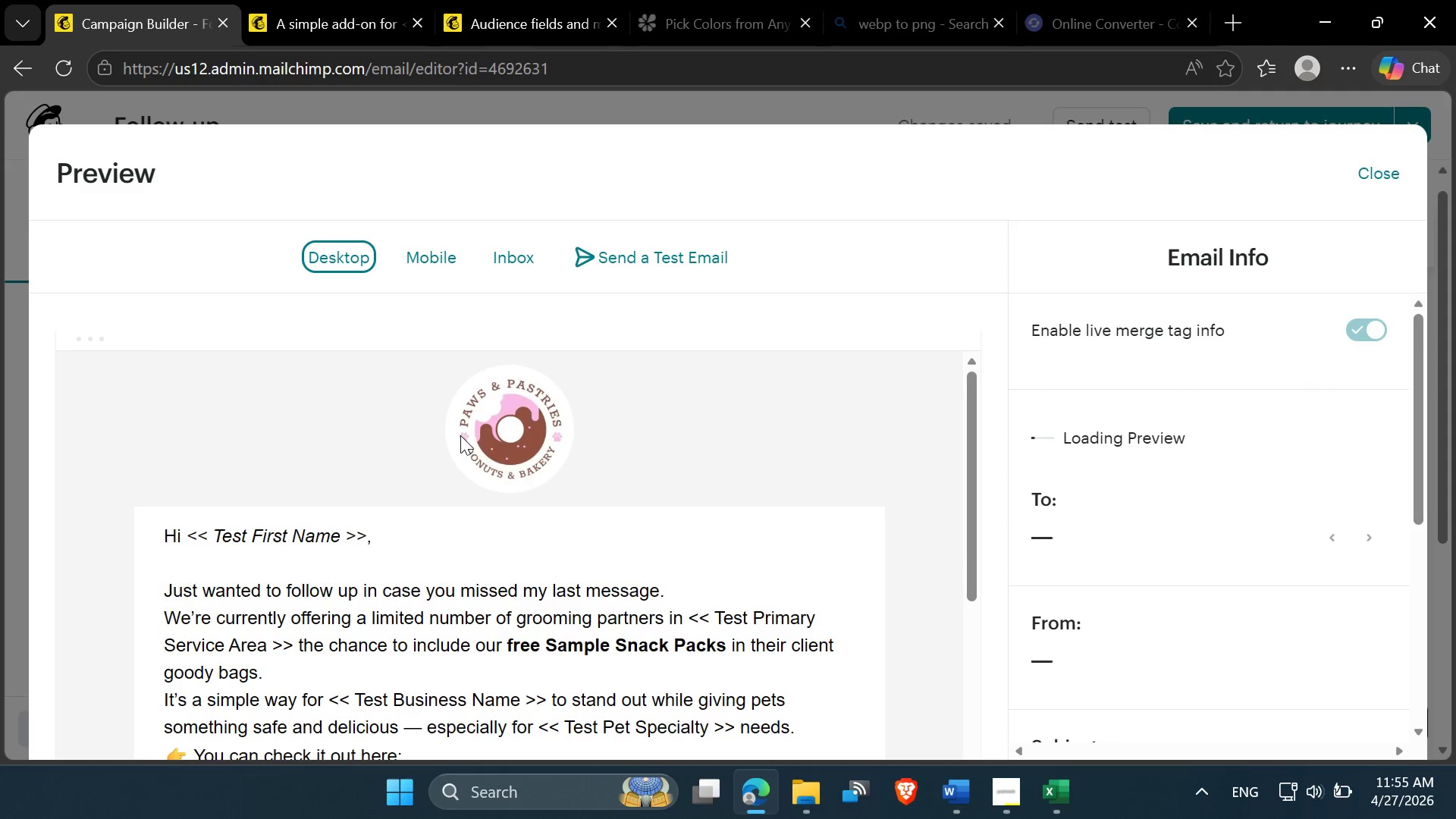 
scroll: coordinate [460, 435], scroll_direction: none, amount: 0.0
 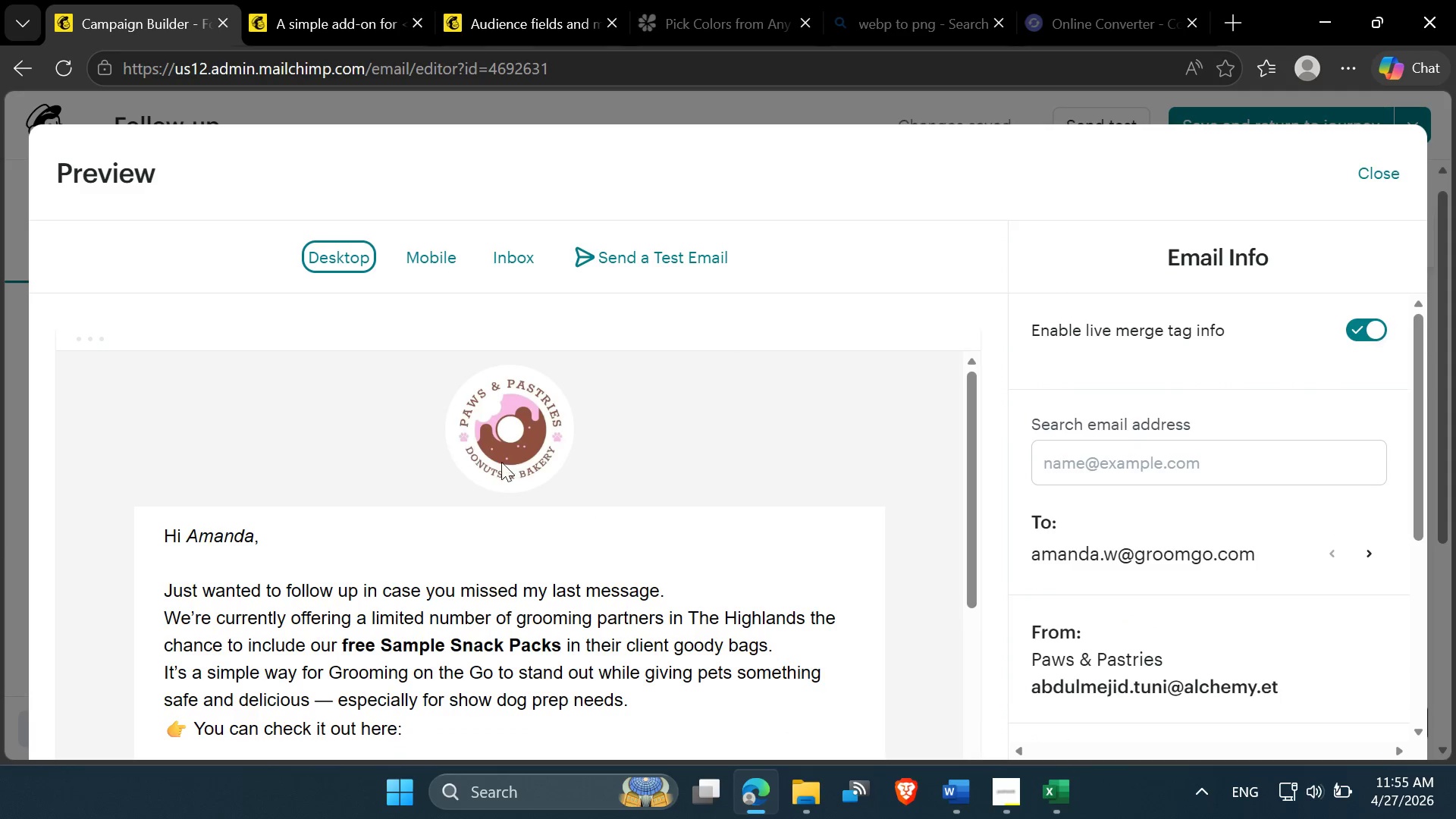 
scroll: coordinate [535, 479], scroll_direction: down, amount: 2.0
 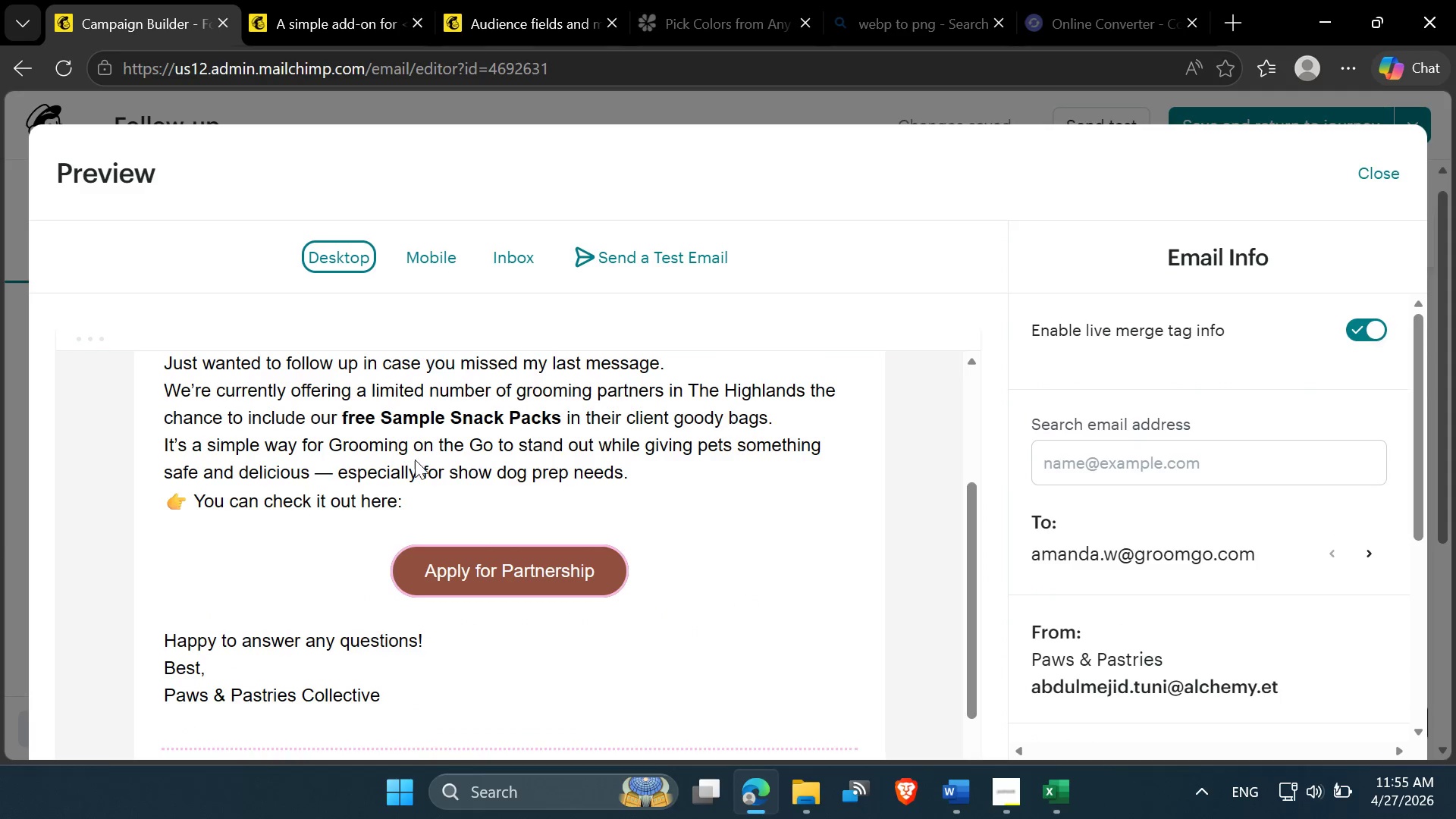 
scroll: coordinate [325, 453], scroll_direction: up, amount: 1.0
 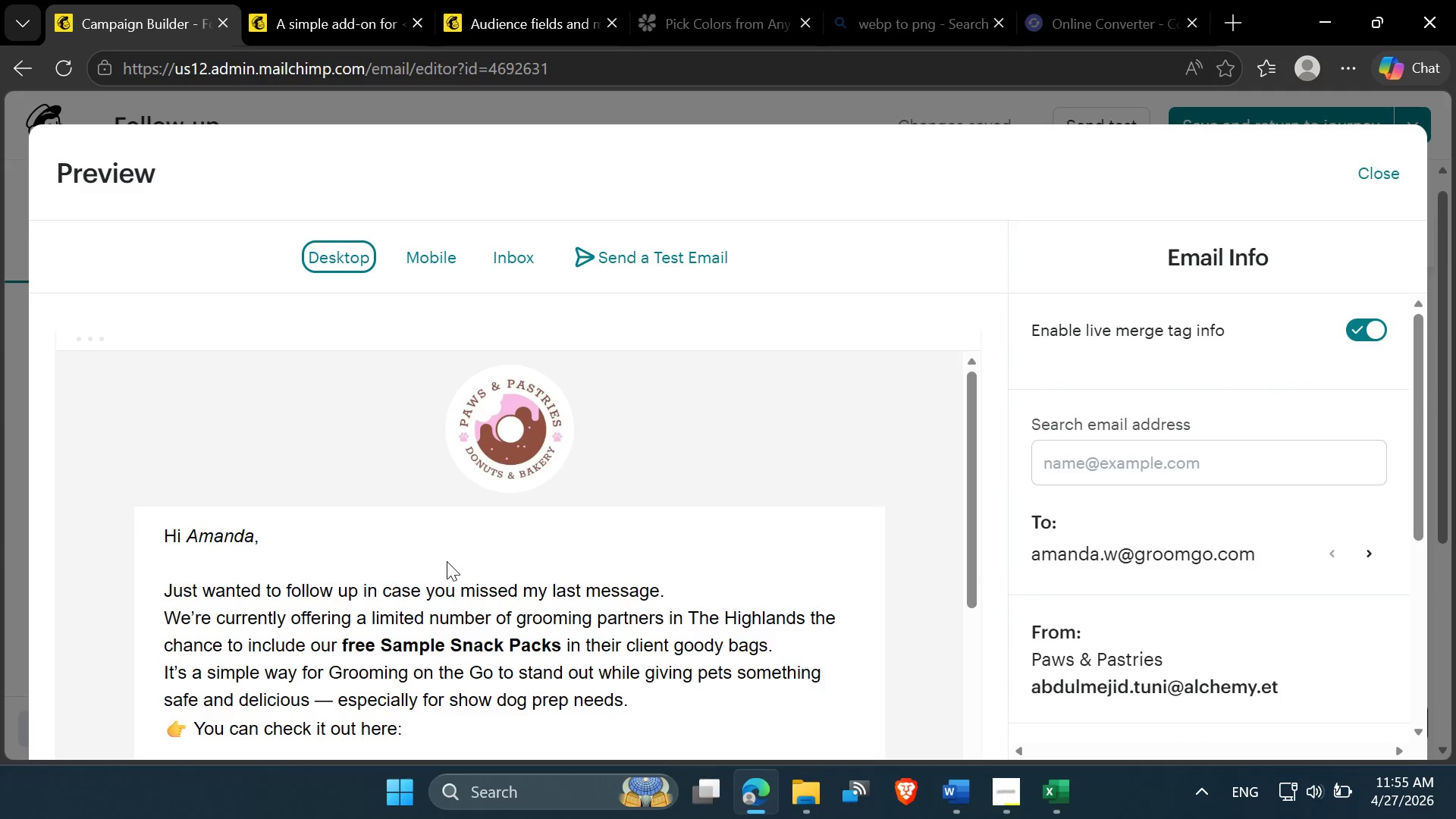 
scroll: coordinate [447, 561], scroll_direction: none, amount: 0.0
 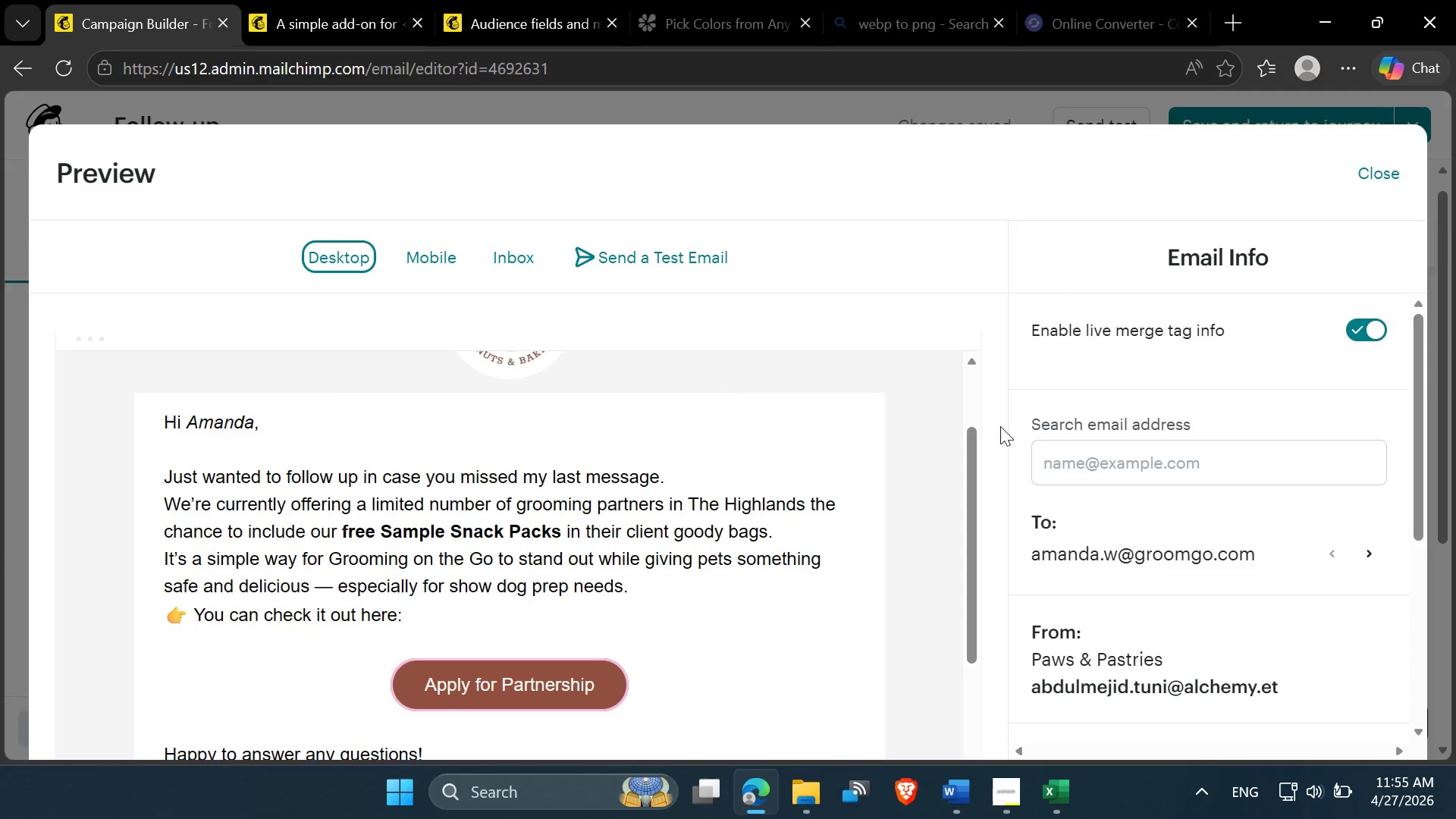 
left_click([1378, 174])
 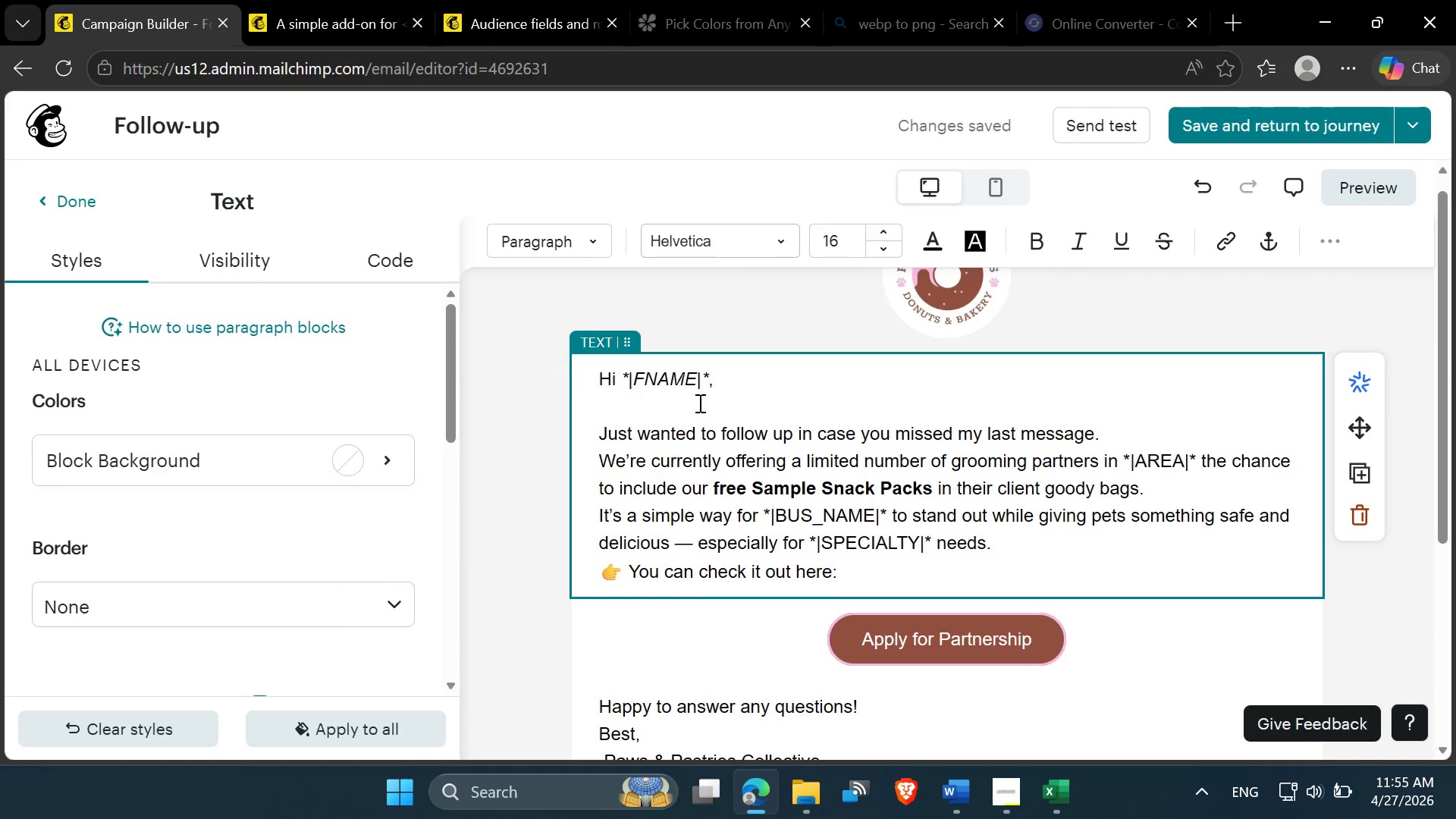 
left_click_drag(start_coordinate=[725, 378], to_coordinate=[670, 372])
 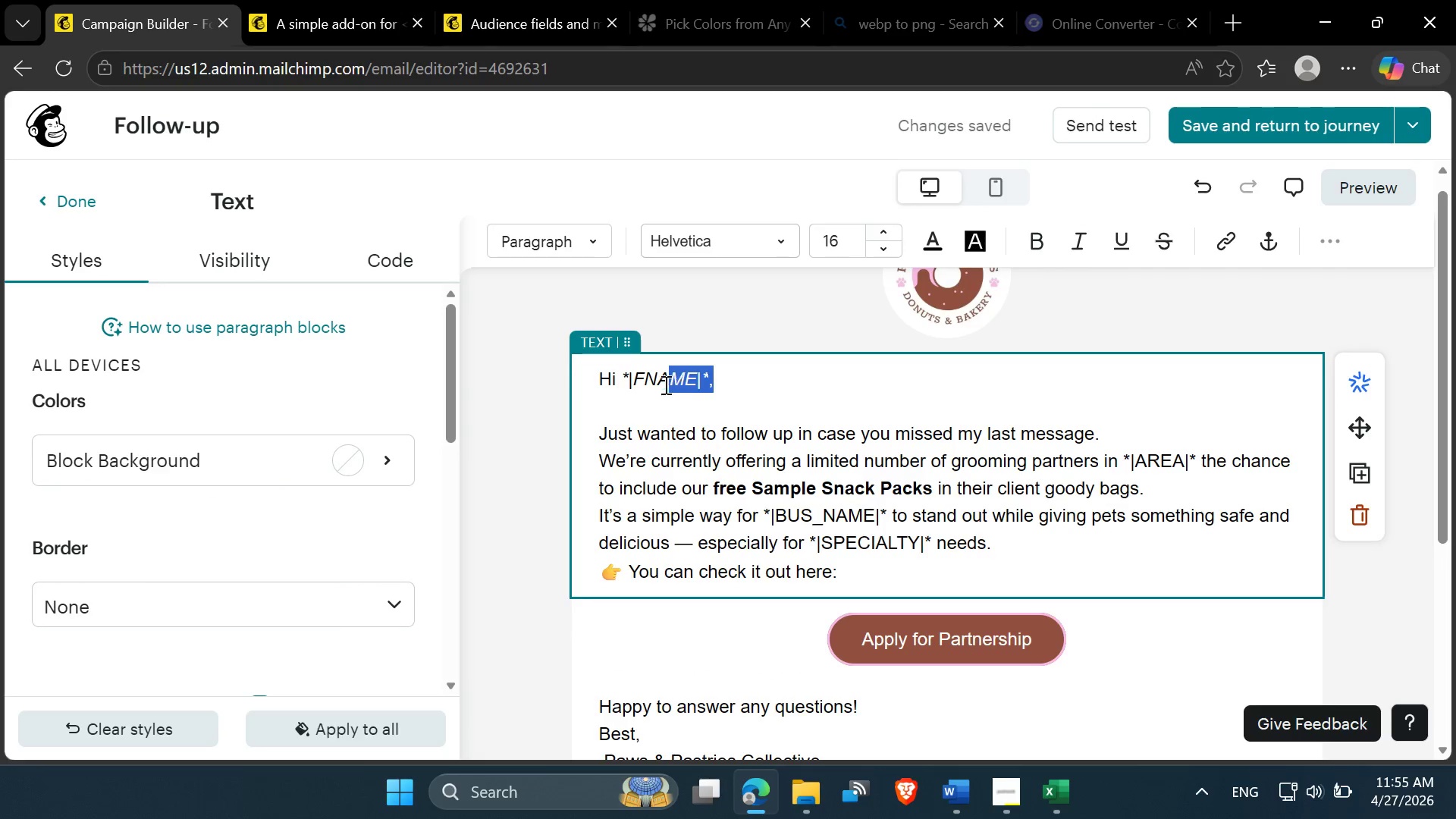 
left_click([659, 384])
 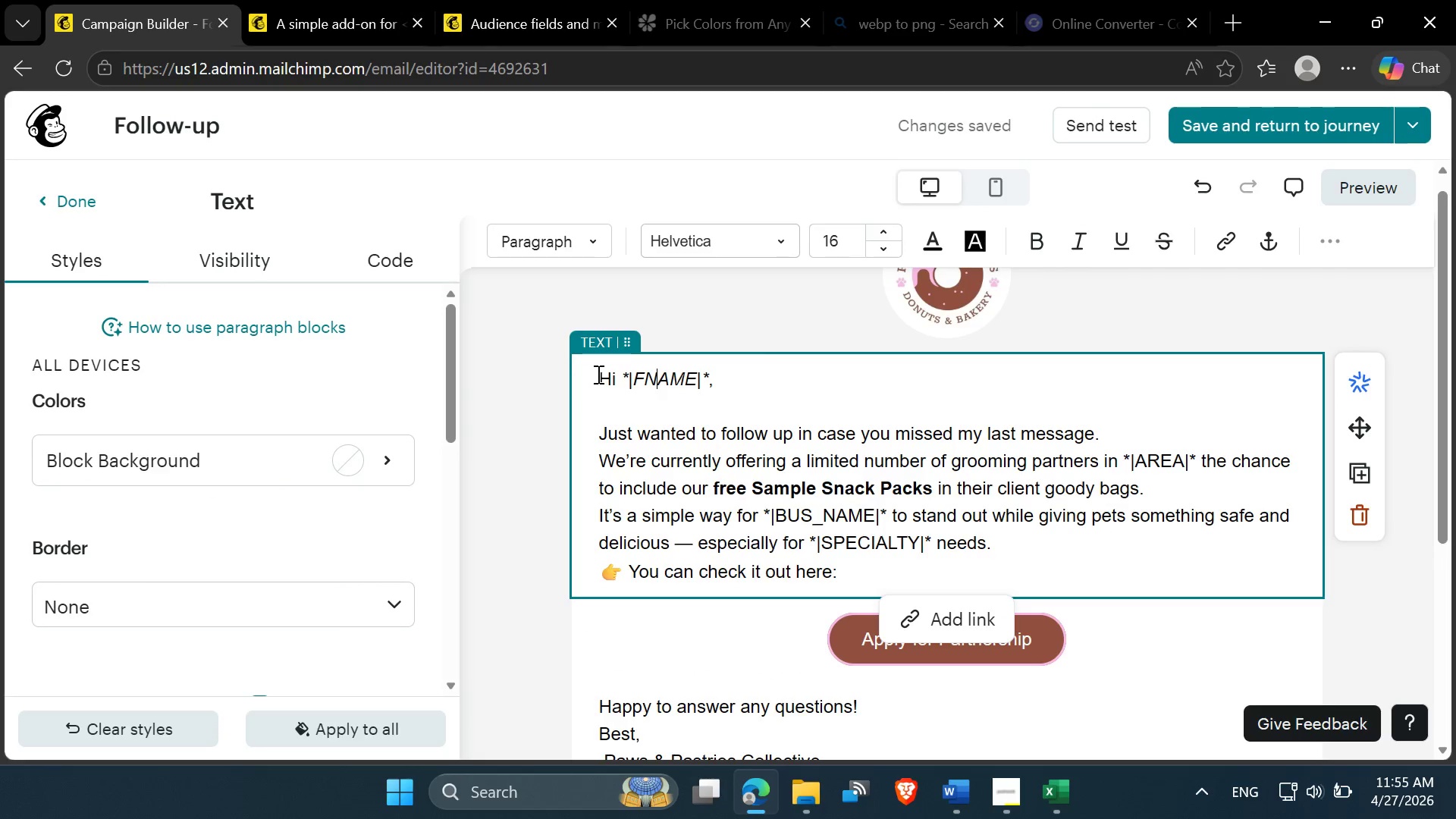 
left_click_drag(start_coordinate=[597, 374], to_coordinate=[697, 378])
 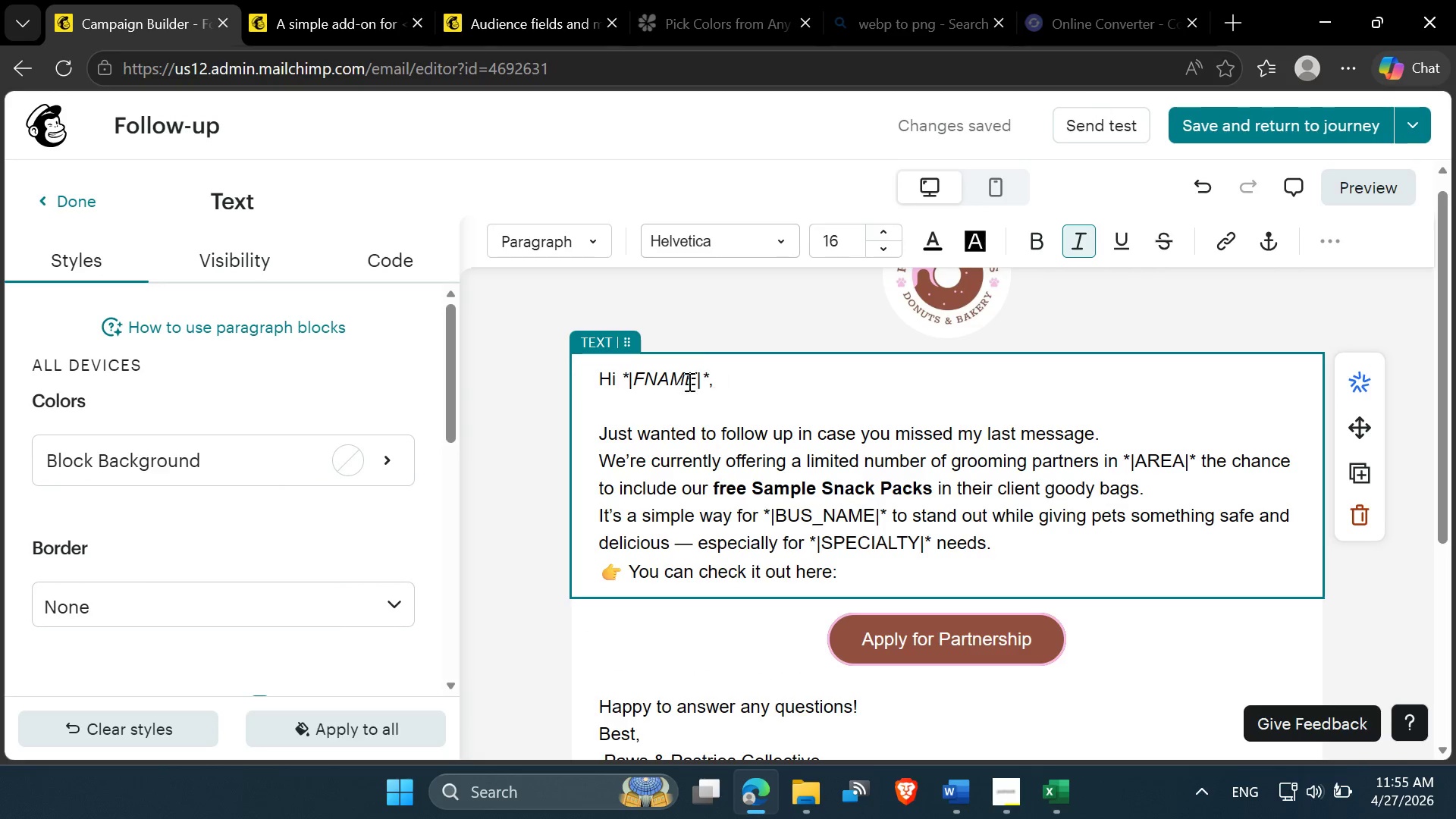 
left_click_drag(start_coordinate=[716, 378], to_coordinate=[596, 378])
 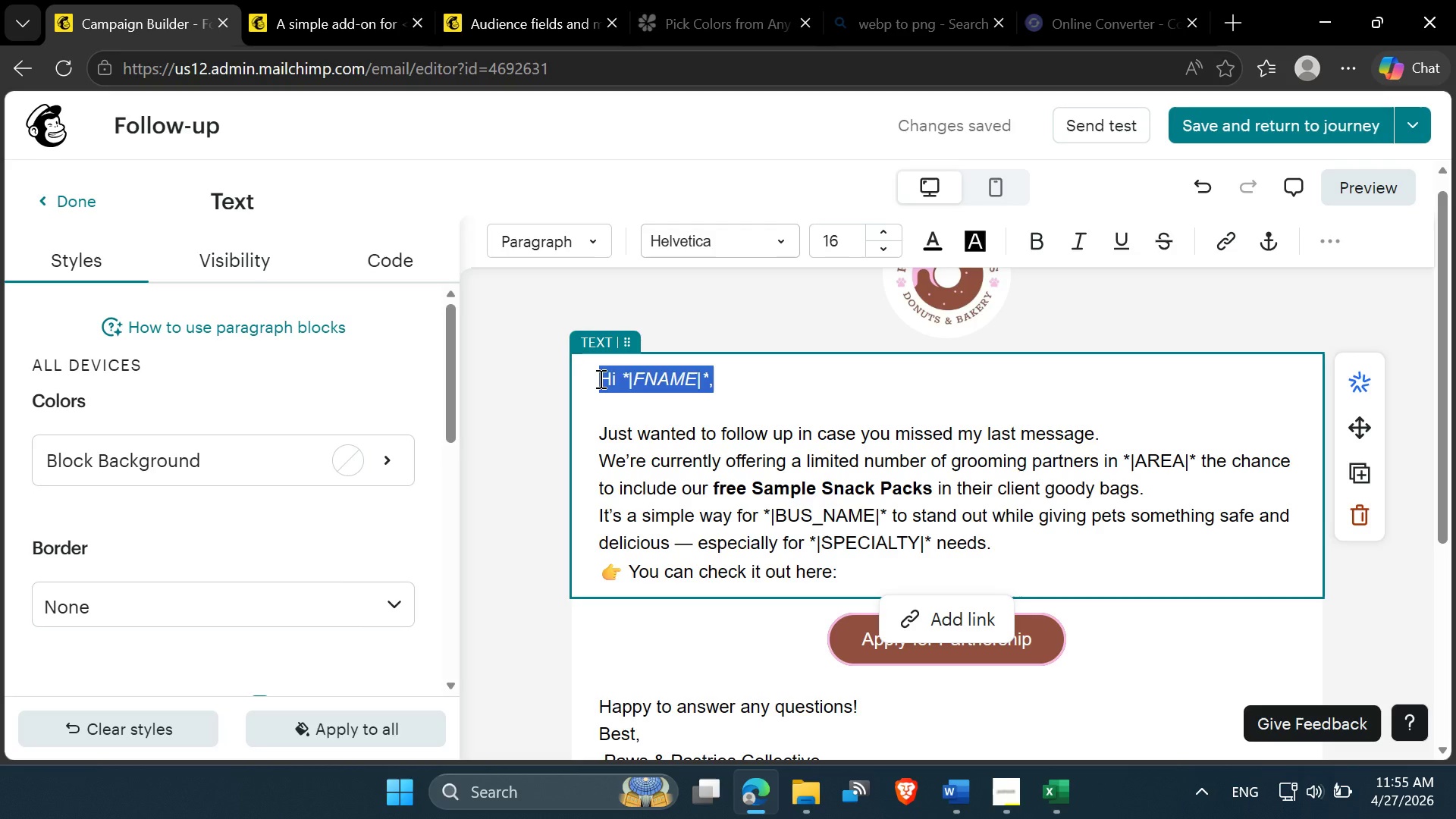 
key(Control+B)
 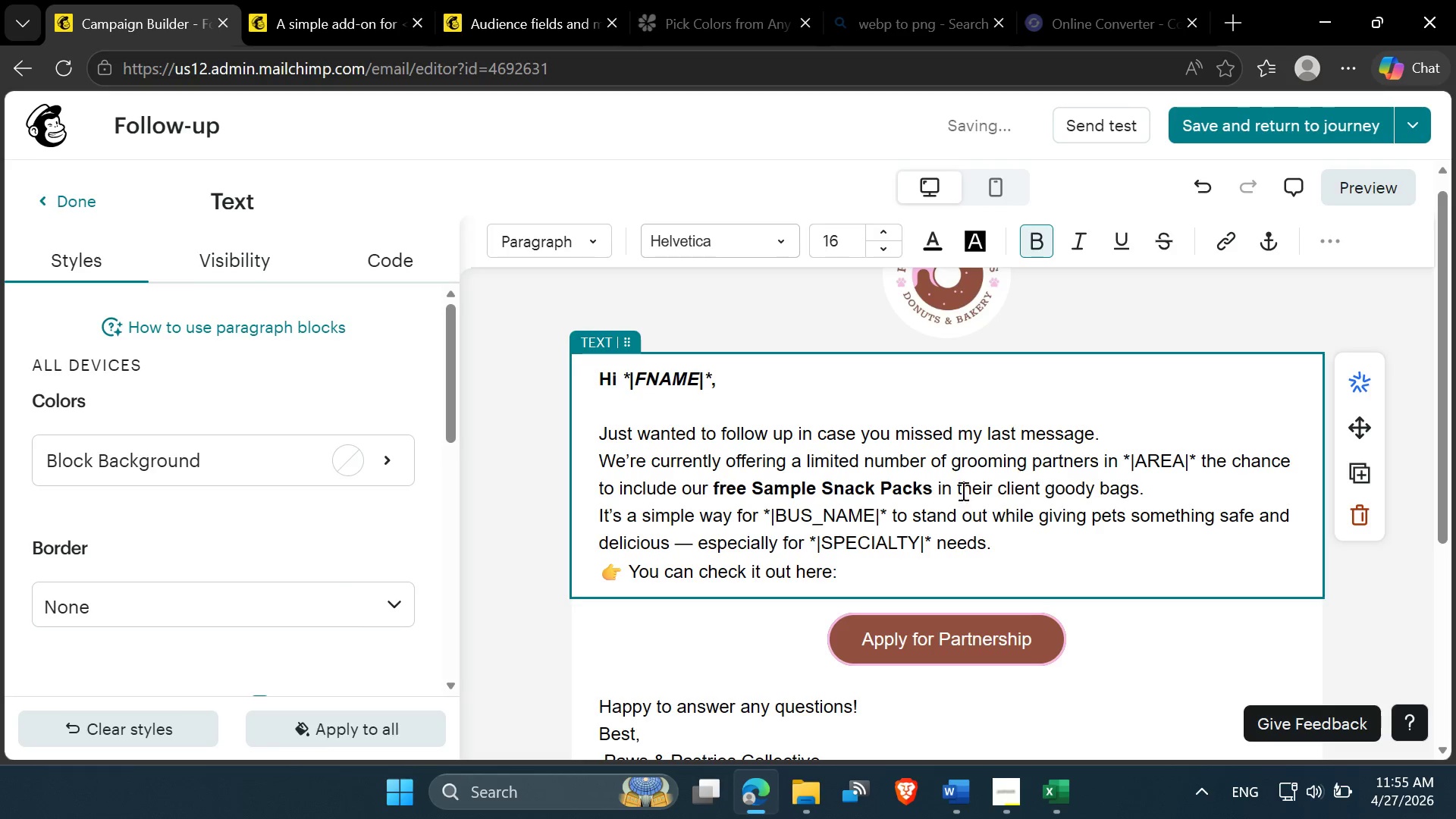 
wait(5.23)
 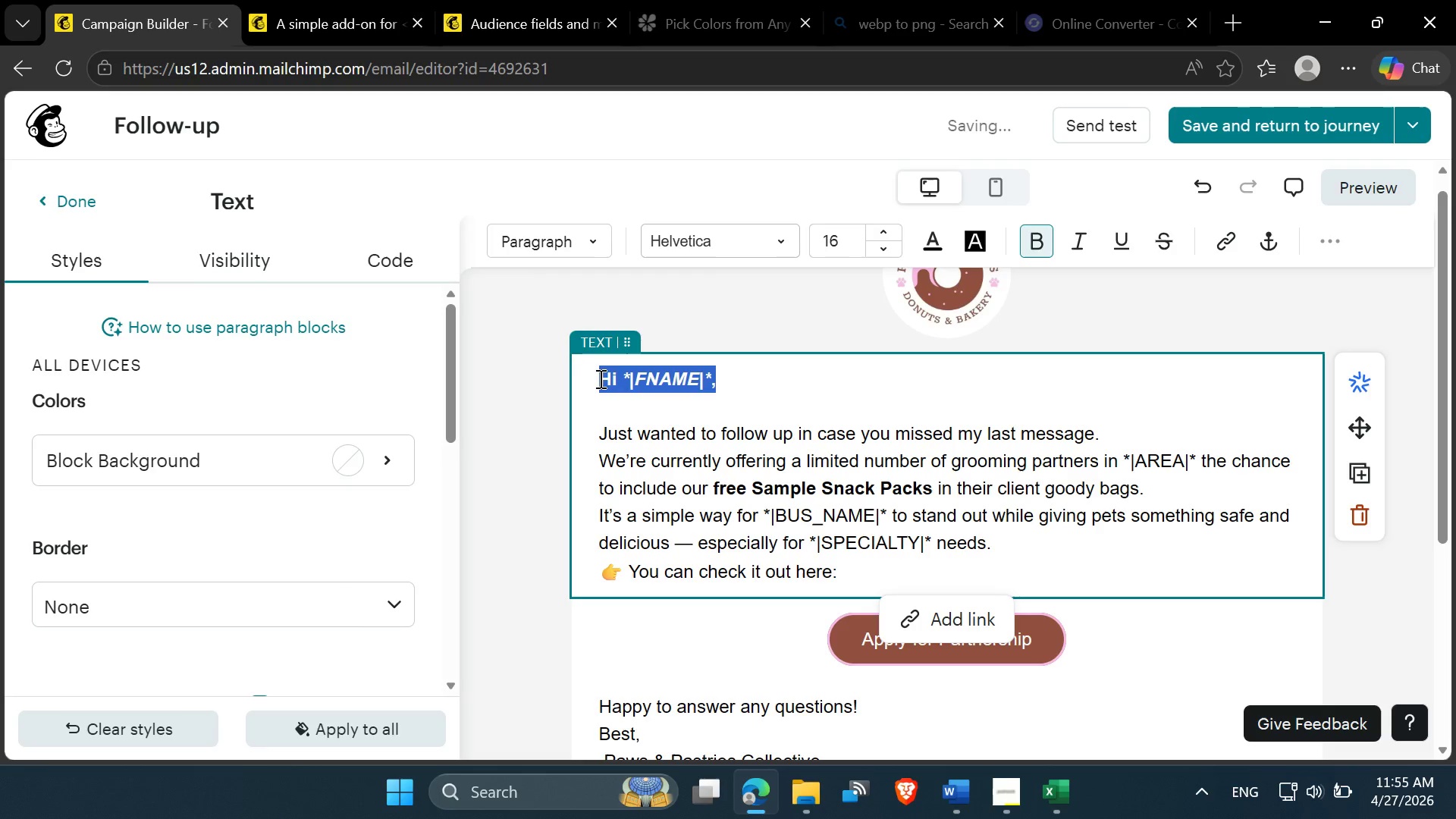 
left_click_drag(start_coordinate=[885, 512], to_coordinate=[764, 515])
 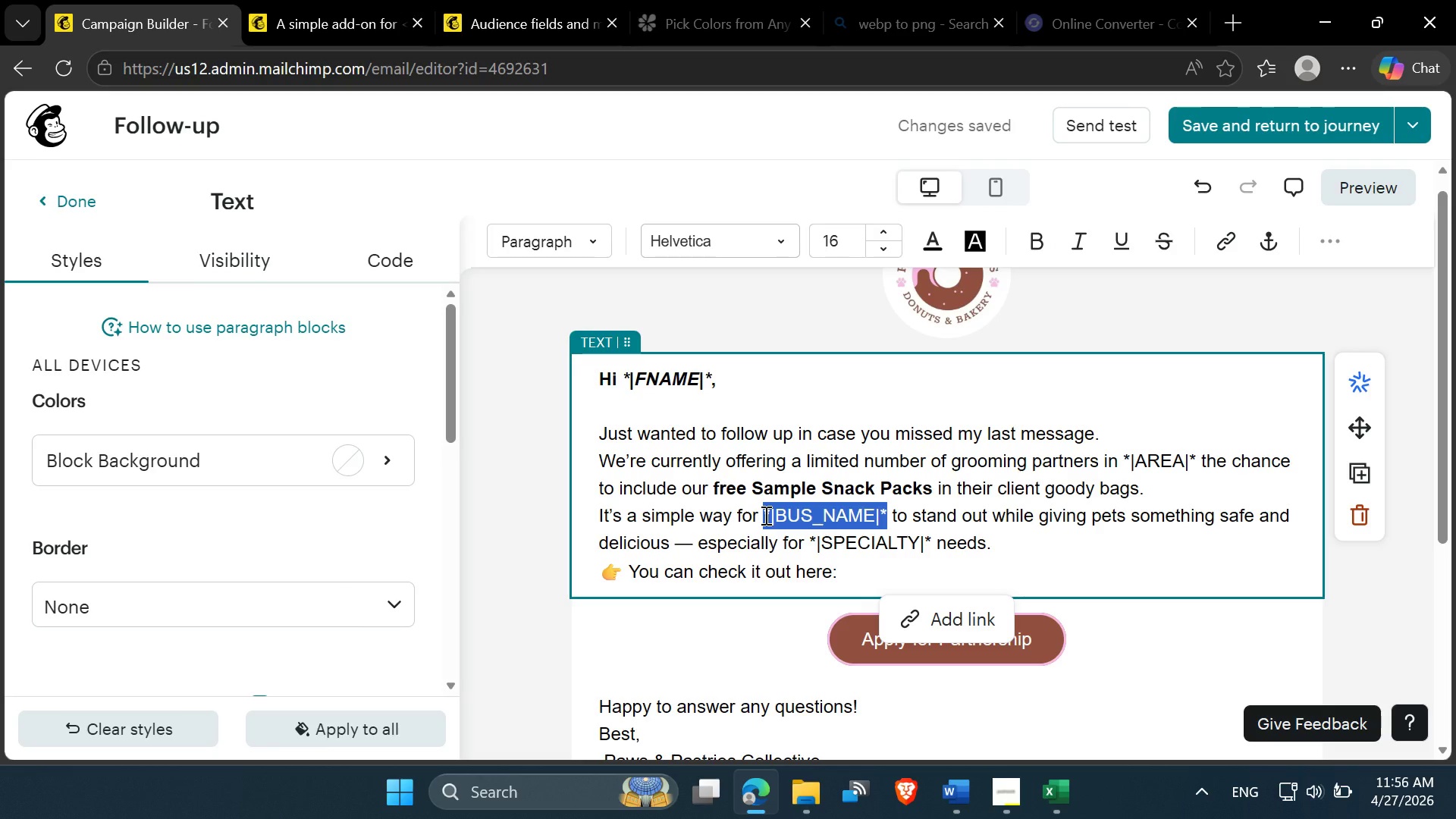 
key(Control+B)
 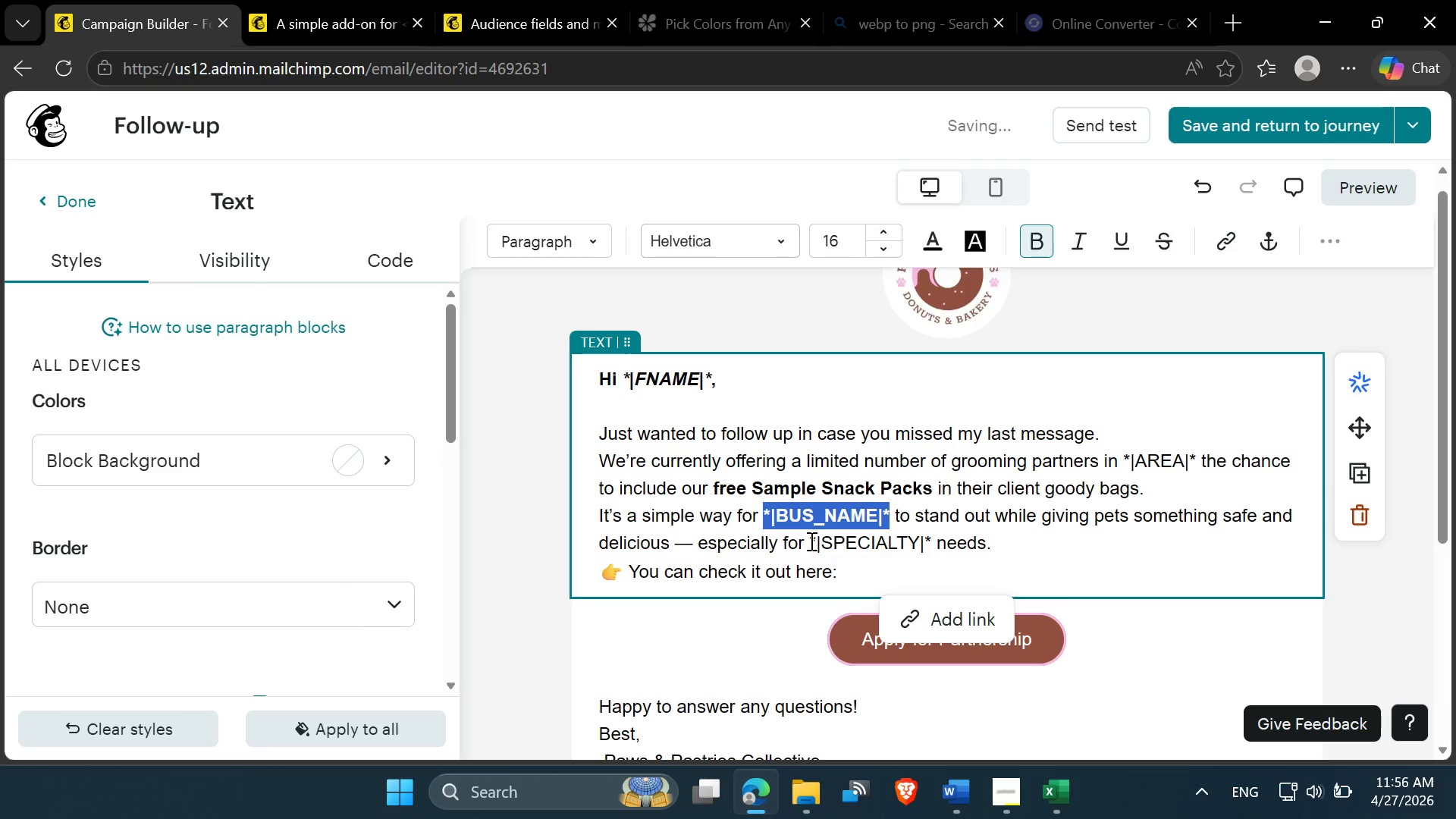 
left_click_drag(start_coordinate=[810, 541], to_coordinate=[932, 542])
 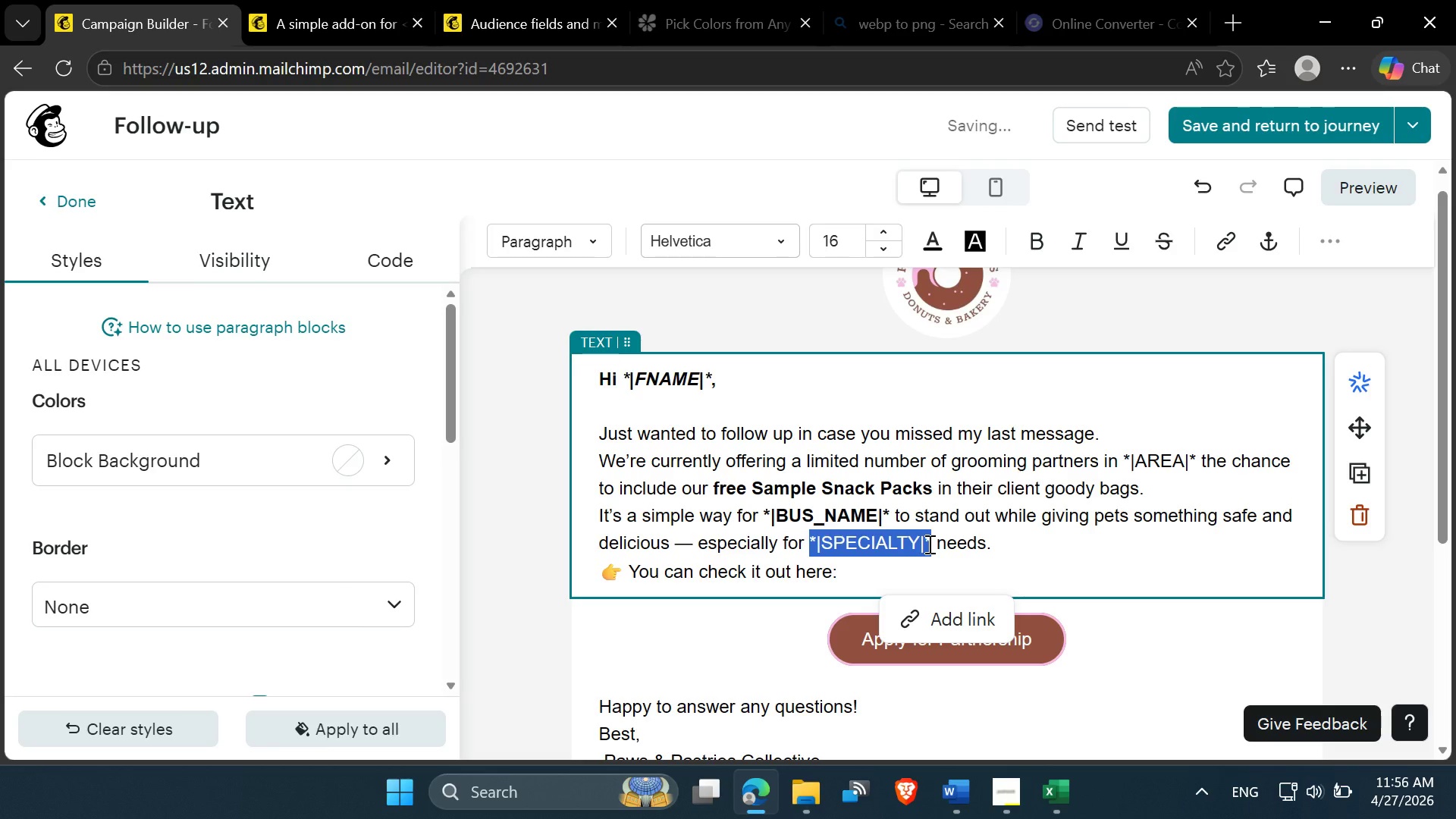 
key(Control+B)
 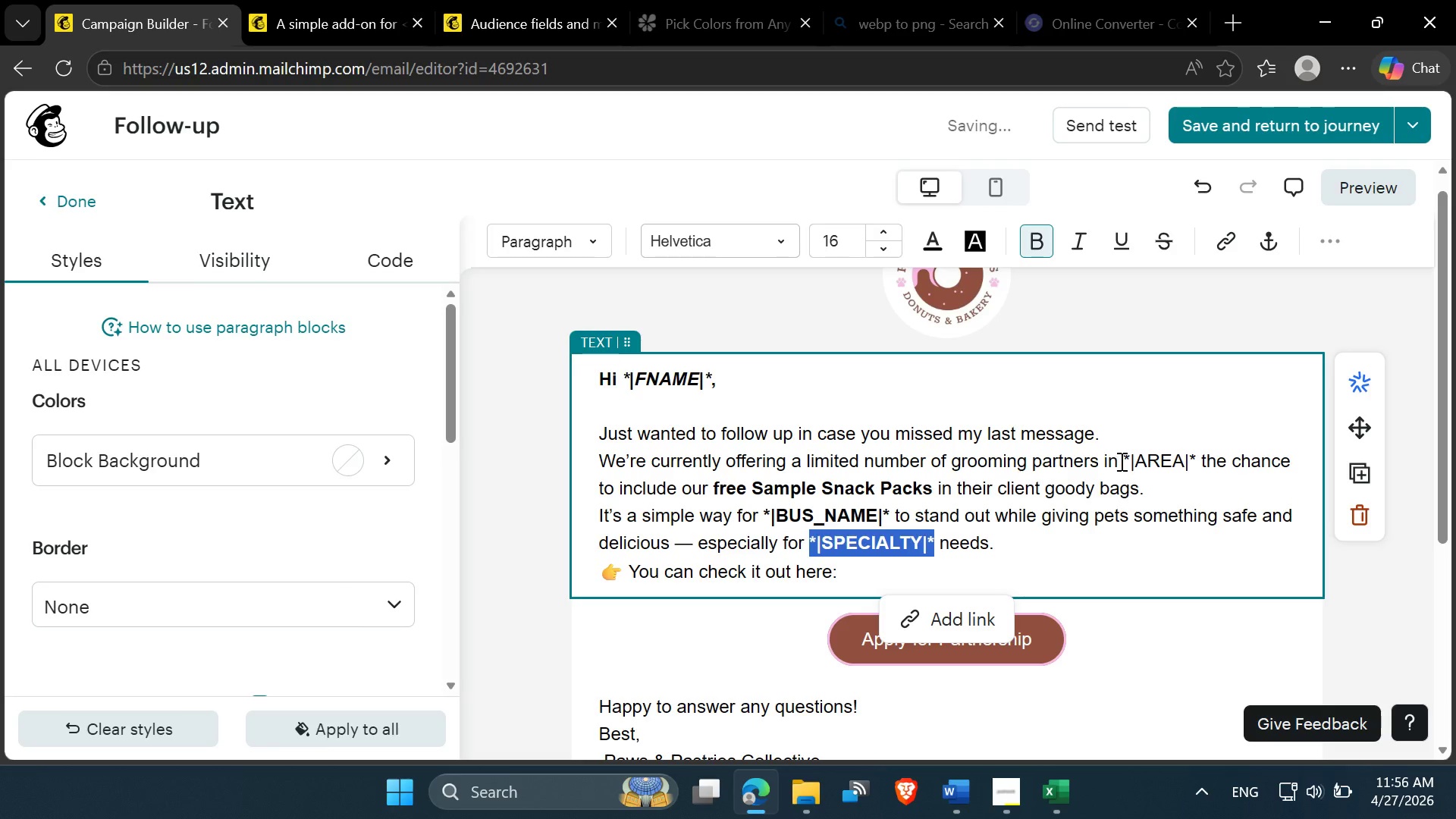 
left_click_drag(start_coordinate=[1121, 460], to_coordinate=[1203, 466])
 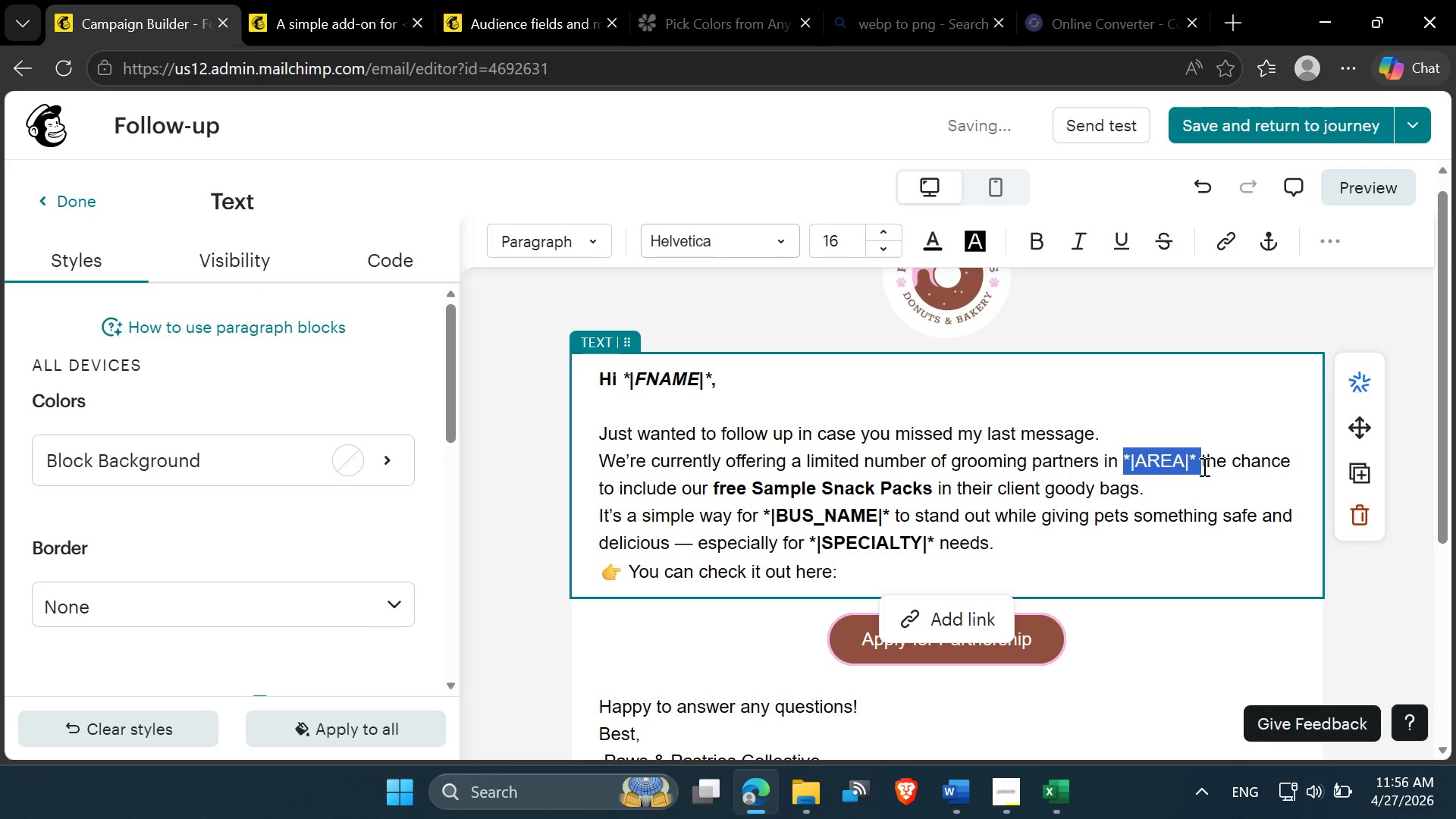 
key(Control+B)
 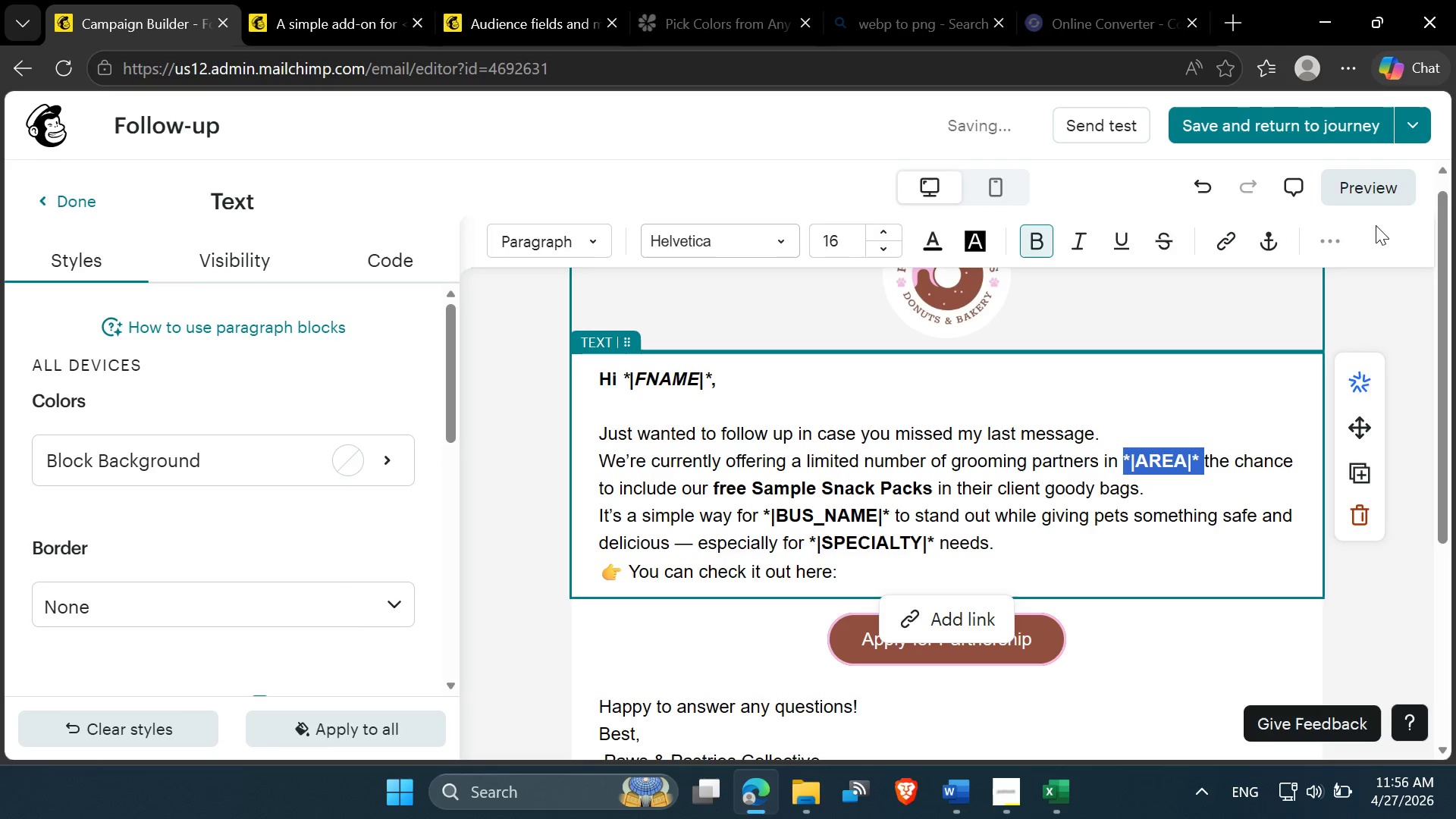 
left_click([1385, 195])
 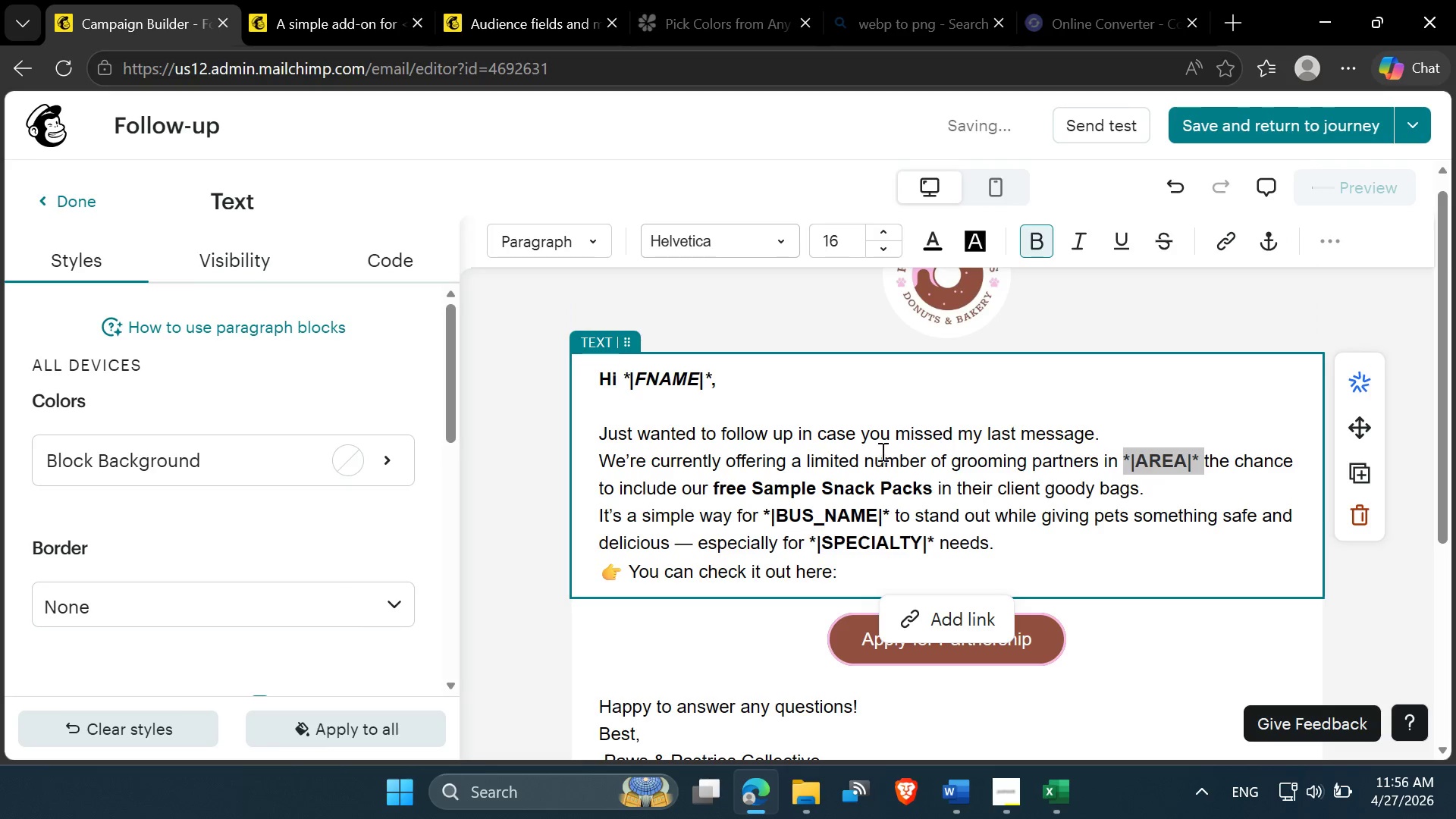 
scroll: coordinate [830, 487], scroll_direction: down, amount: 2.0
 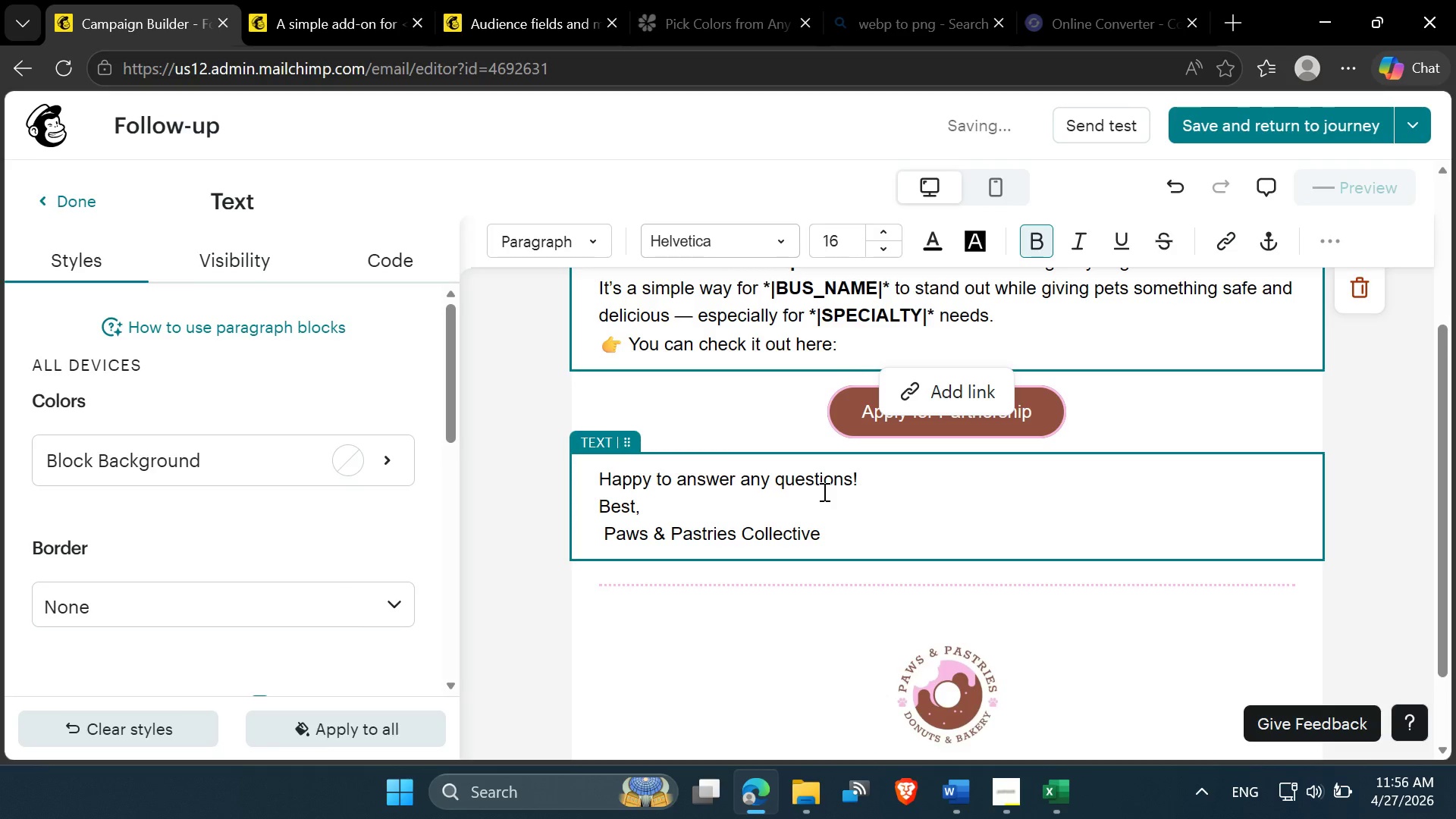 
scroll: coordinate [823, 491], scroll_direction: none, amount: 0.0
 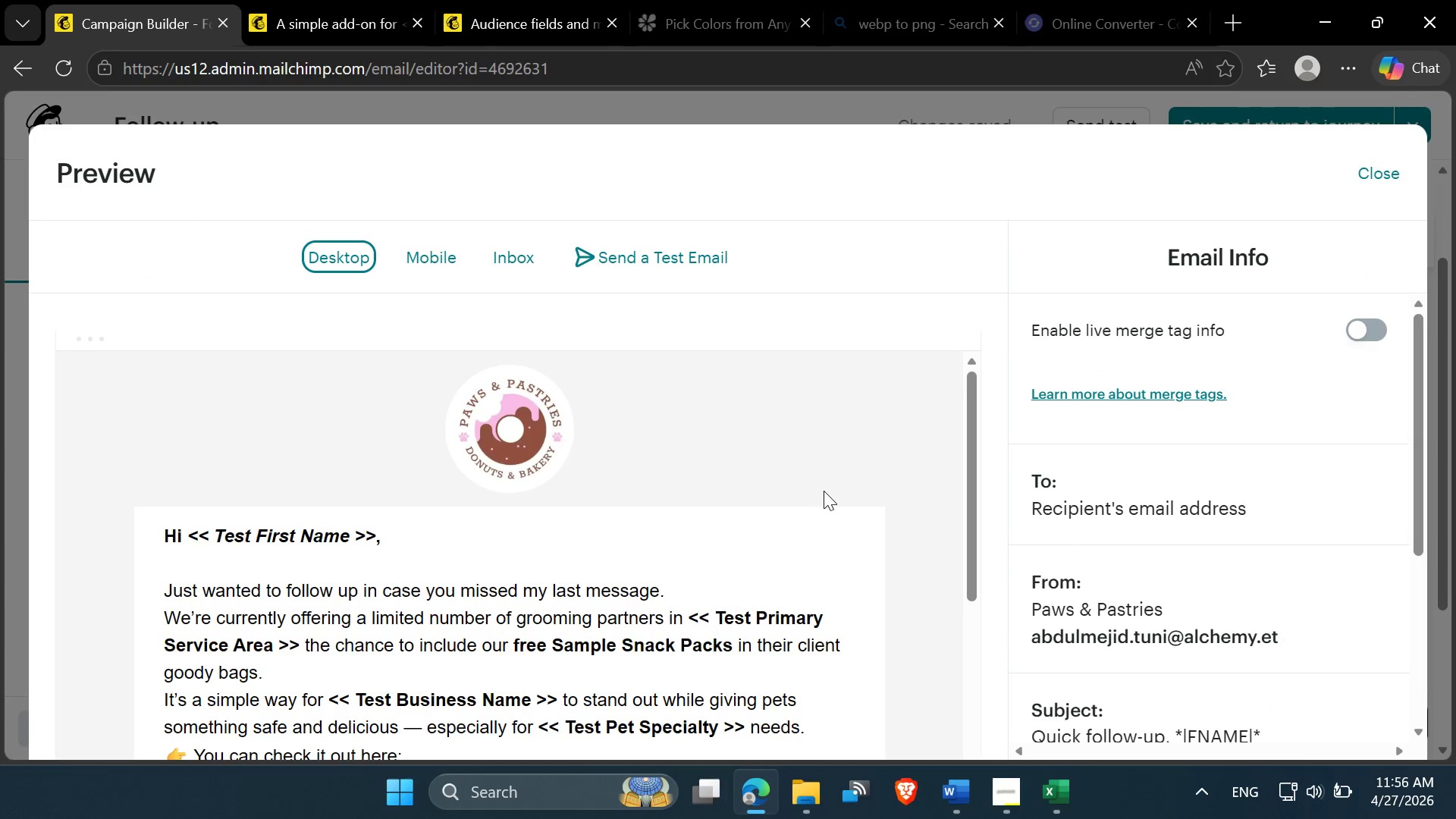 
wait(10.48)
 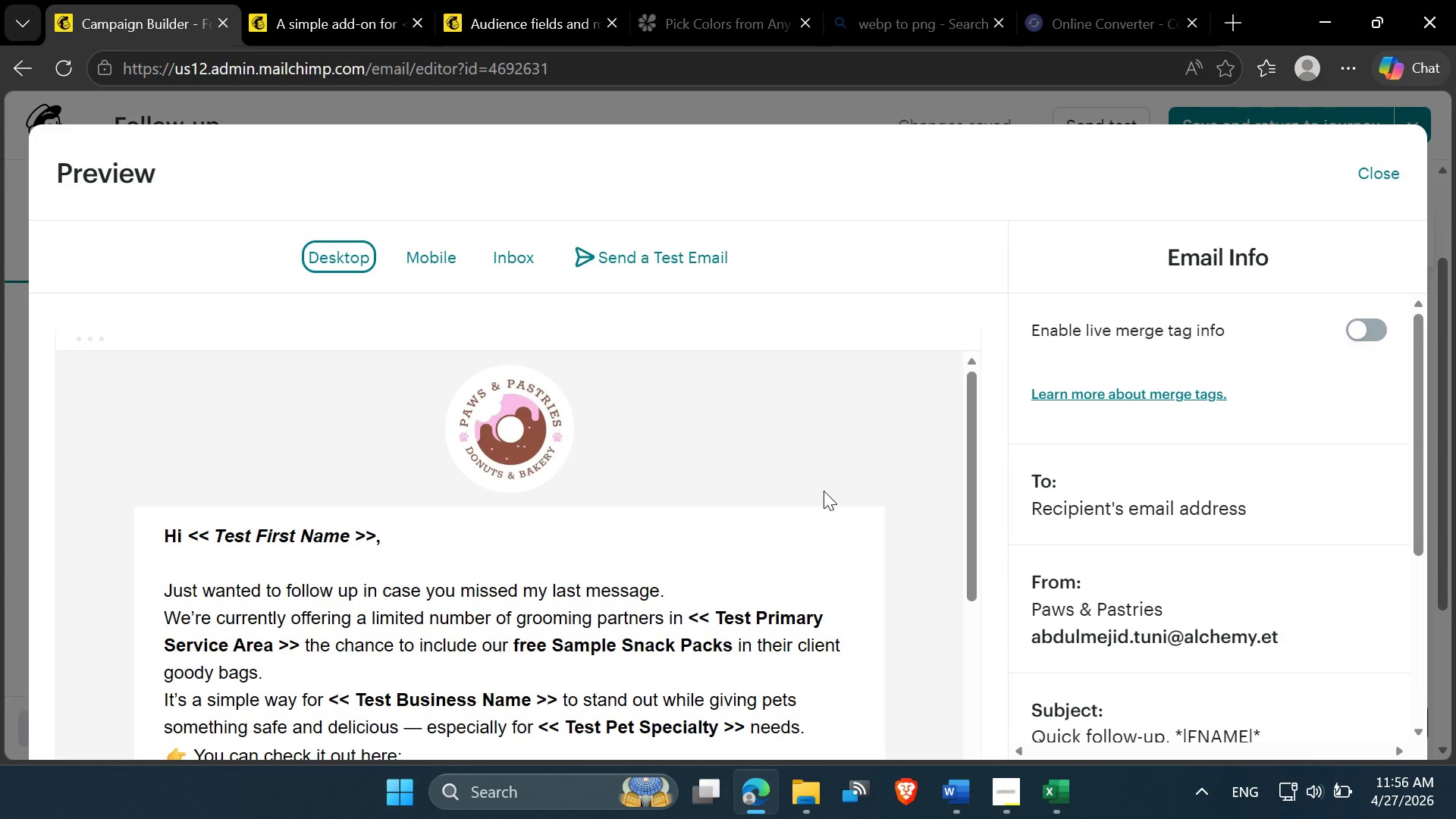 
left_click([1362, 330])
 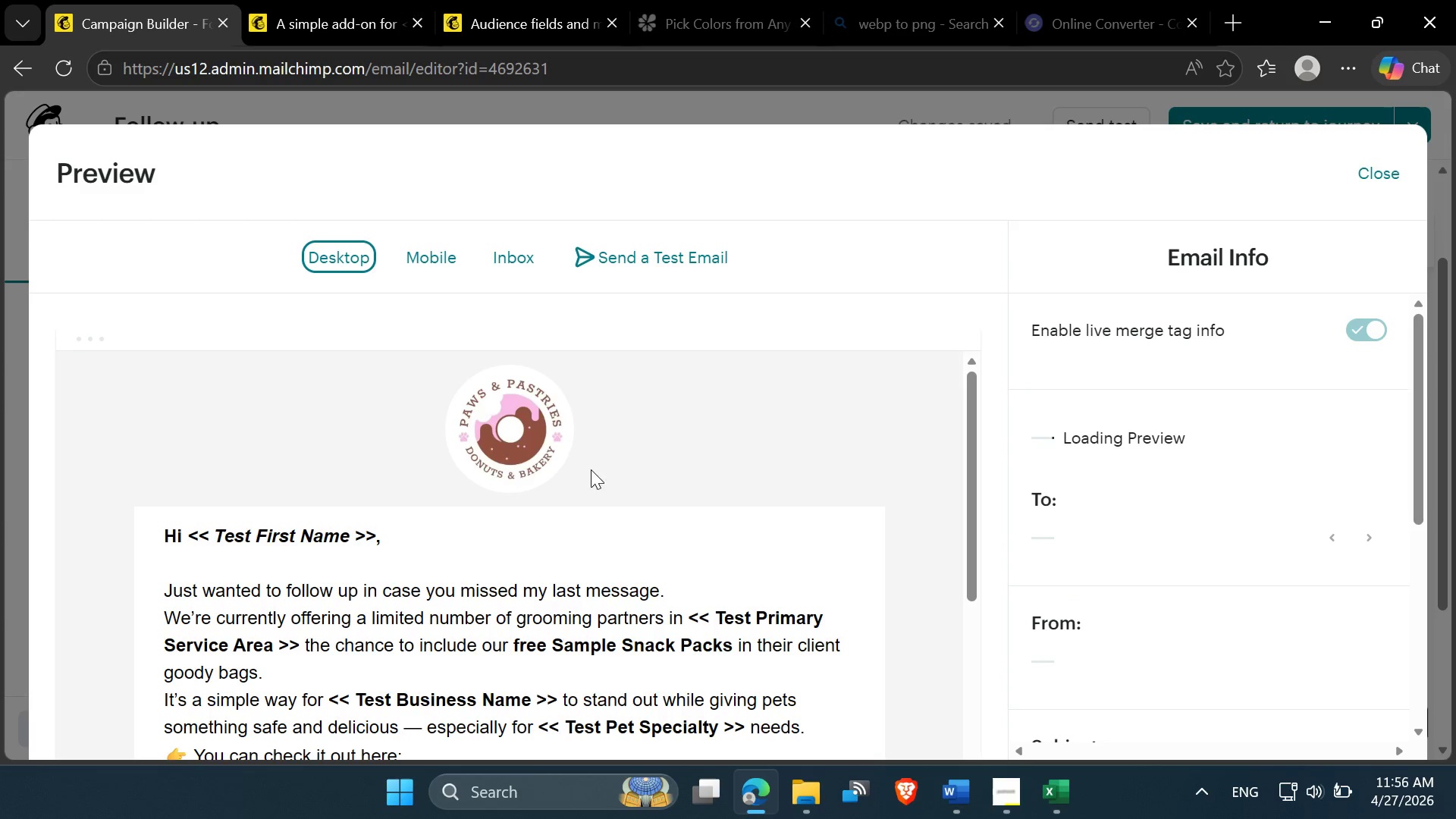 
scroll: coordinate [648, 458], scroll_direction: none, amount: 0.0
 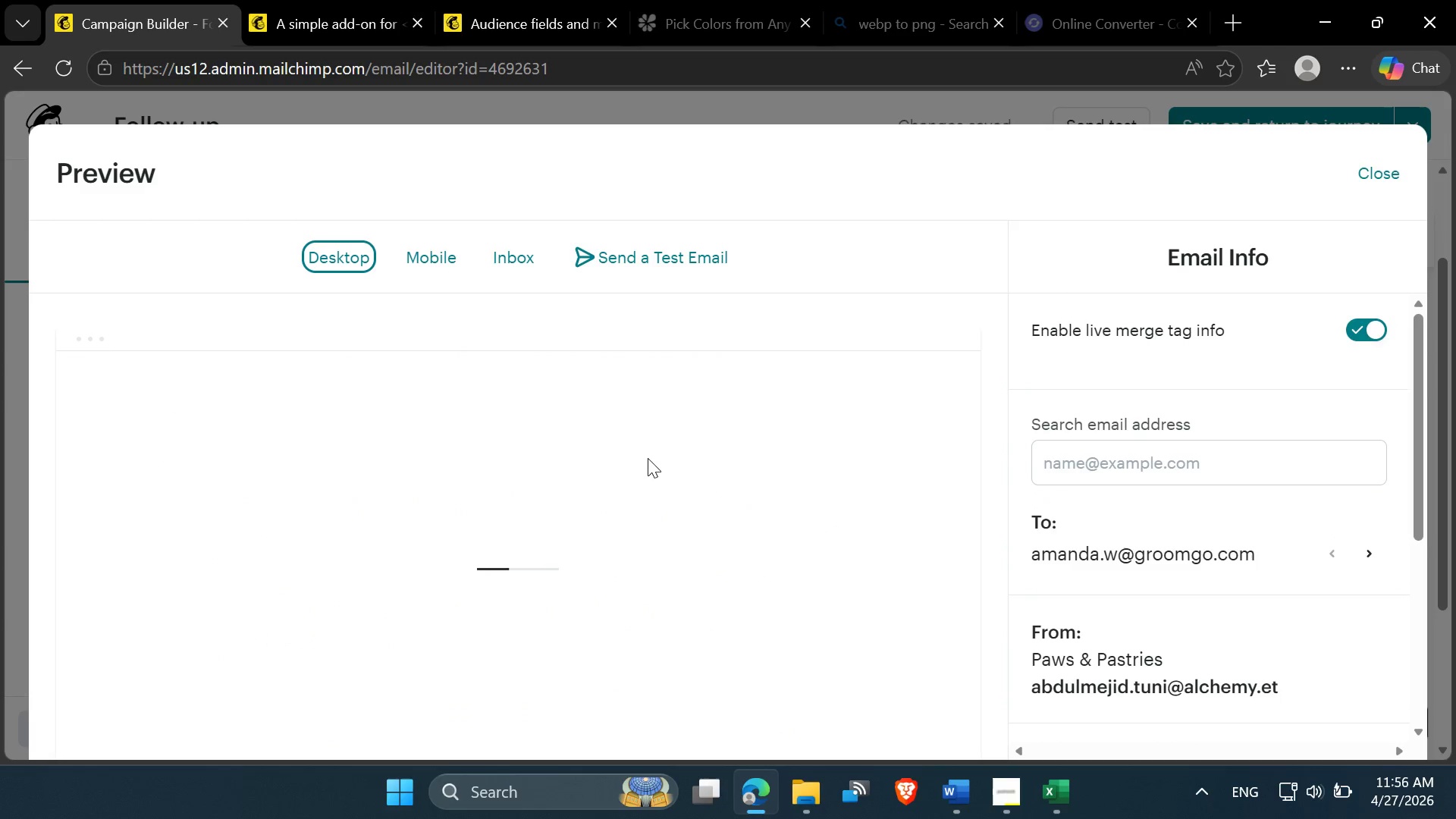 
scroll: coordinate [648, 458], scroll_direction: down, amount: 1.0